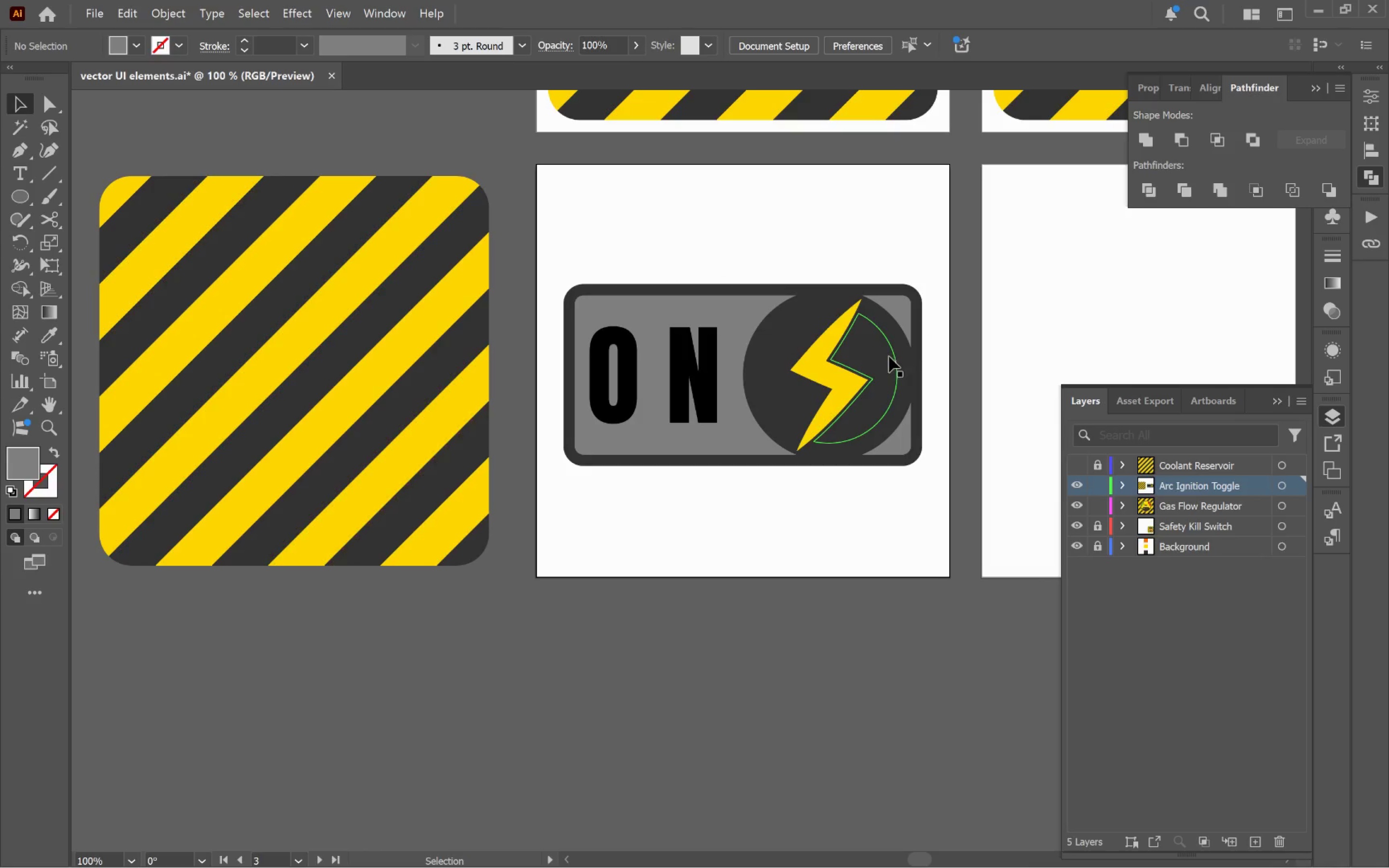 
scroll: coordinate [847, 305], scroll_direction: down, amount: 1.0
 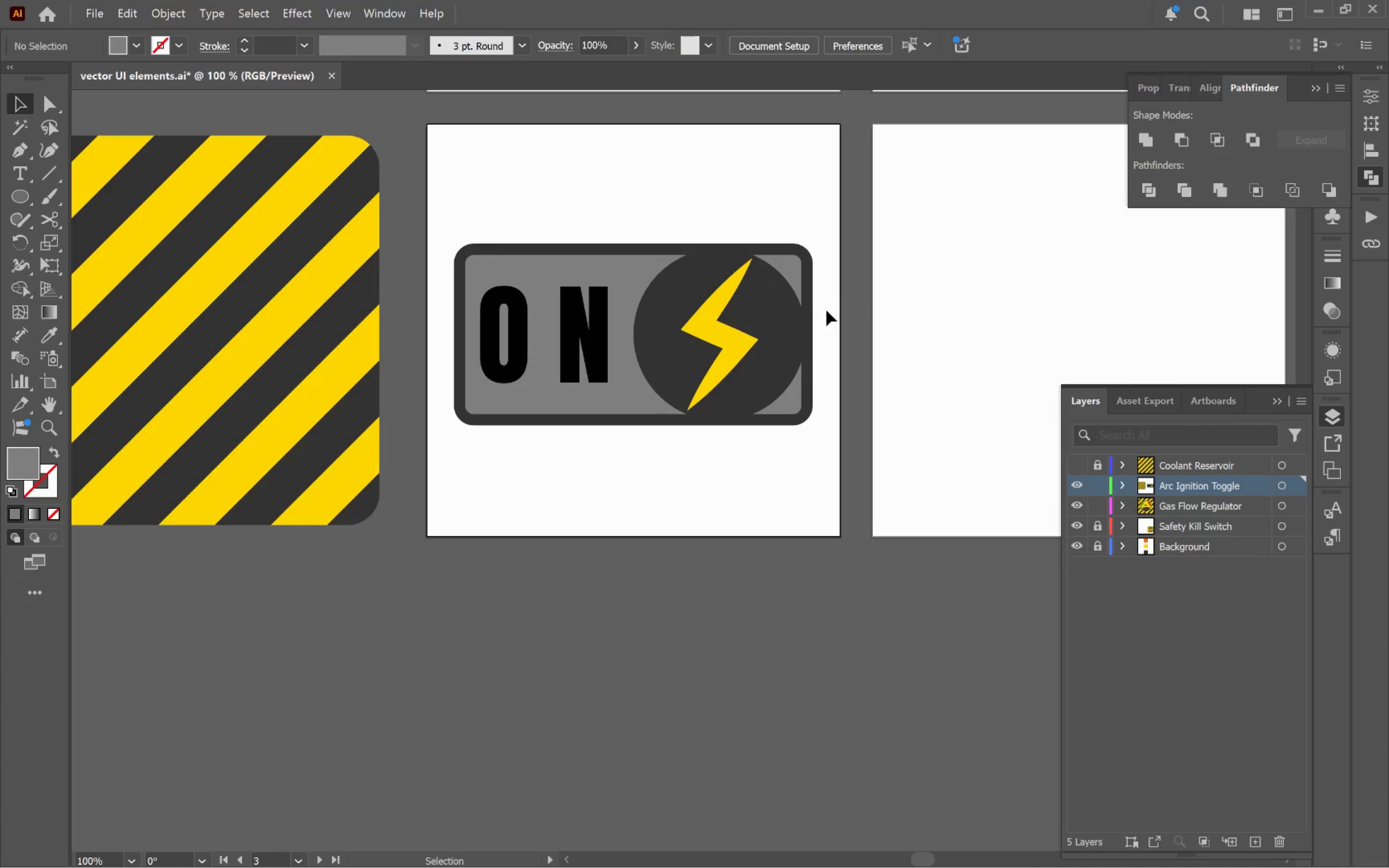 
left_click_drag(start_coordinate=[831, 306], to_coordinate=[940, 346])
 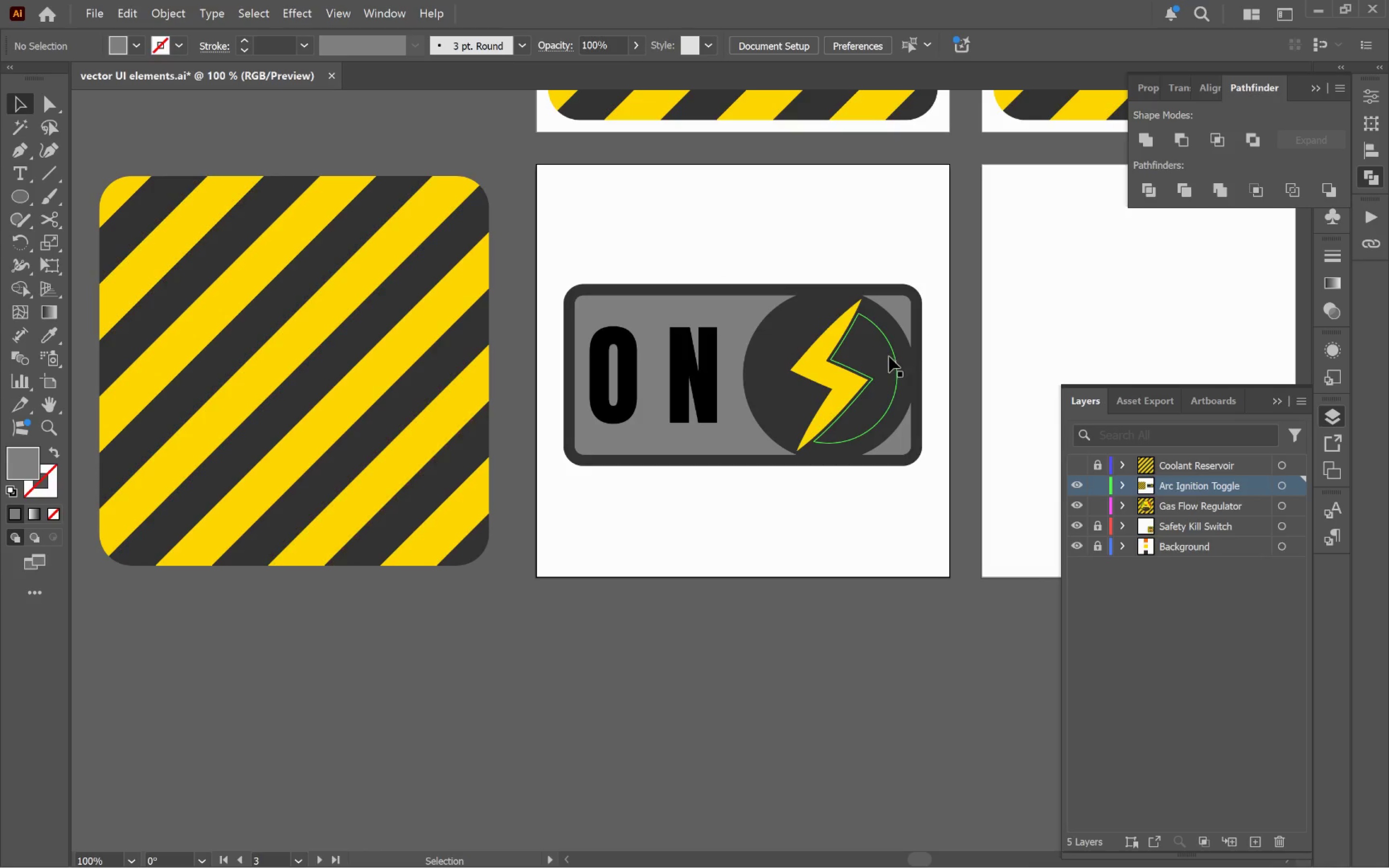 
left_click([883, 356])
 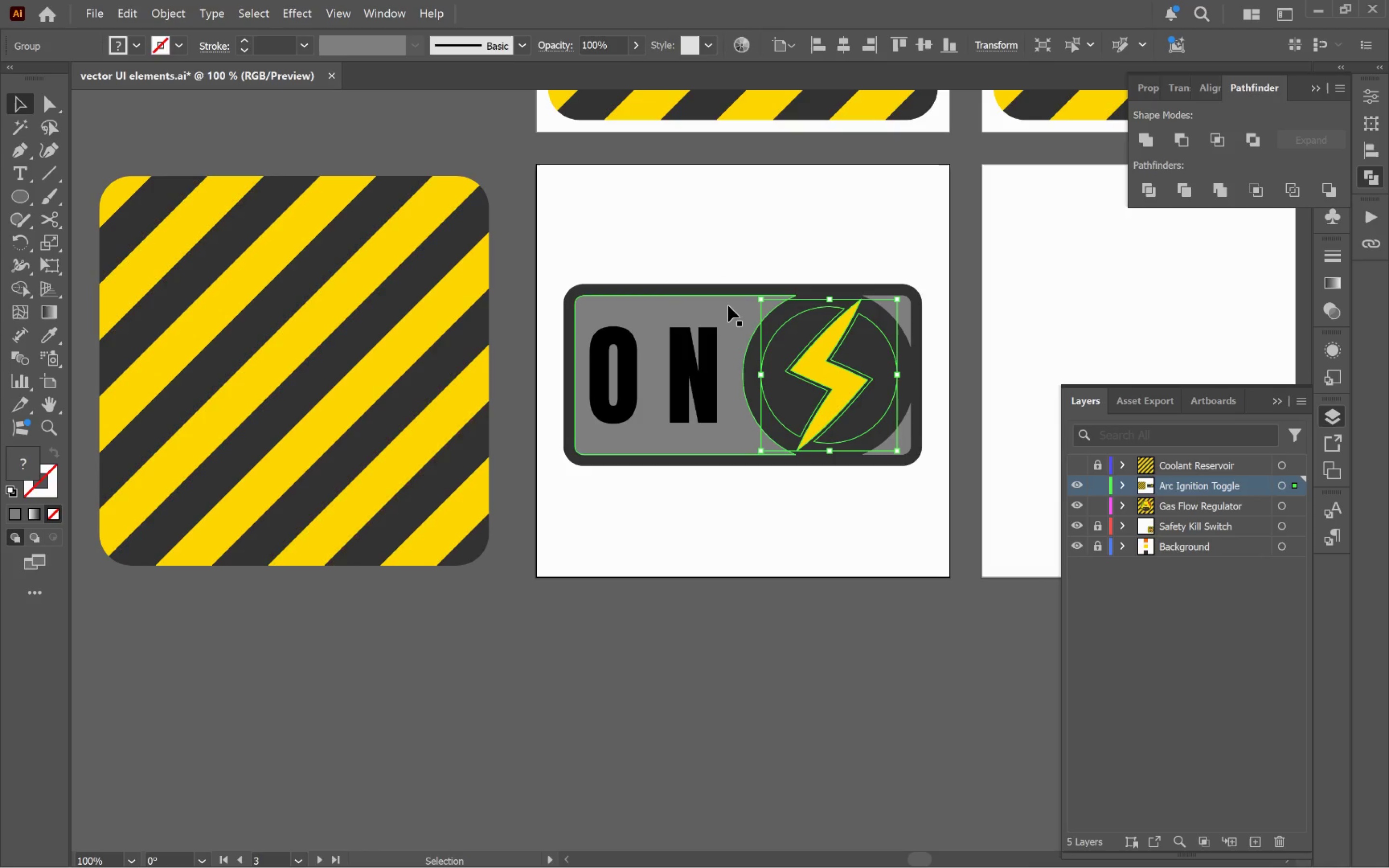 
left_click([722, 304])
 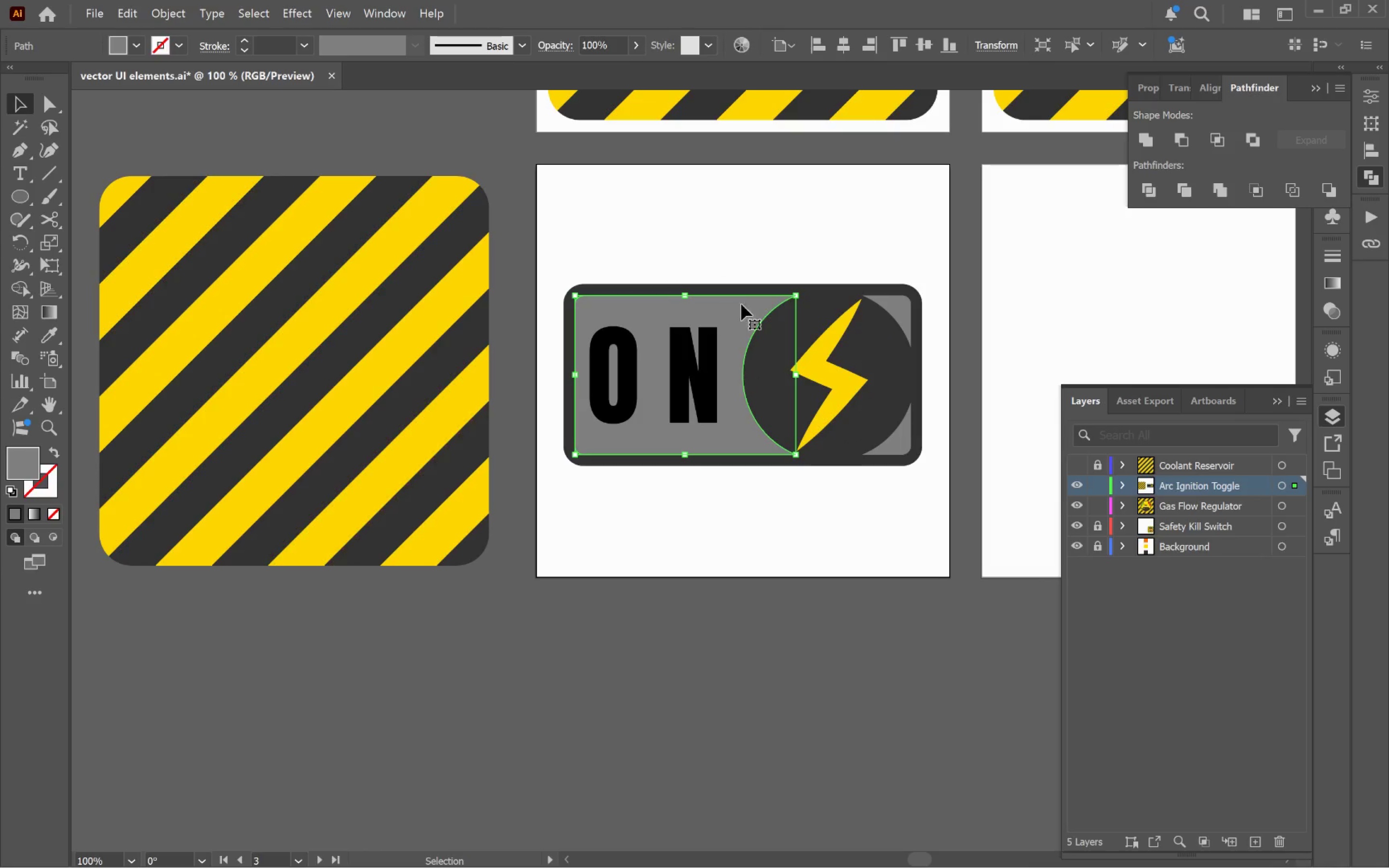 
hold_key(key=ShiftLeft, duration=1.9)
left_click([894, 310])
 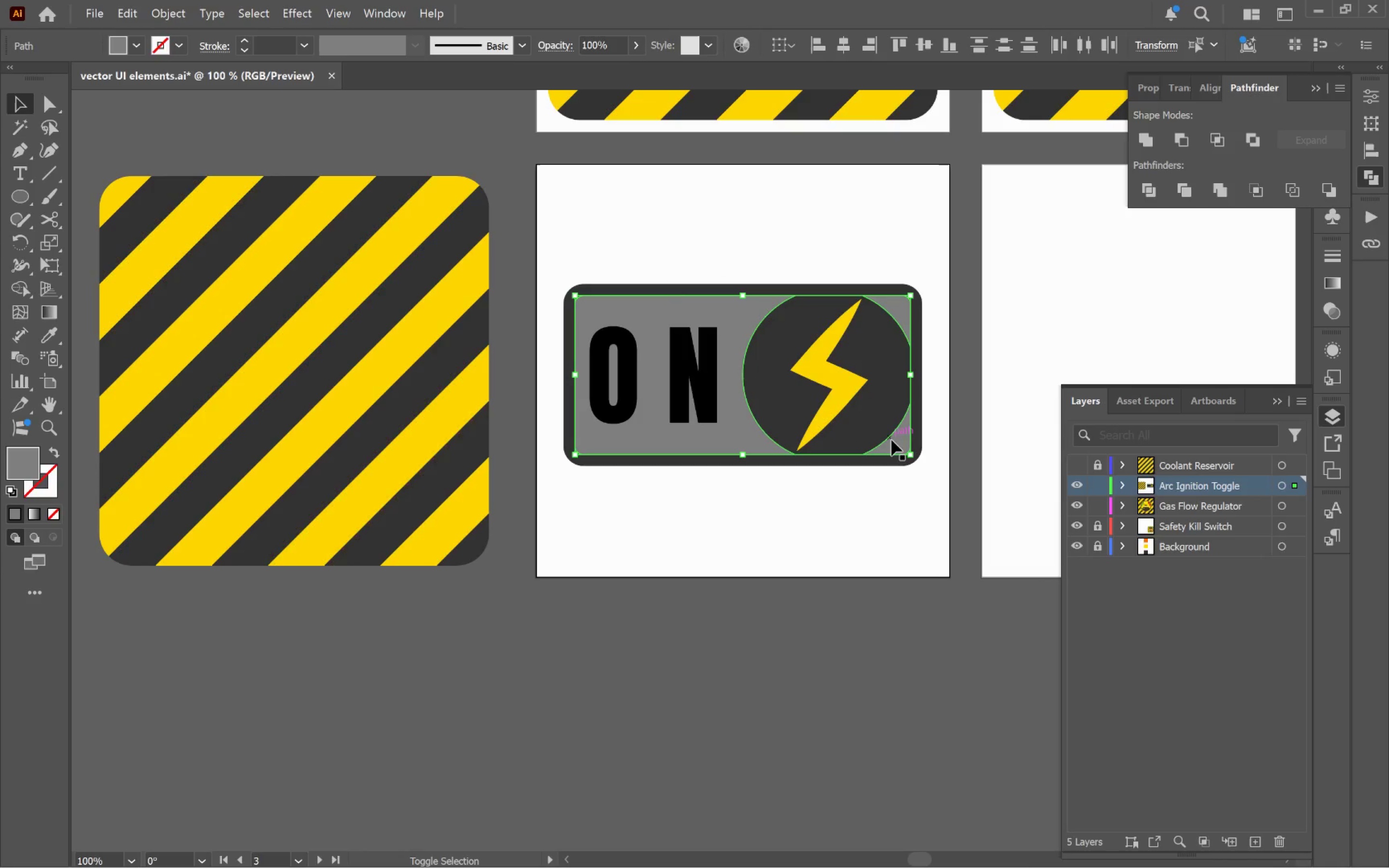 
left_click([891, 440])
 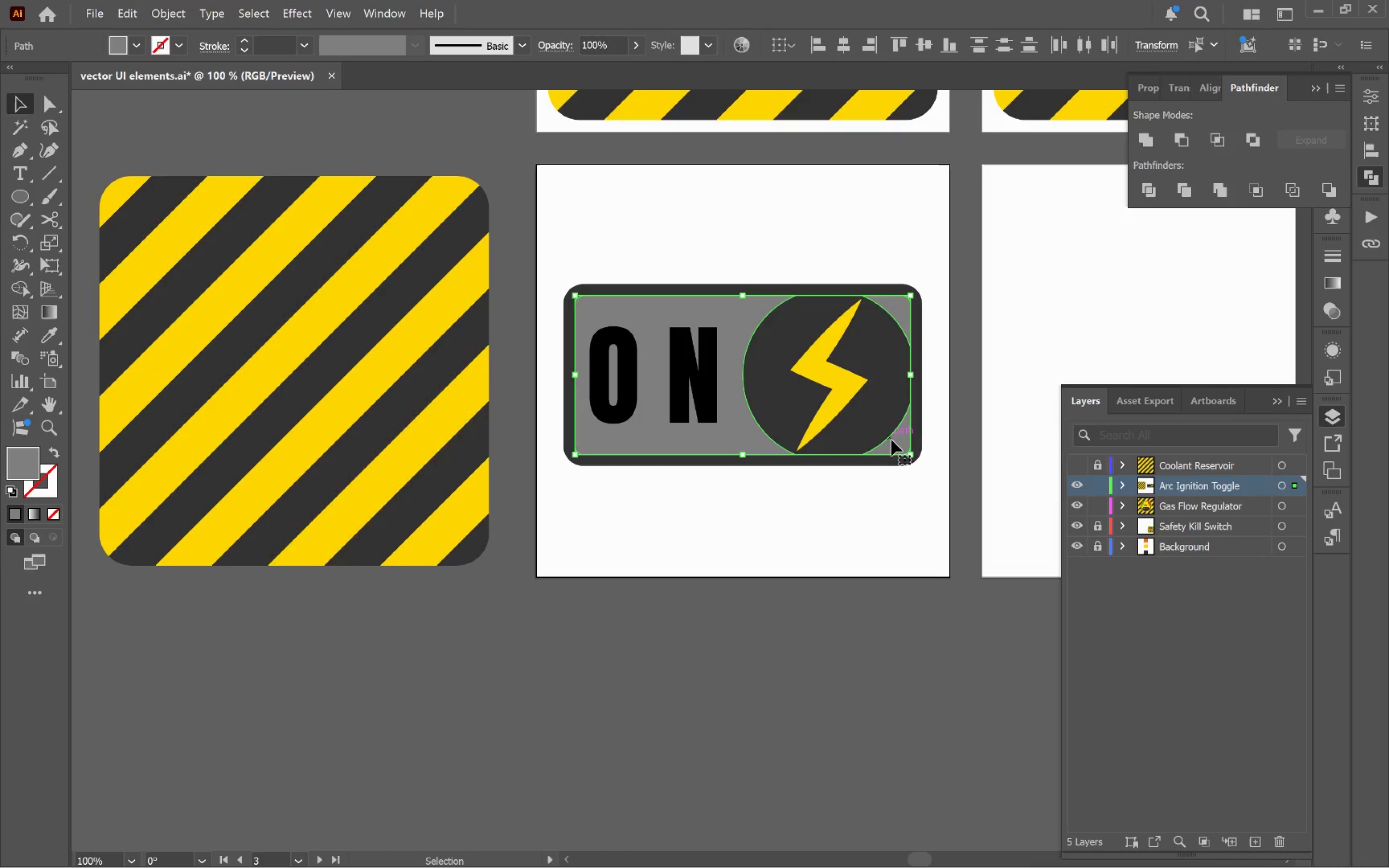 
key(Control+G)
 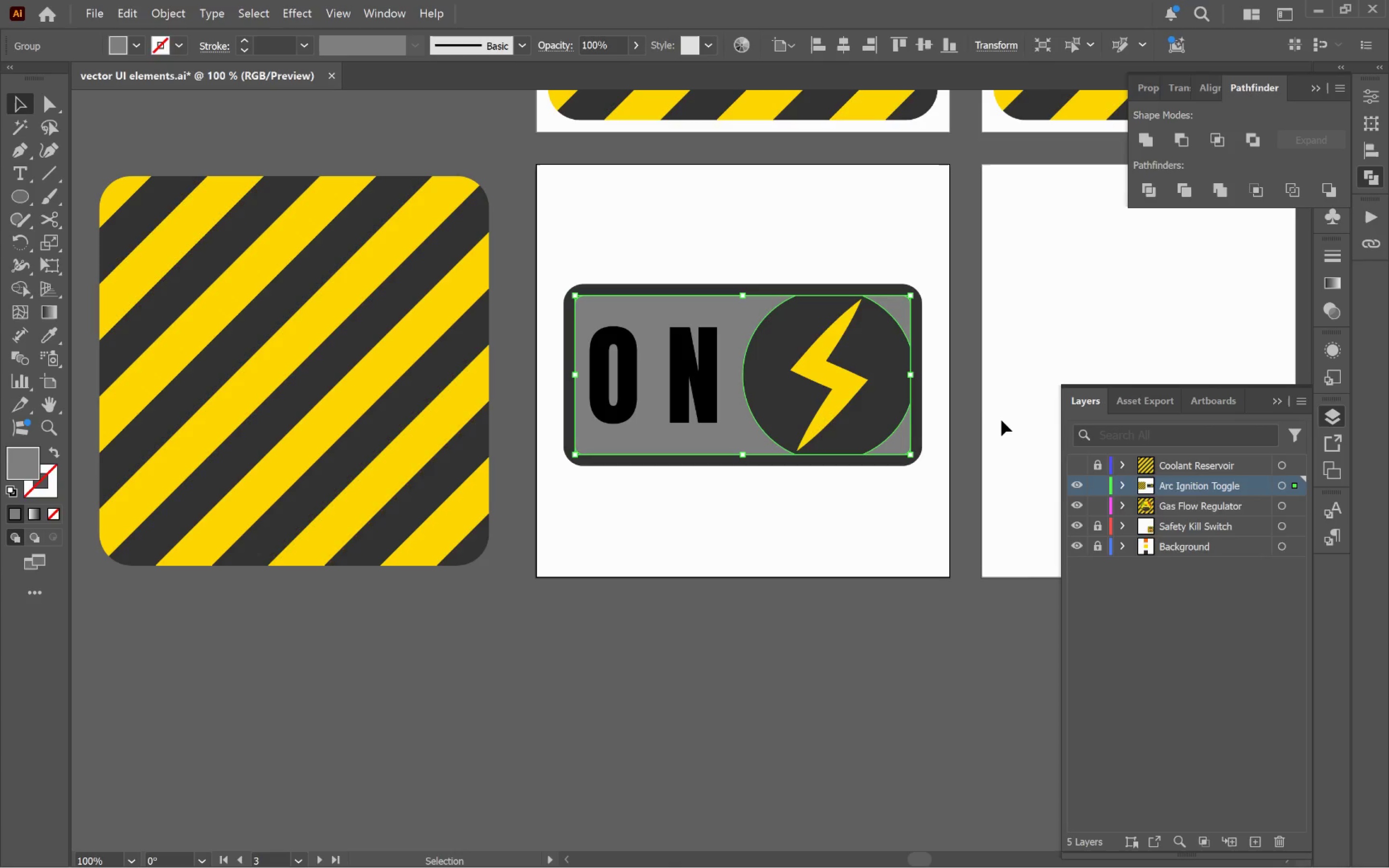 
left_click([1002, 416])
 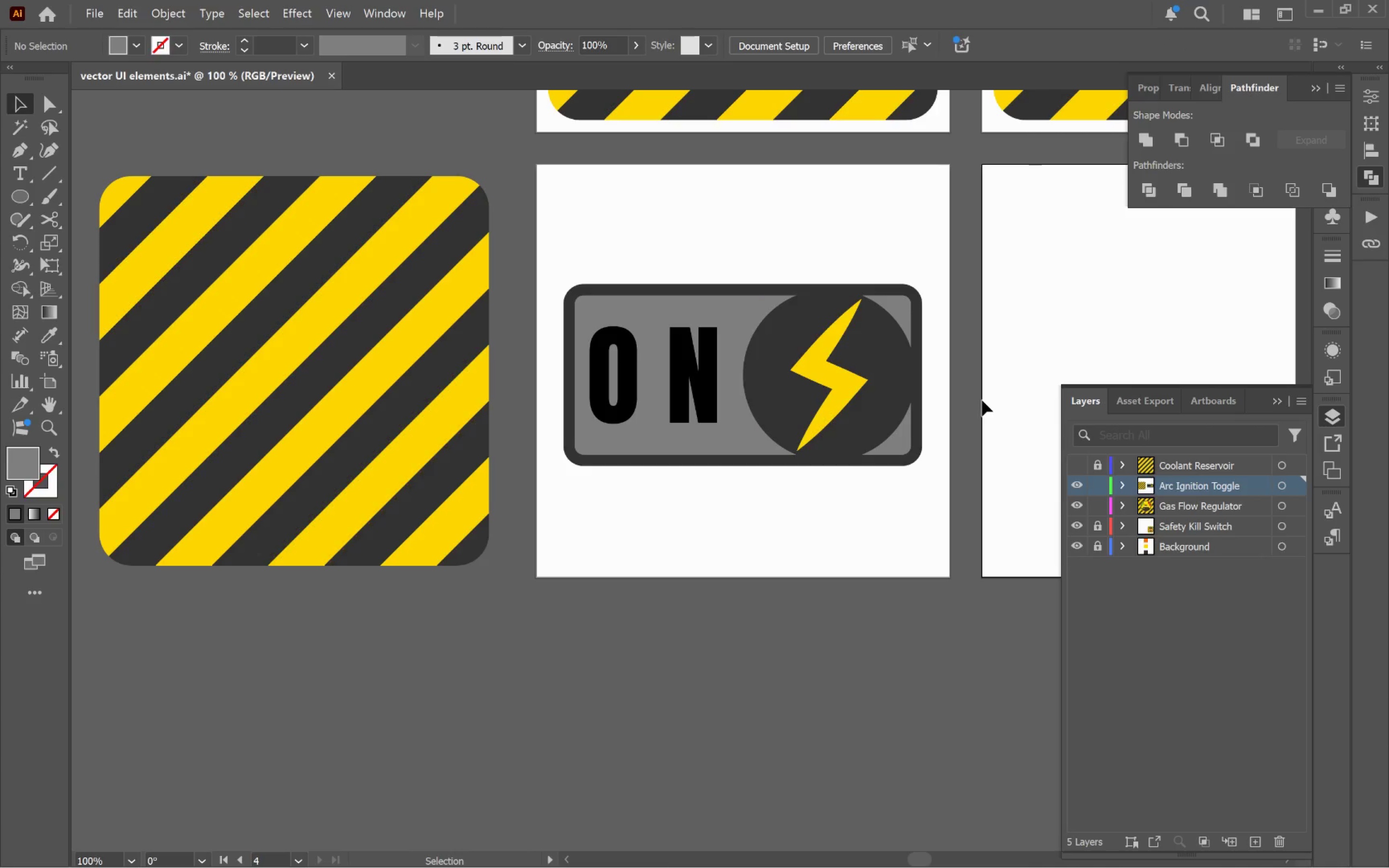 
hold_key(key=AltLeft, duration=0.57)
scroll: coordinate [981, 400], scroll_direction: down, amount: 1.0
 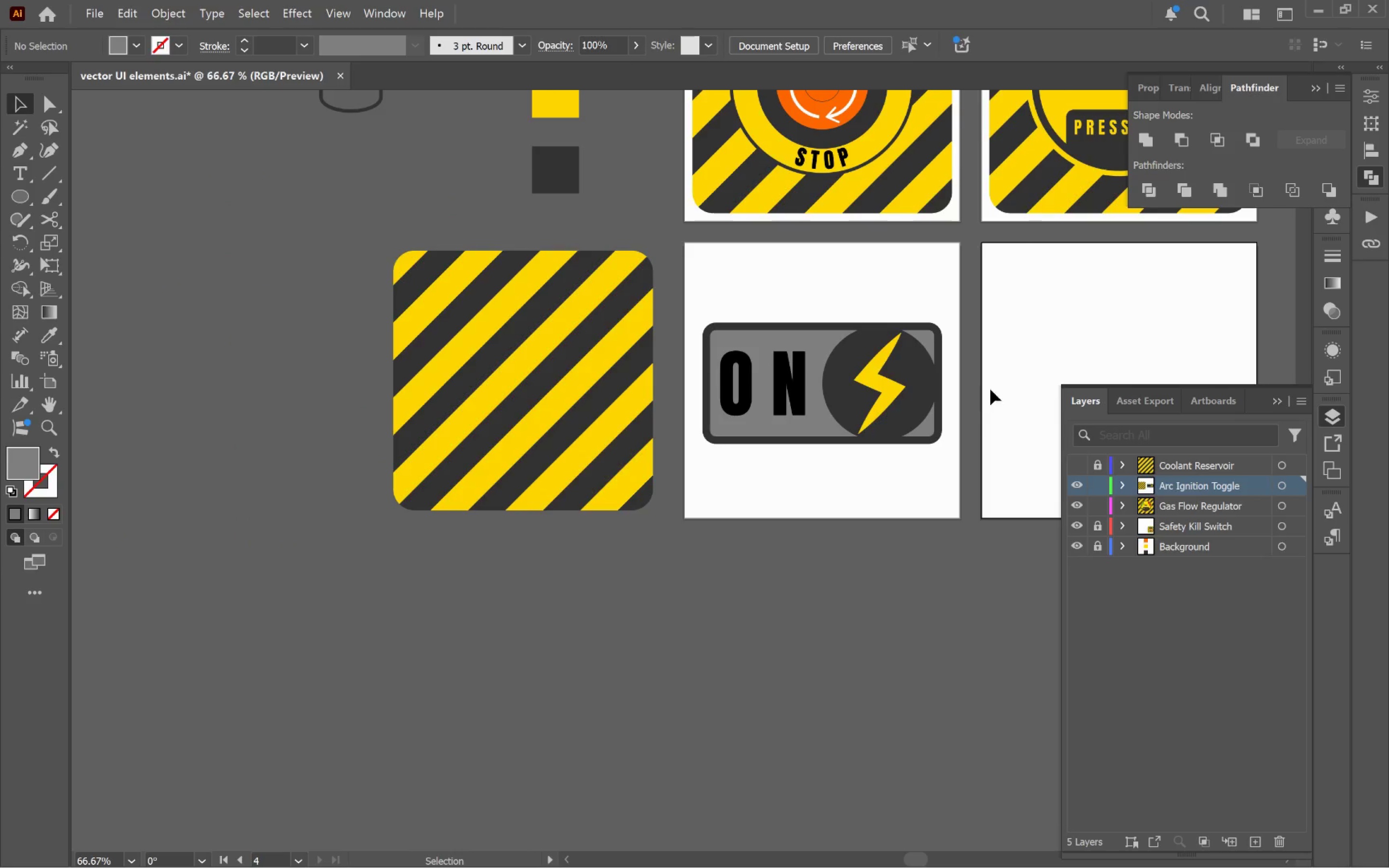 
hold_key(key=Space, duration=0.55)
 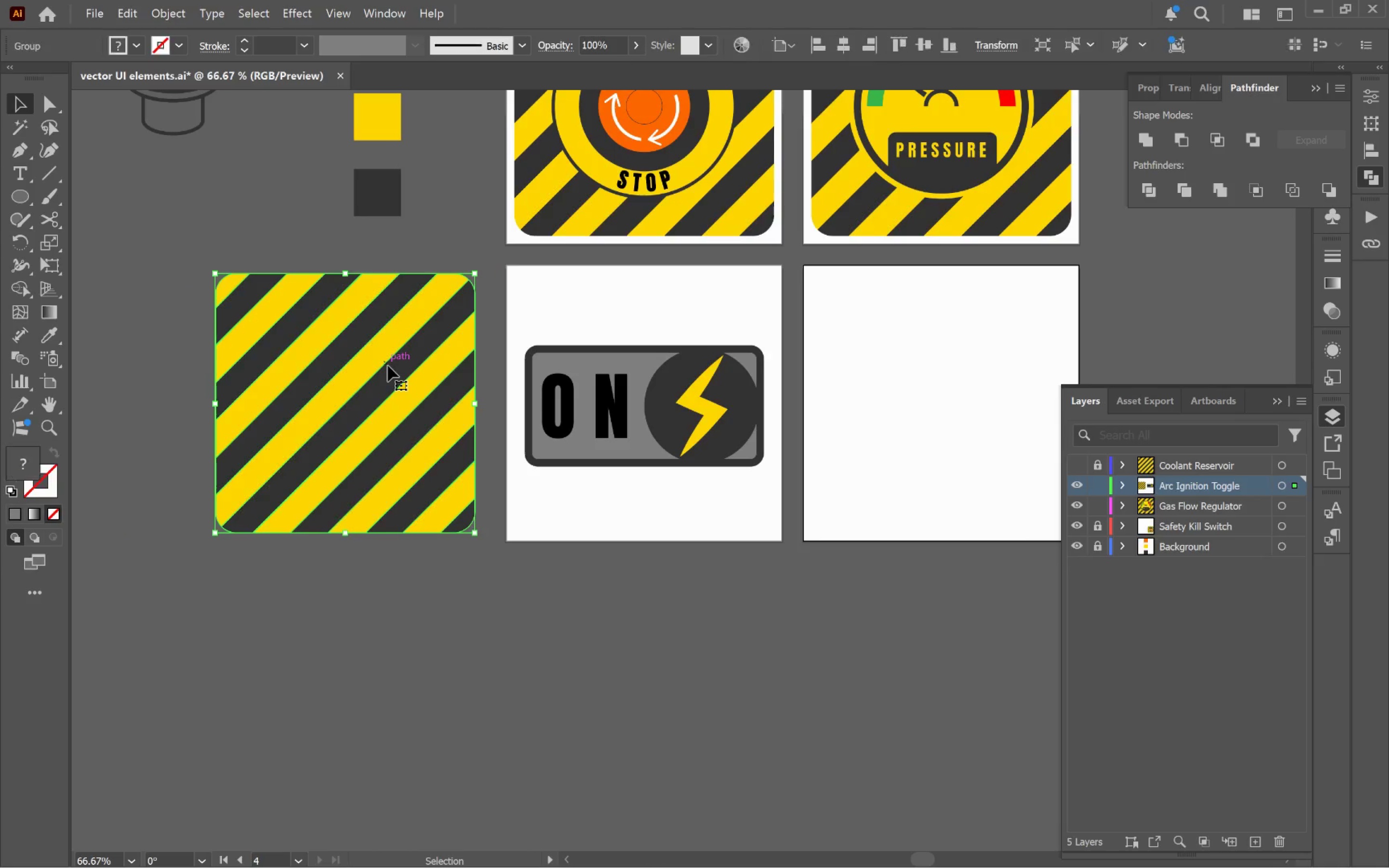 
left_click_drag(start_coordinate=[992, 384], to_coordinate=[813, 408])
 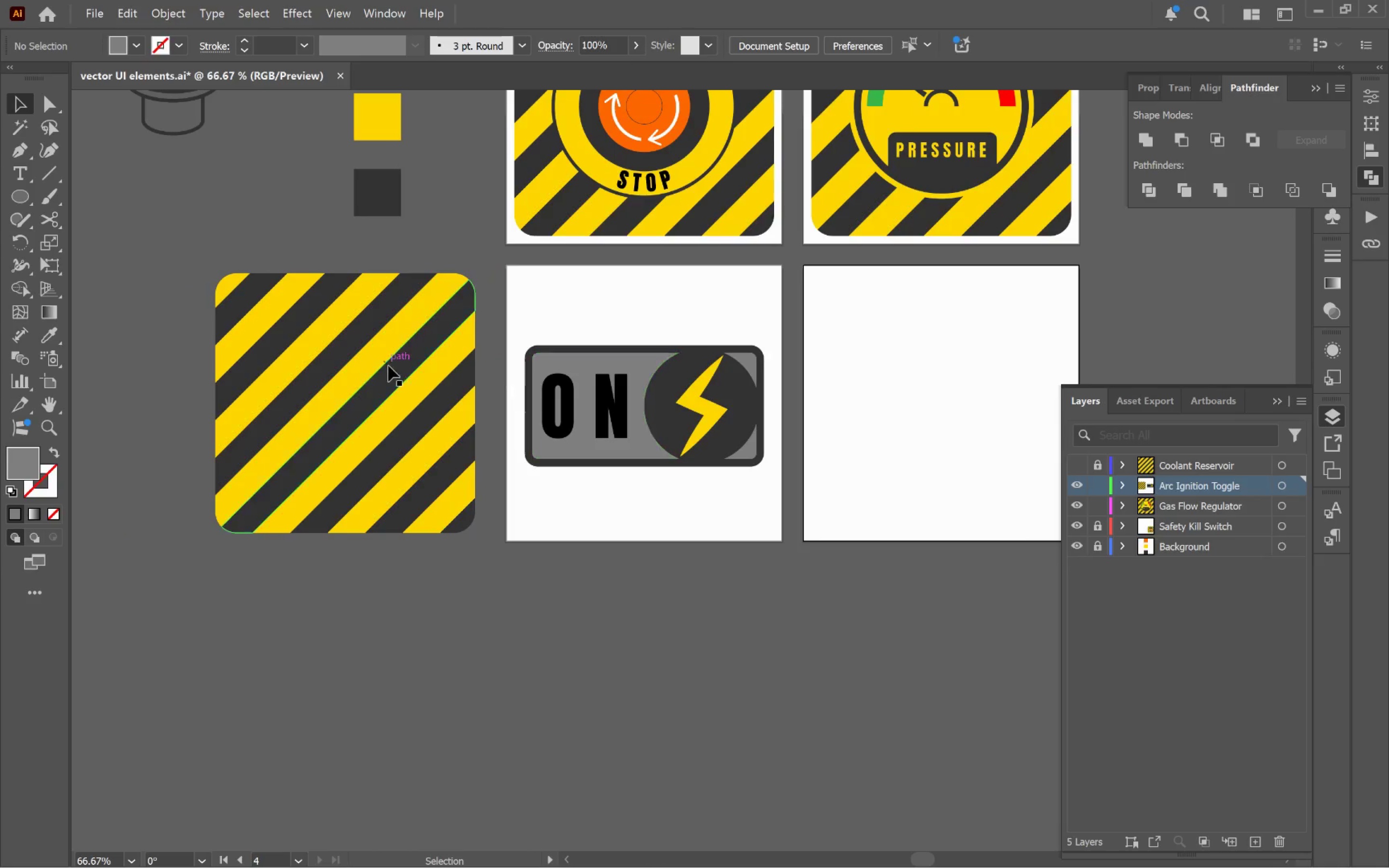 
left_click([388, 366])
 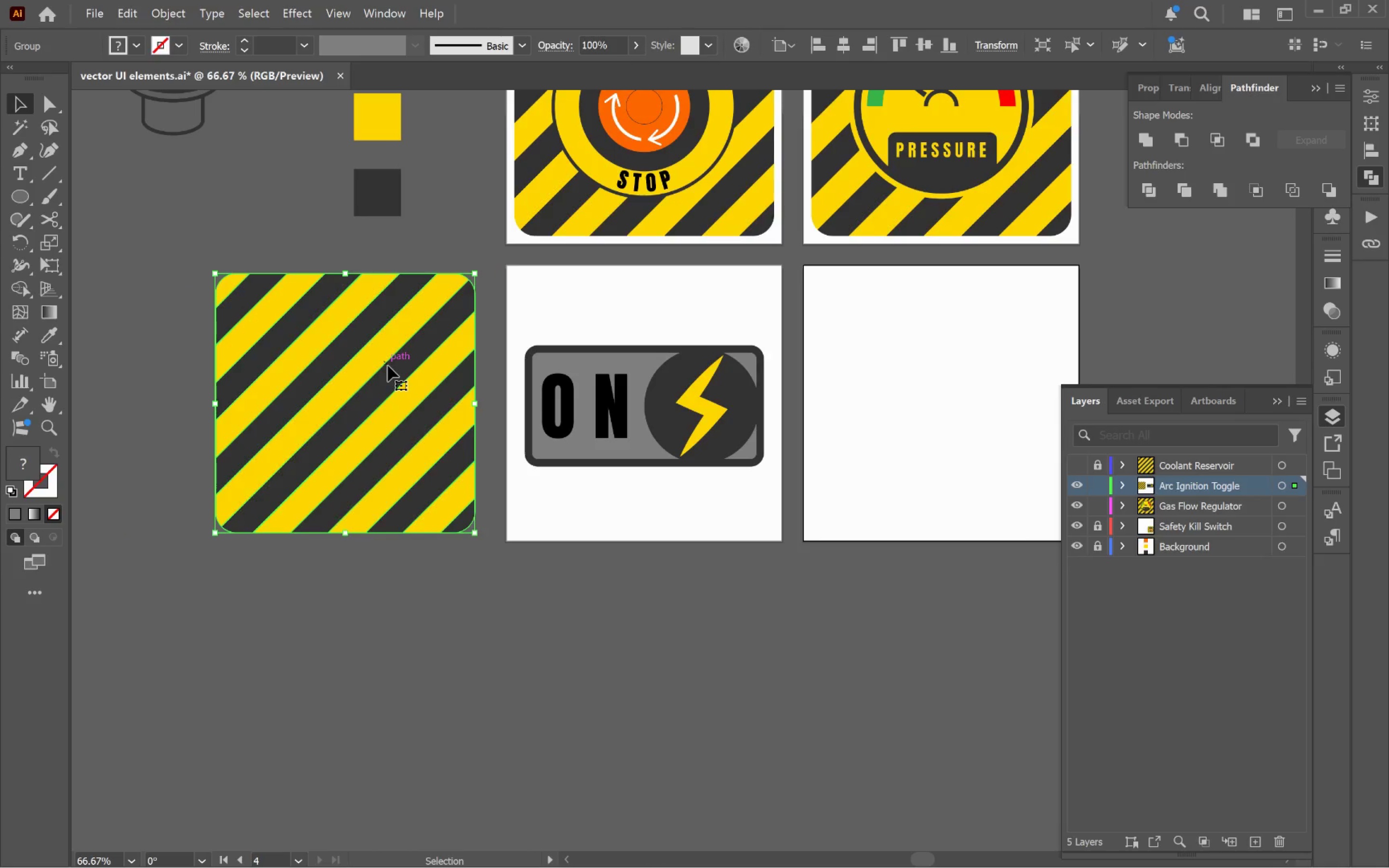 
key(Backspace)
 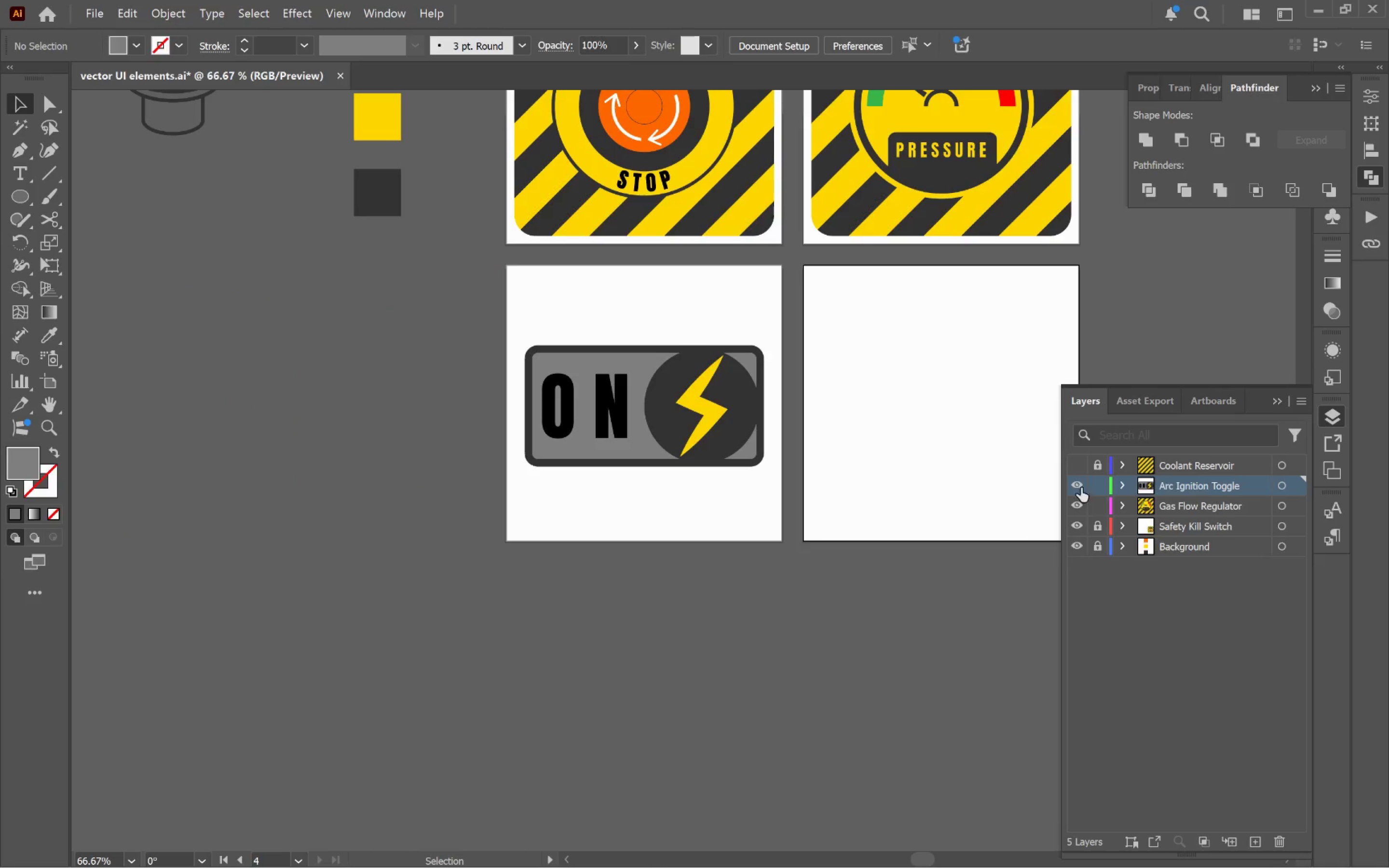 
left_click([879, 222])
 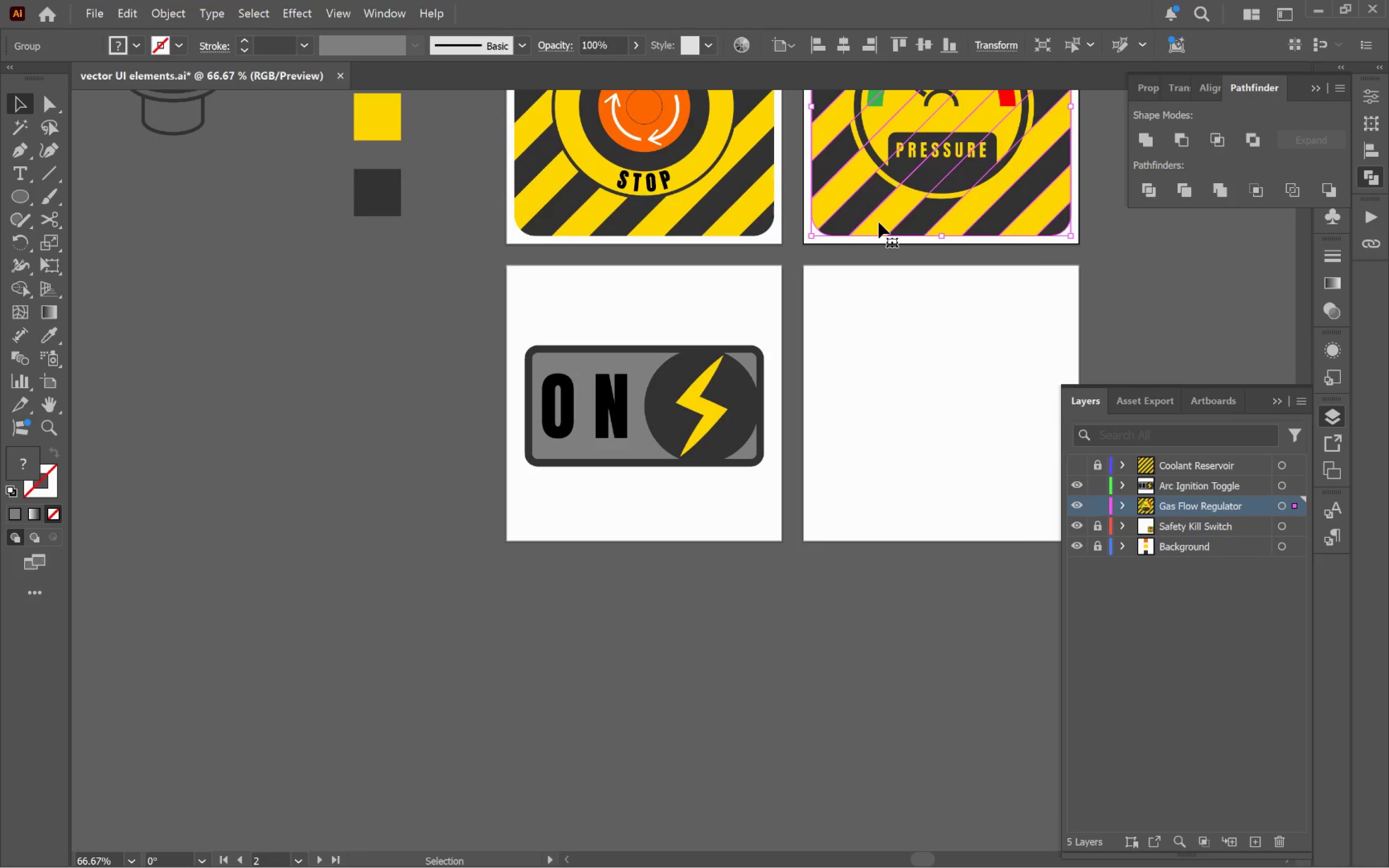 
key(Control+C)
 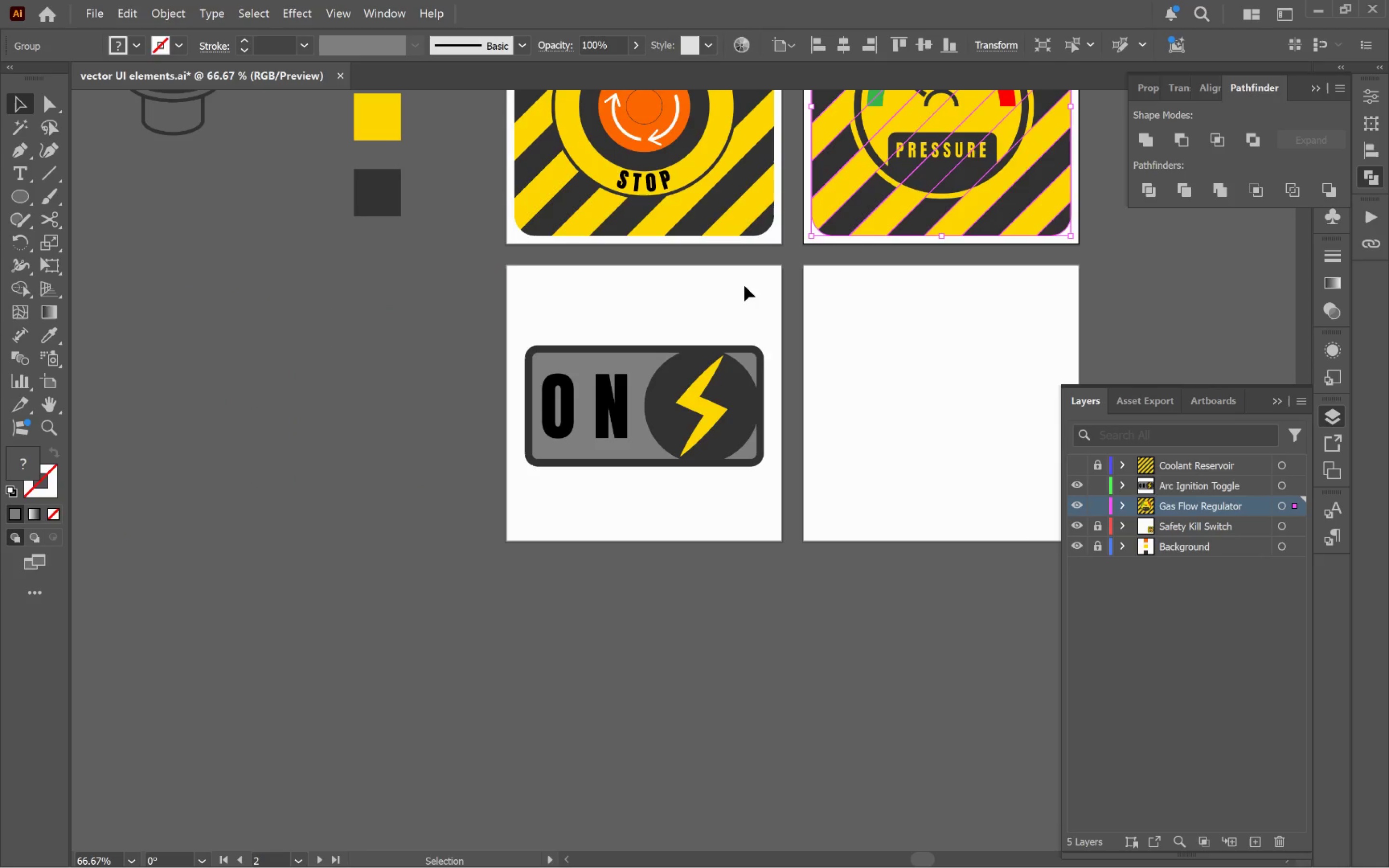 
left_click([739, 289])
 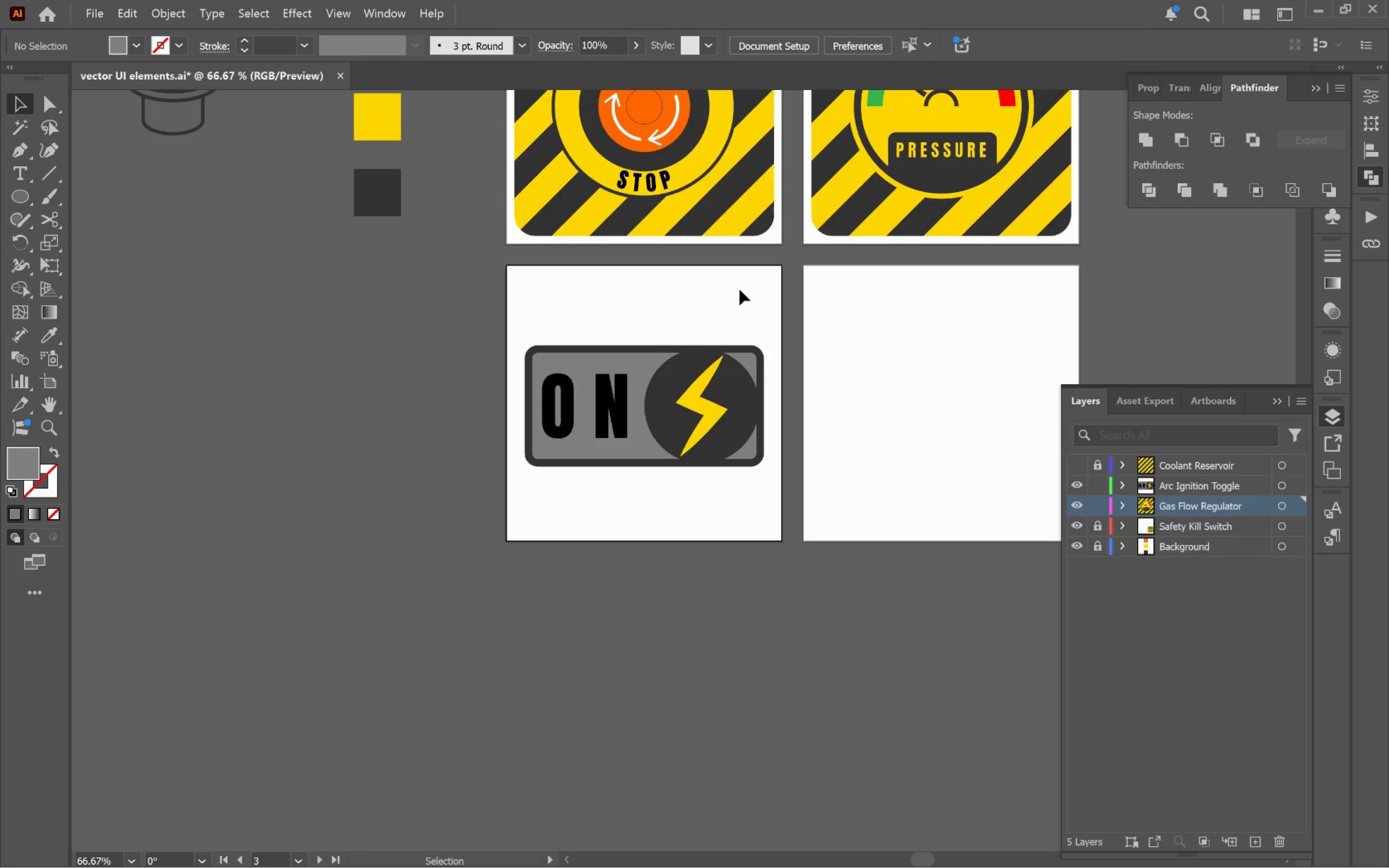 
key(Control+Shift+V)
 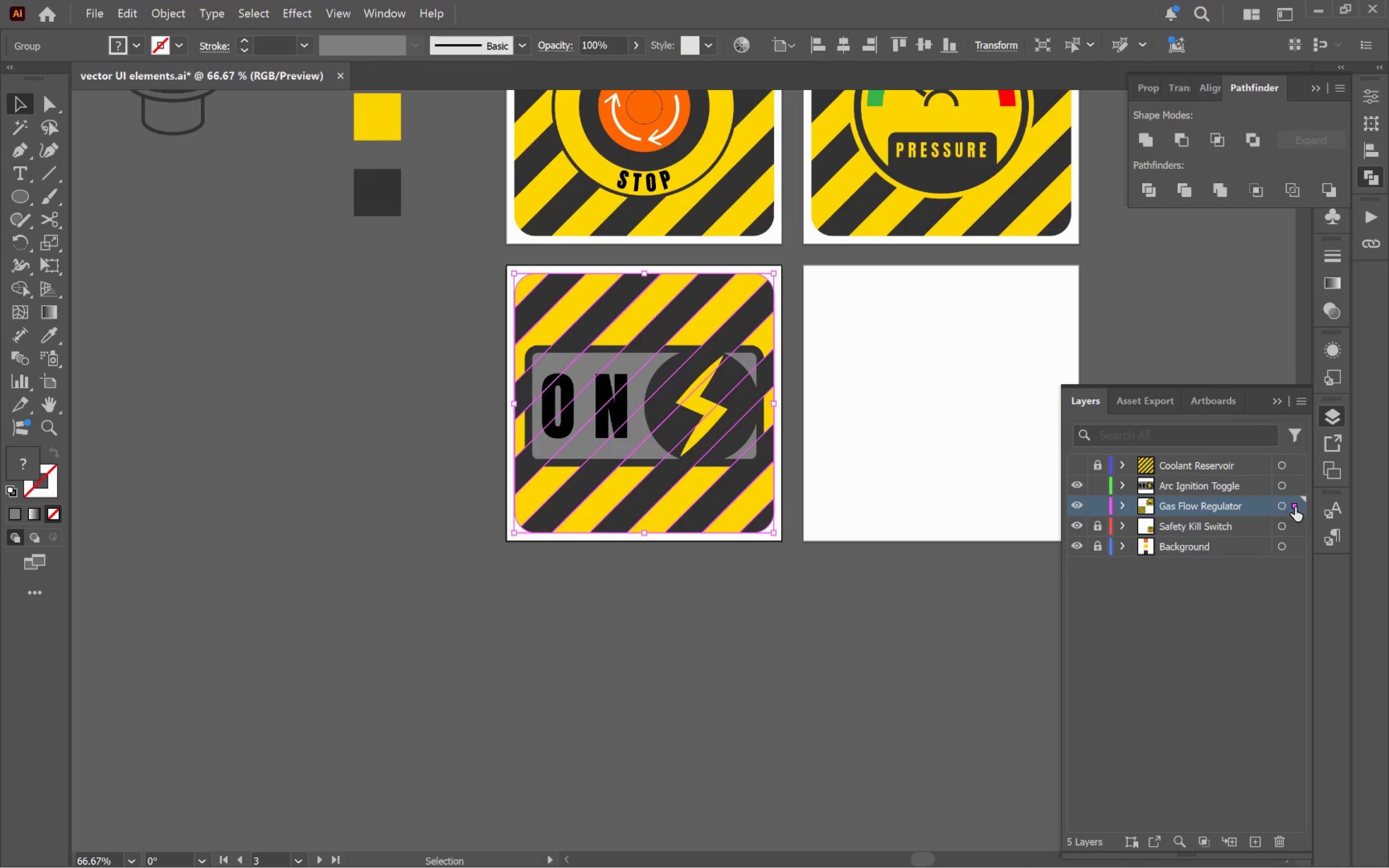 
left_click_drag(start_coordinate=[1294, 504], to_coordinate=[1296, 486])
 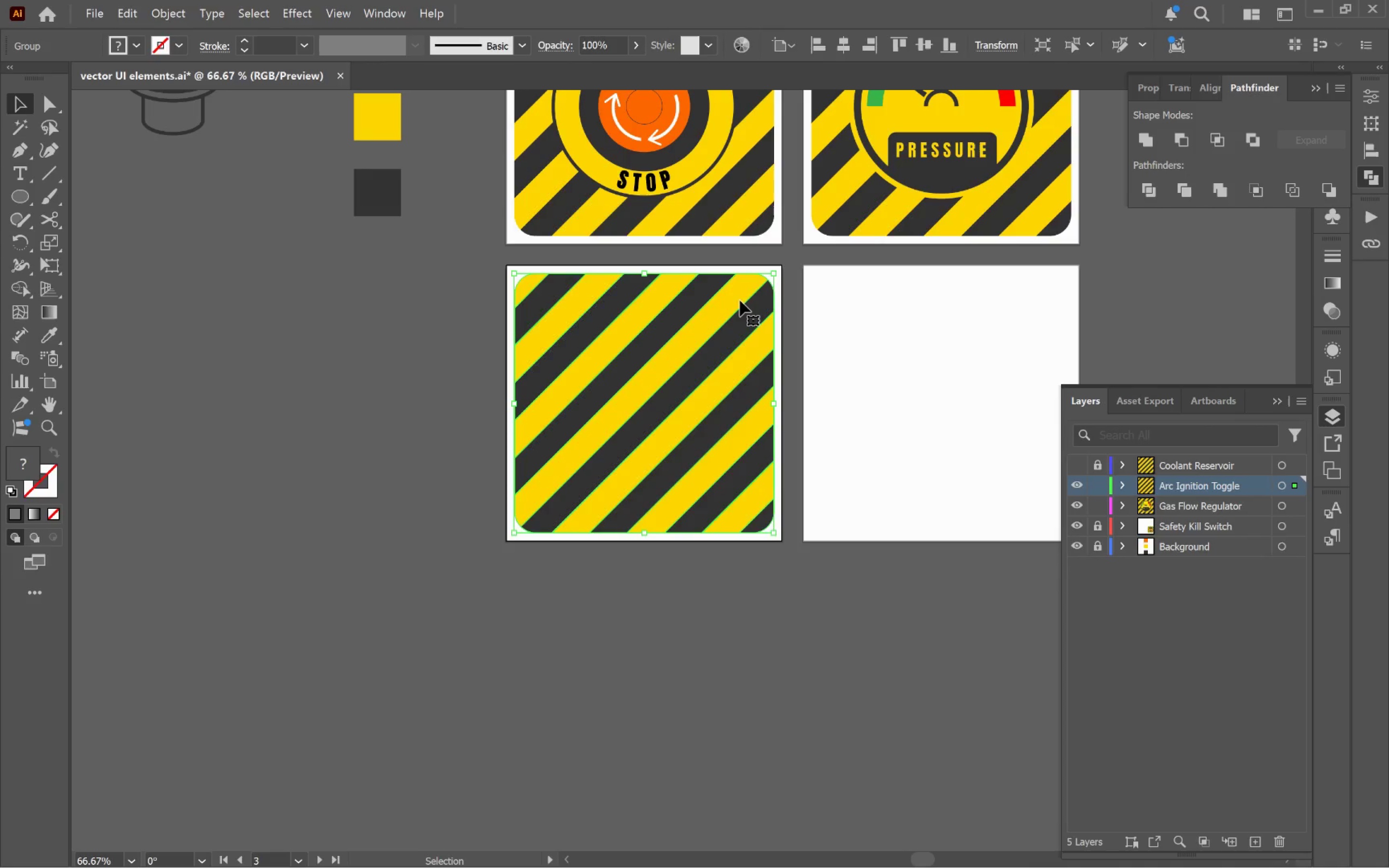 
key(Control+Shift+BracketLeft)
 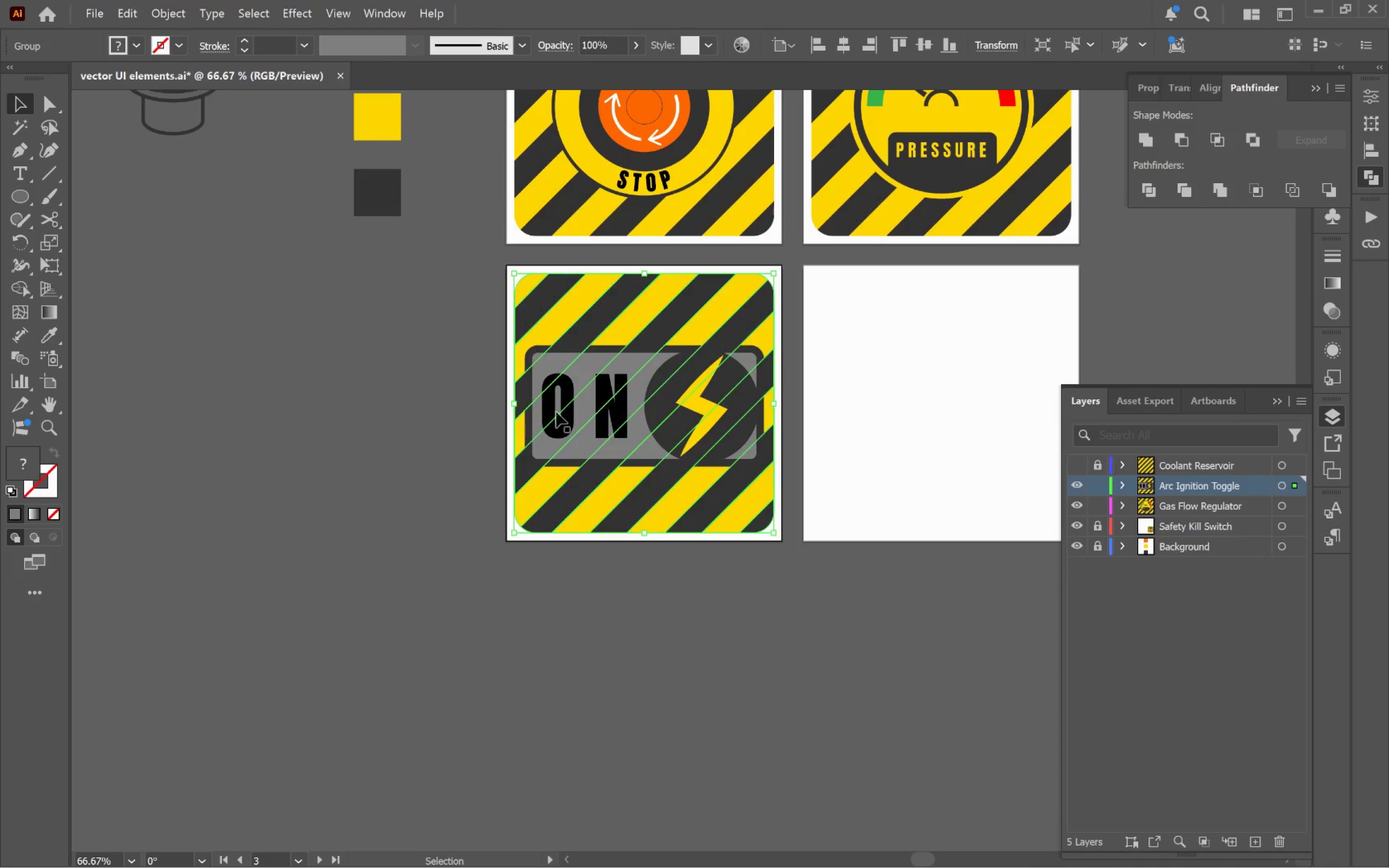 
left_click([432, 436])
 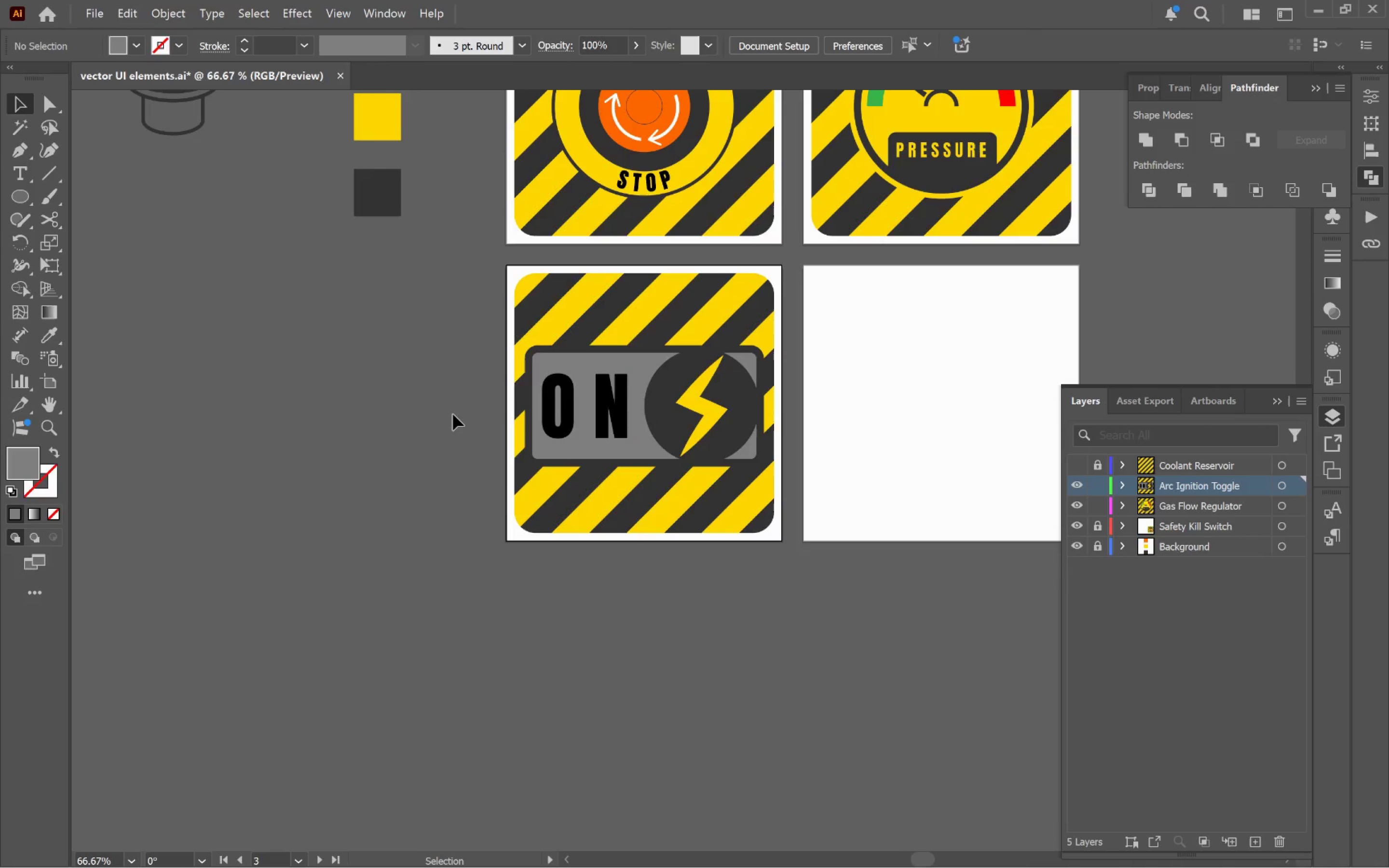 
hold_key(key=AltLeft, duration=0.55)
scroll: coordinate [448, 408], scroll_direction: up, amount: 1.0
 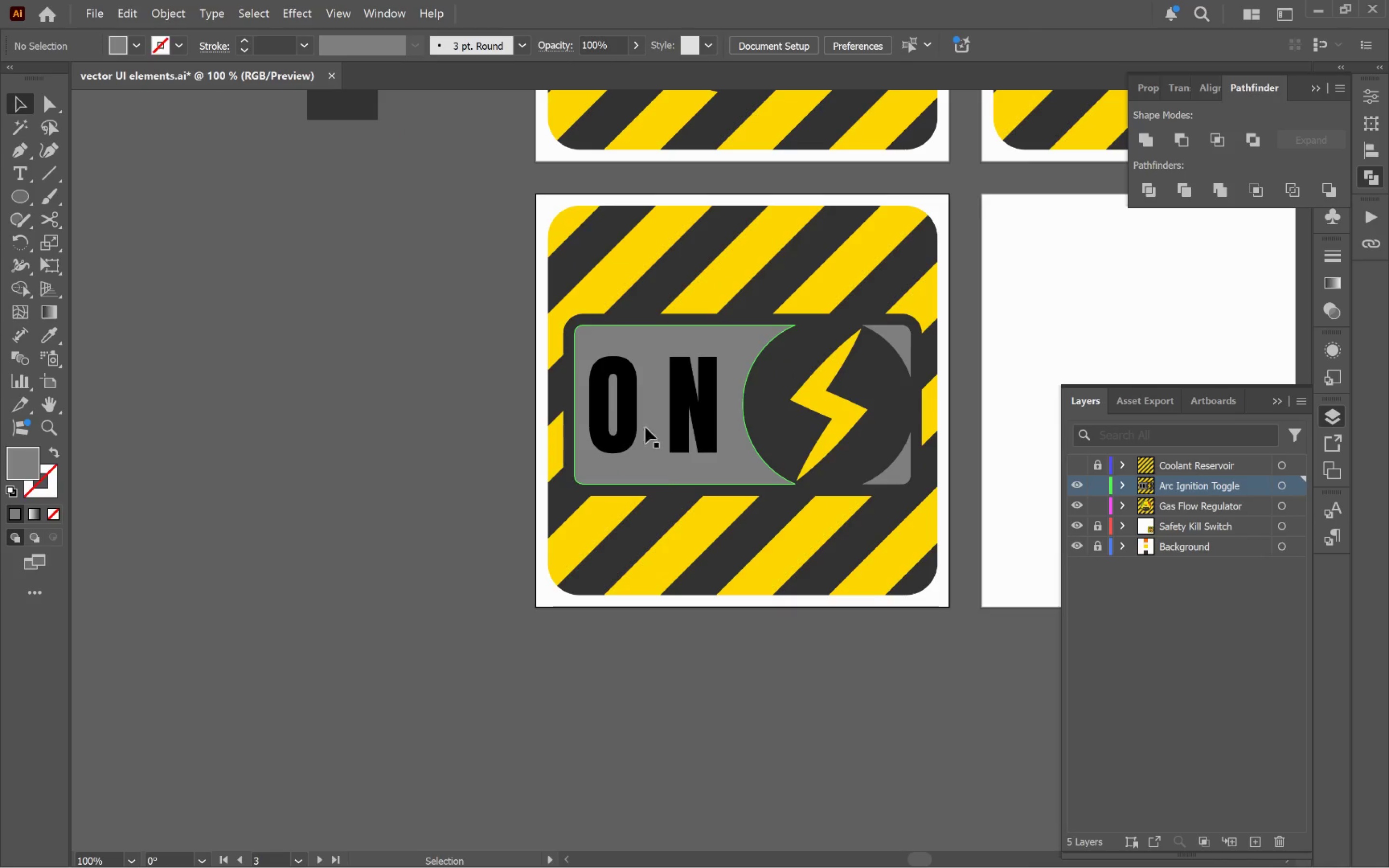 
hold_key(key=Space, duration=0.71)
 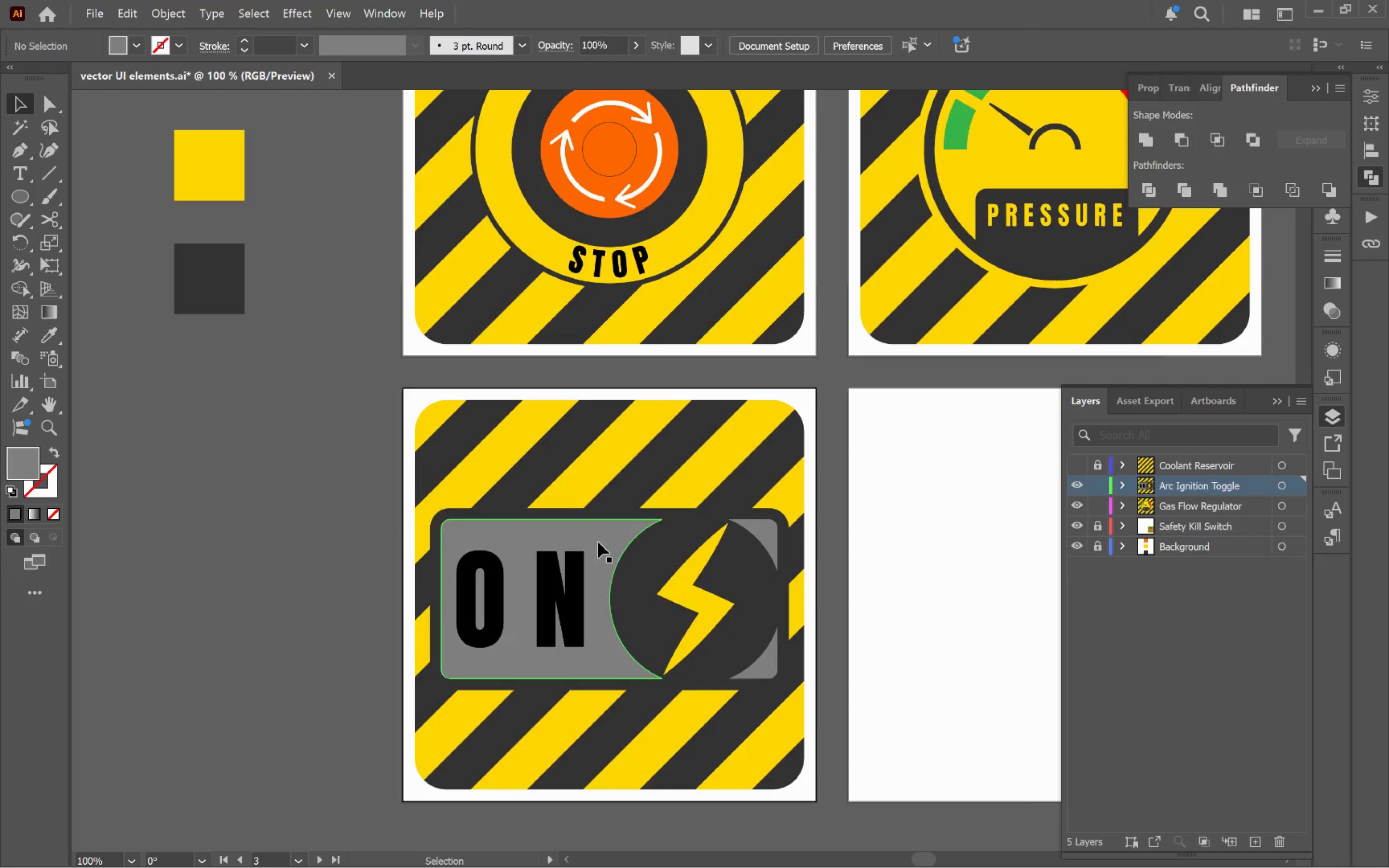 
left_click_drag(start_coordinate=[657, 408], to_coordinate=[524, 602])
 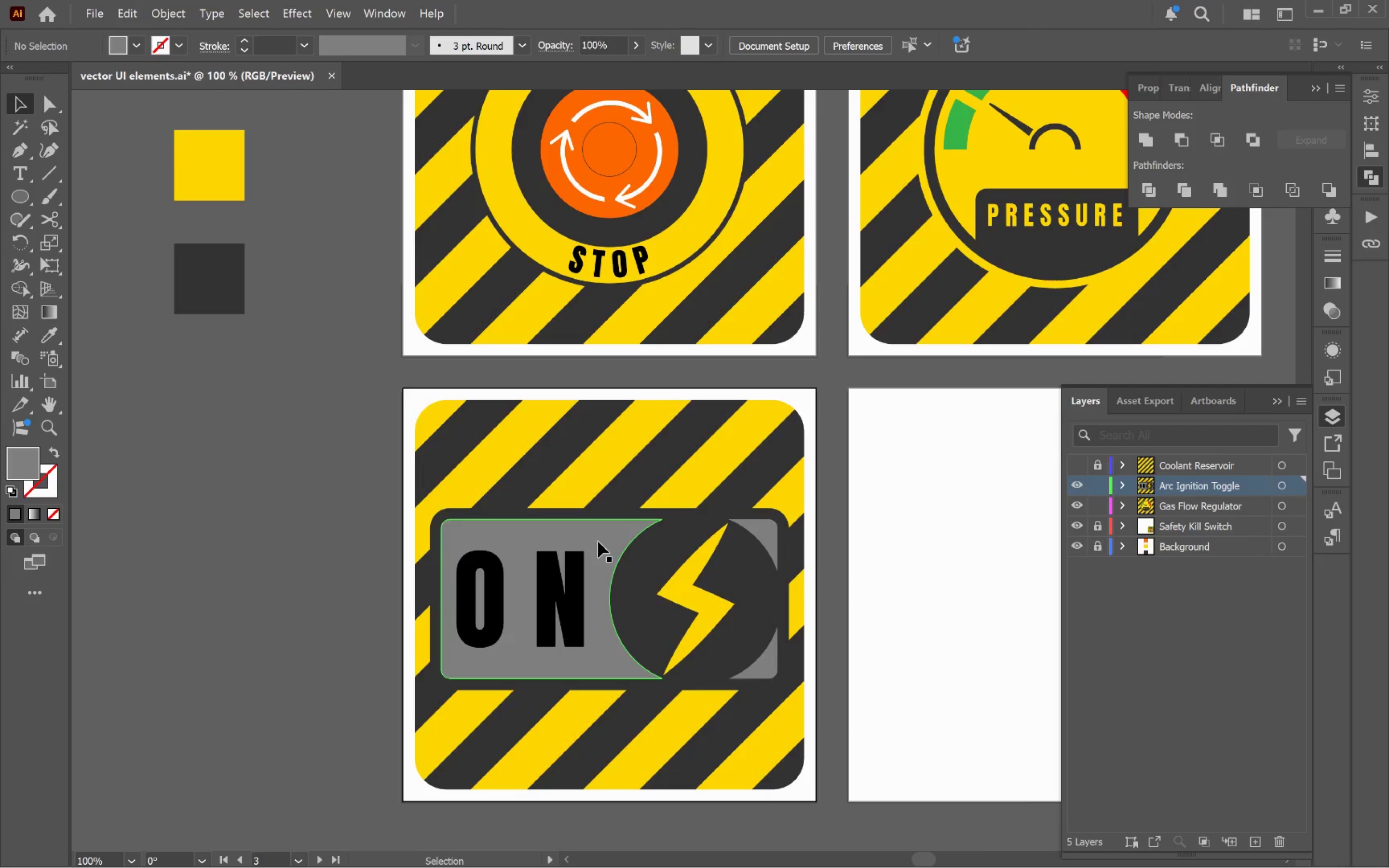 
left_click([598, 542])
 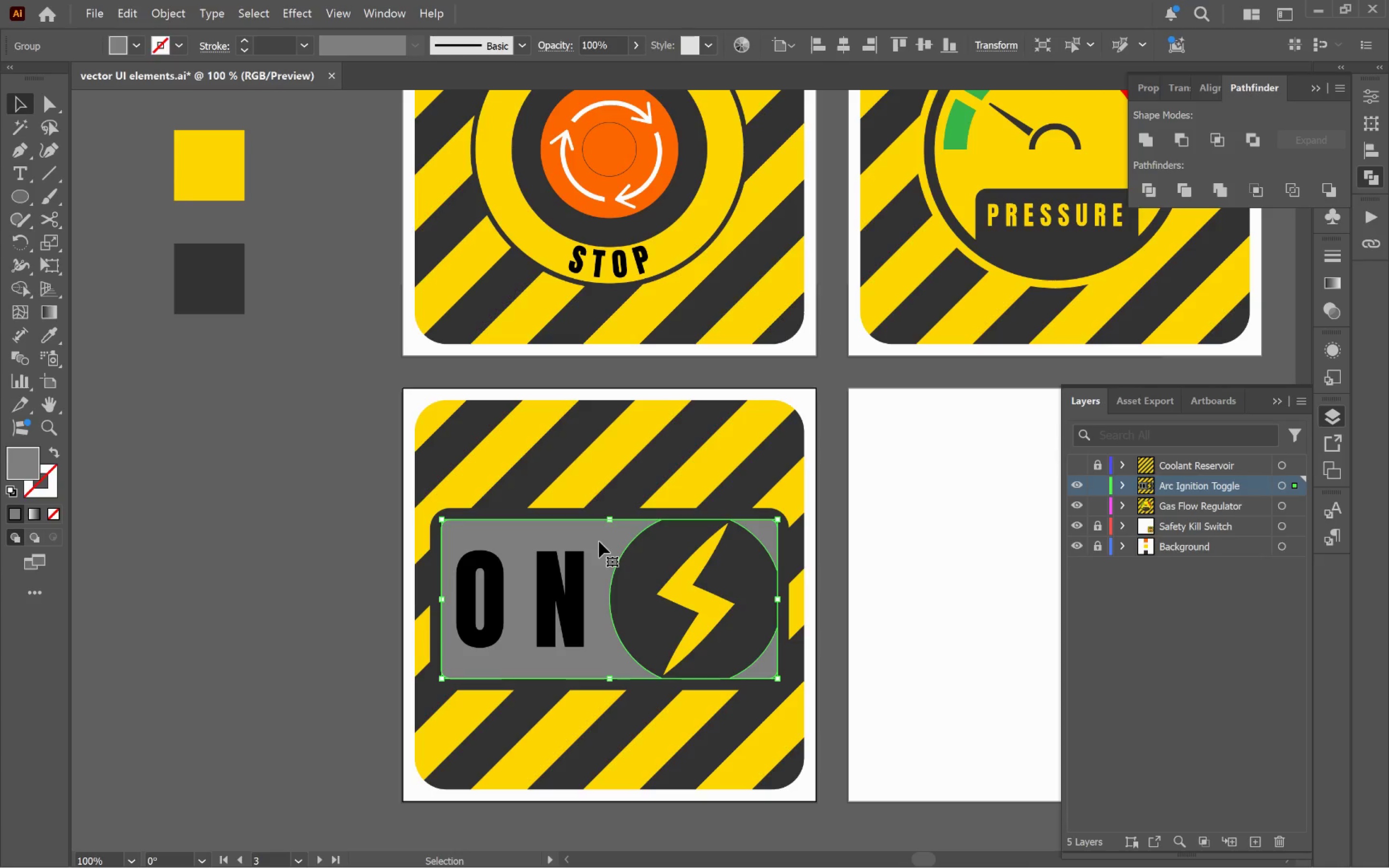 
key(I)
 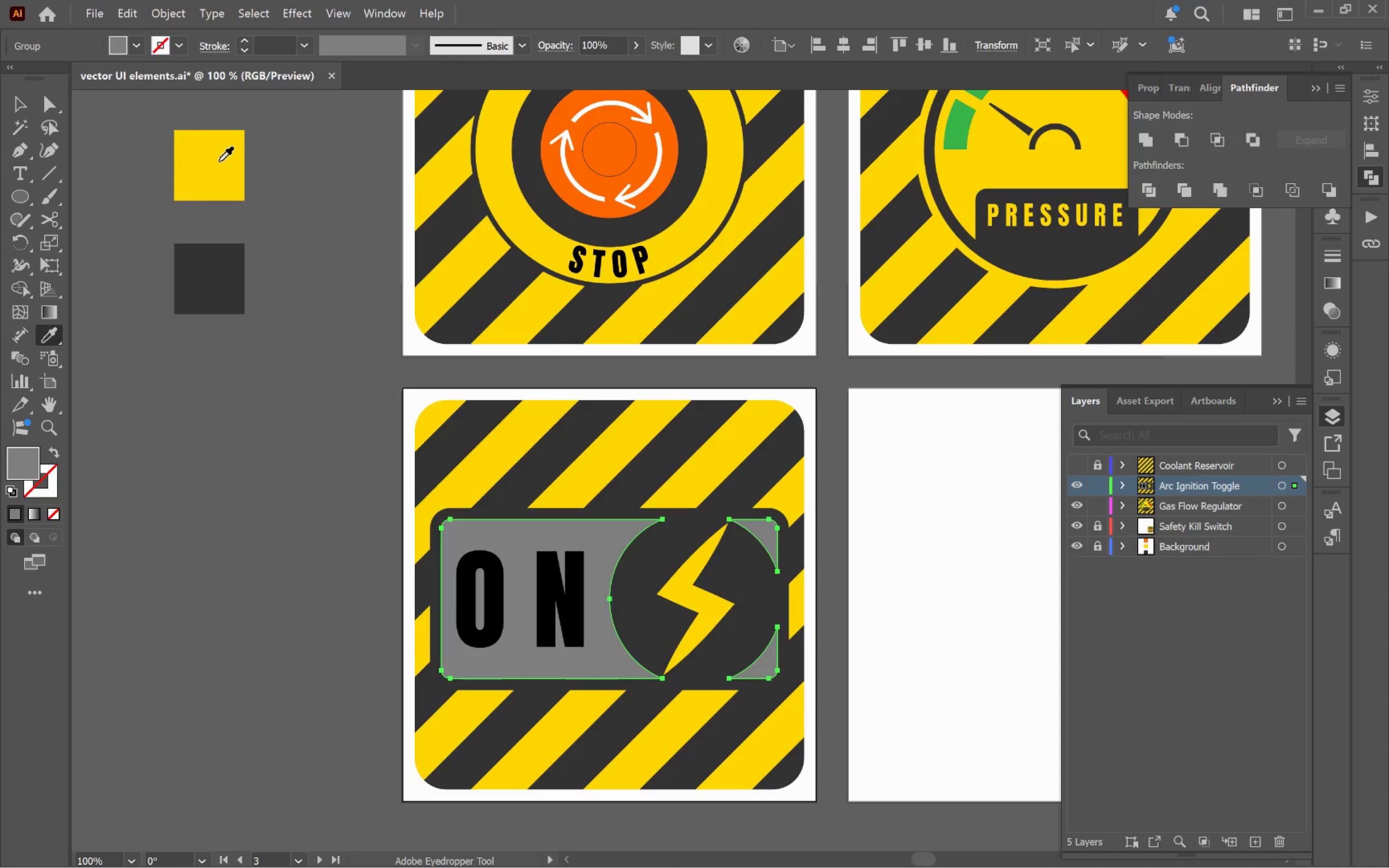 
left_click([218, 161])
 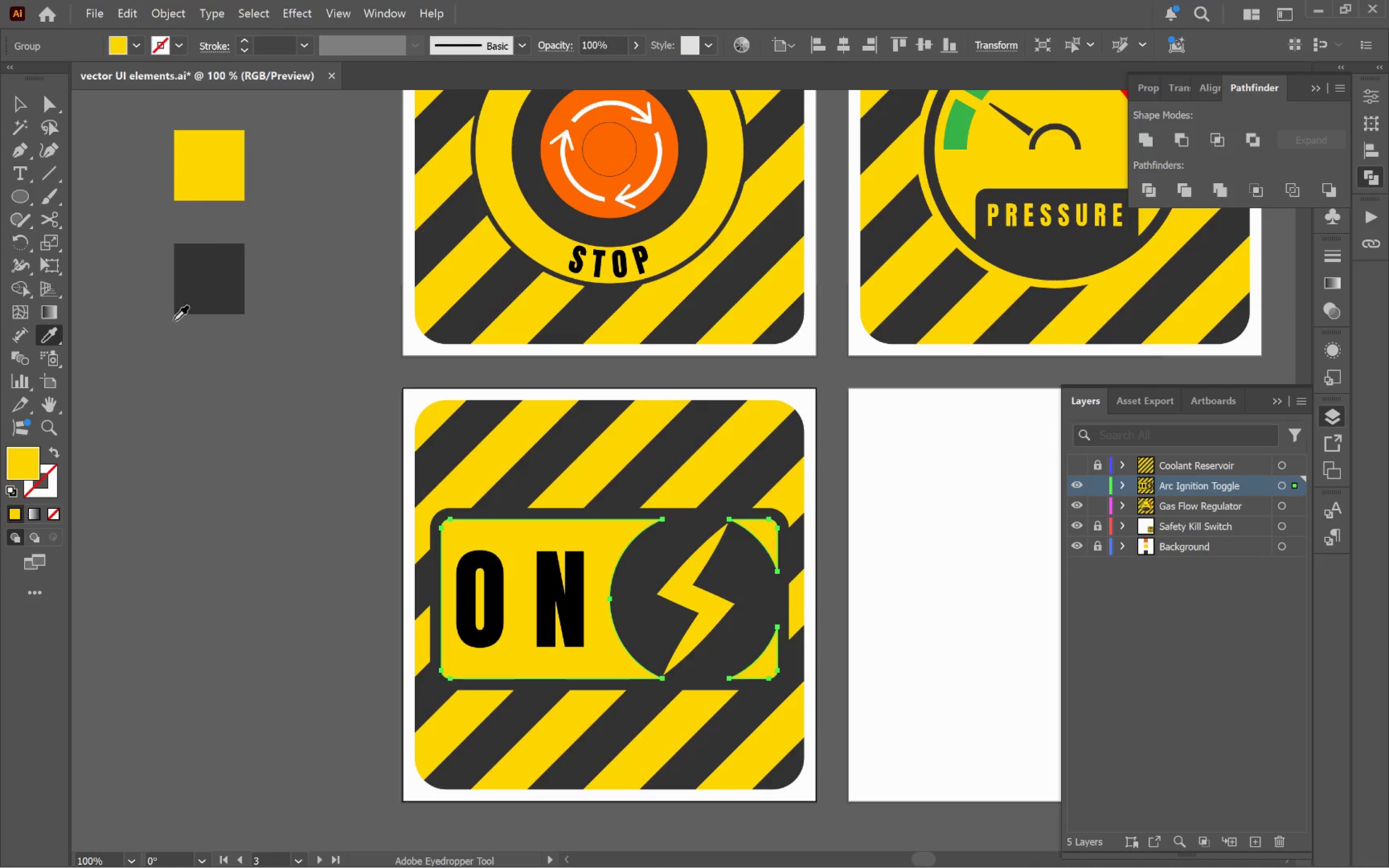 
hold_key(key=ControlLeft, duration=1.53)
left_click([187, 345])
 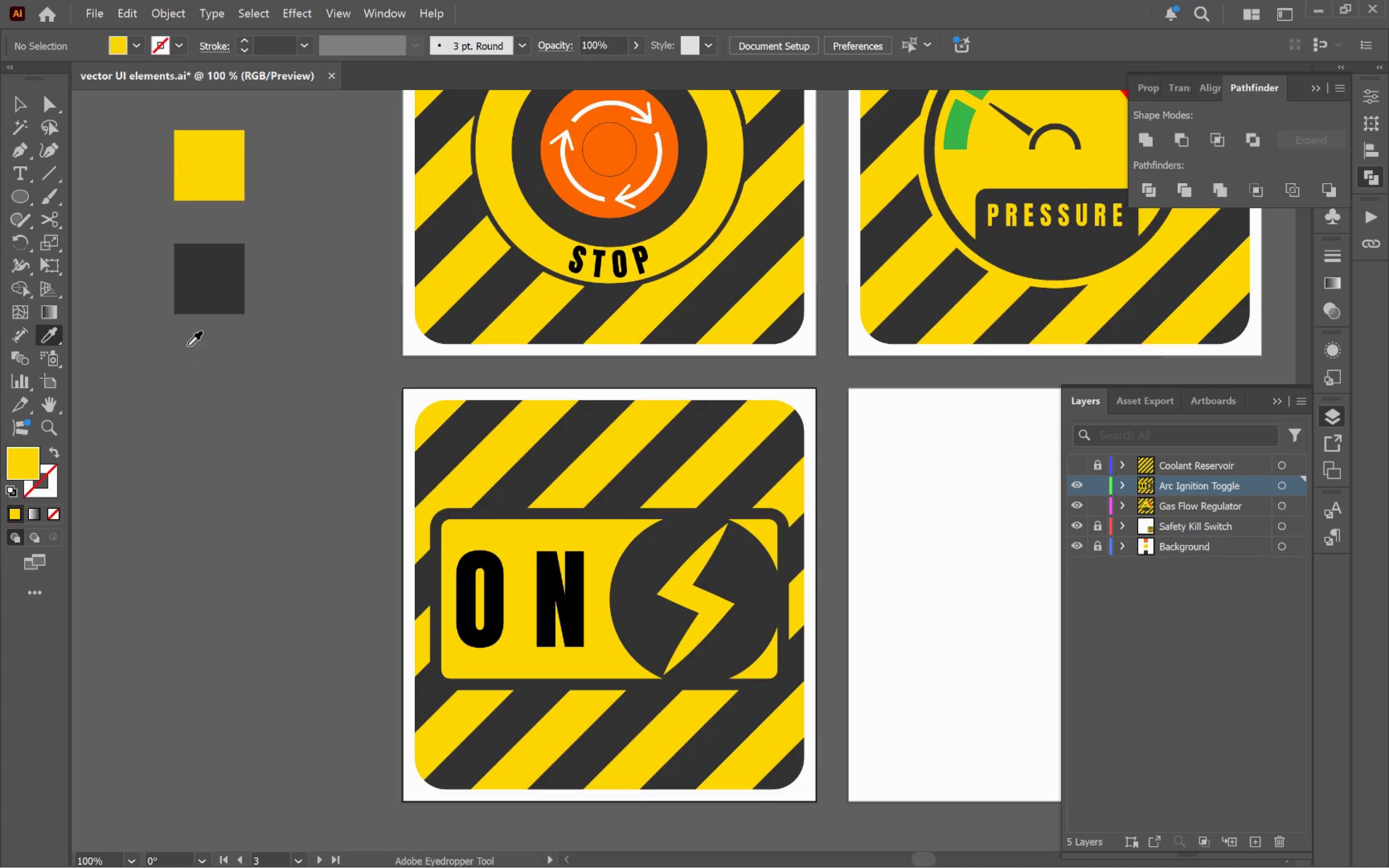 
hold_key(key=ControlLeft, duration=0.9)
left_click([560, 639])
 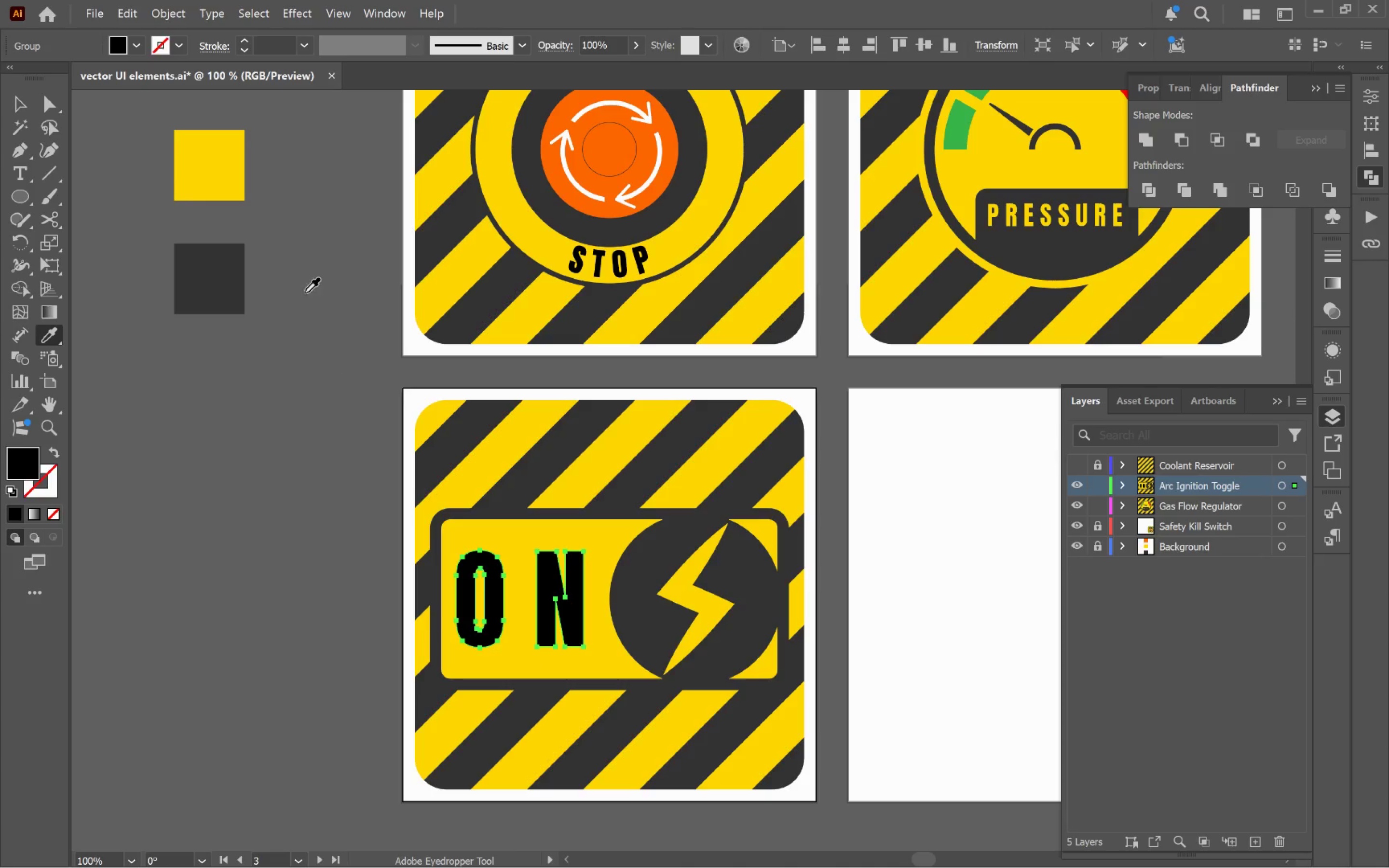 
left_click([232, 196])
 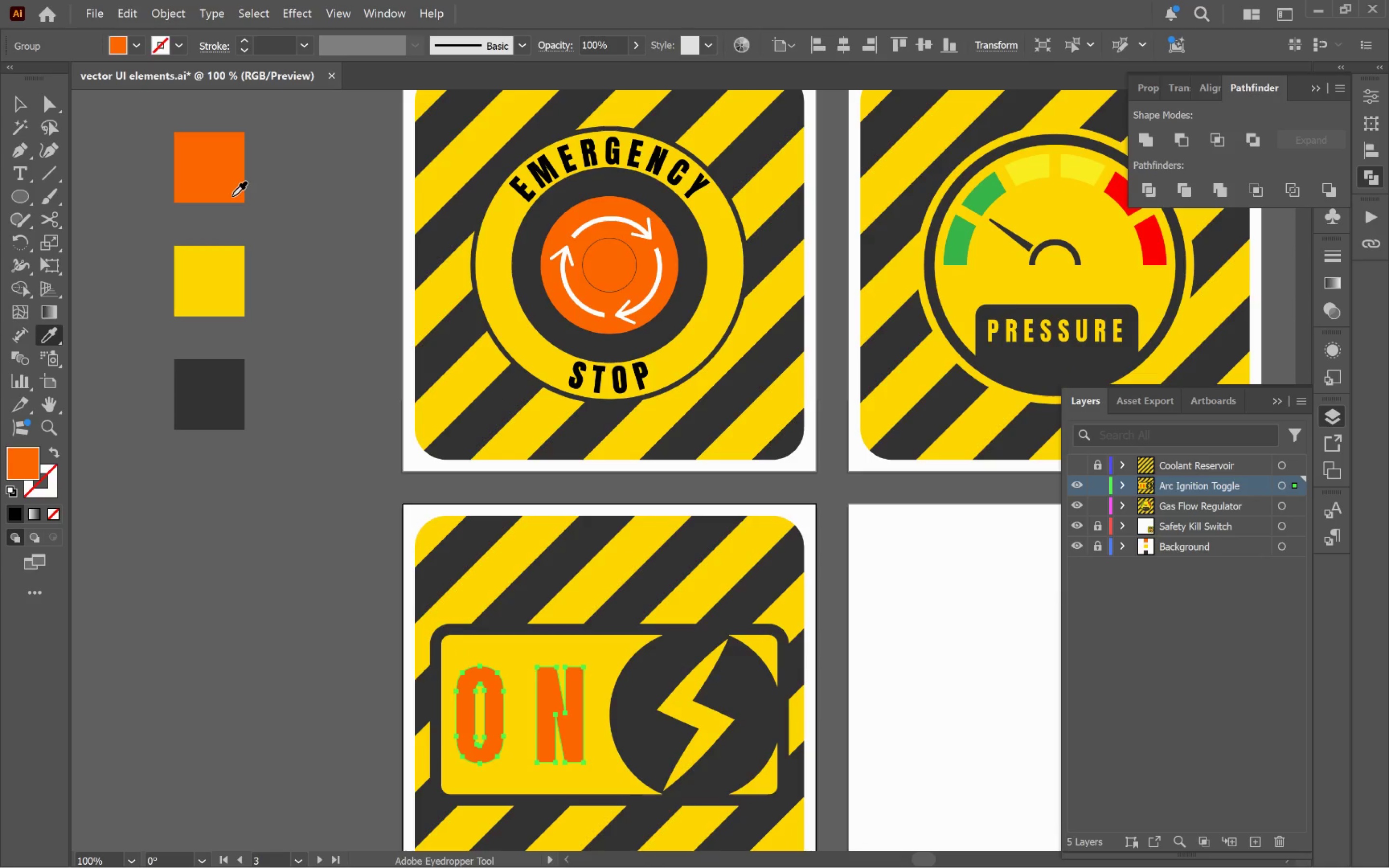 
scroll: coordinate [314, 327], scroll_direction: up, amount: 5.0
 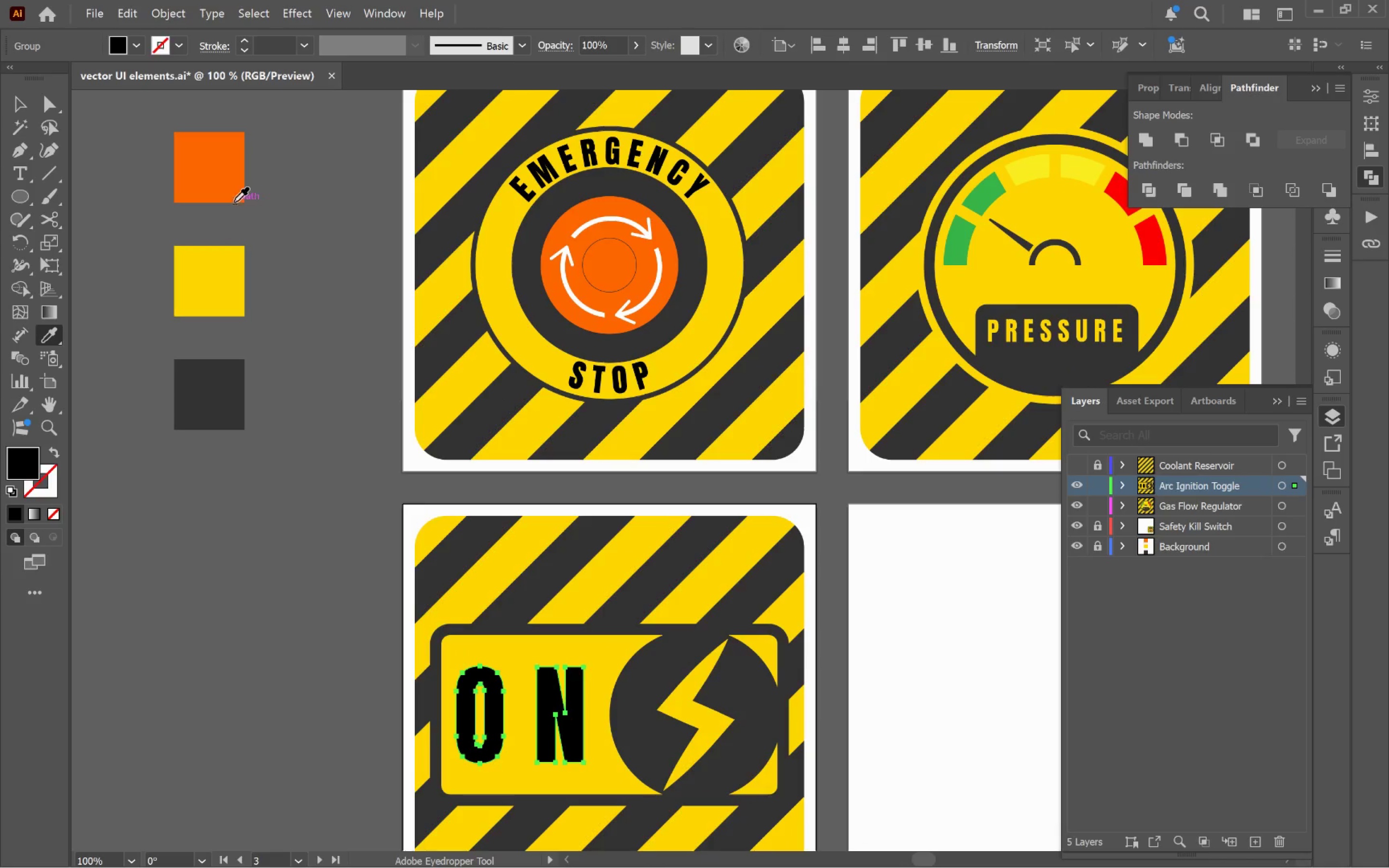 
key(V)
 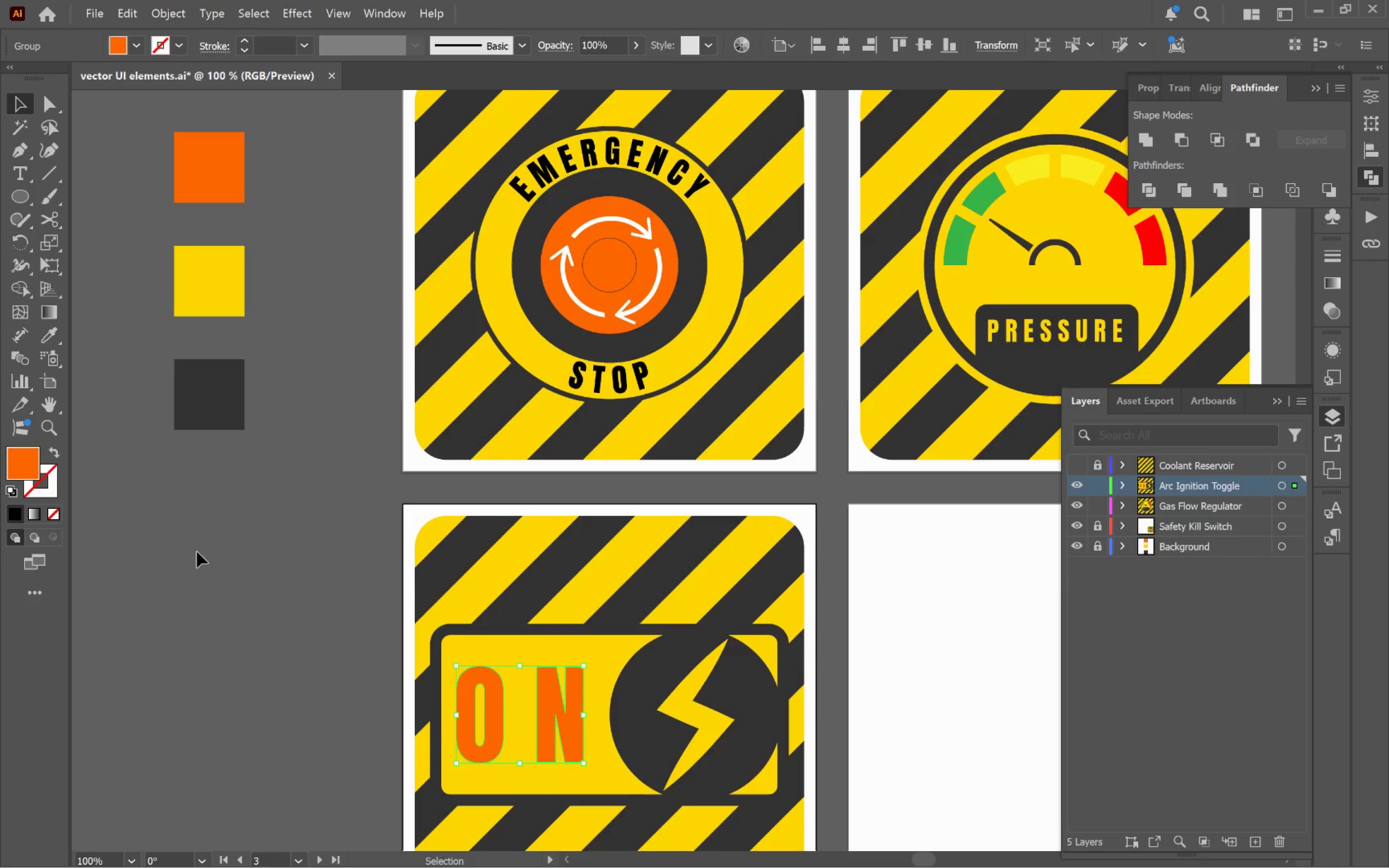 
left_click([223, 568])
 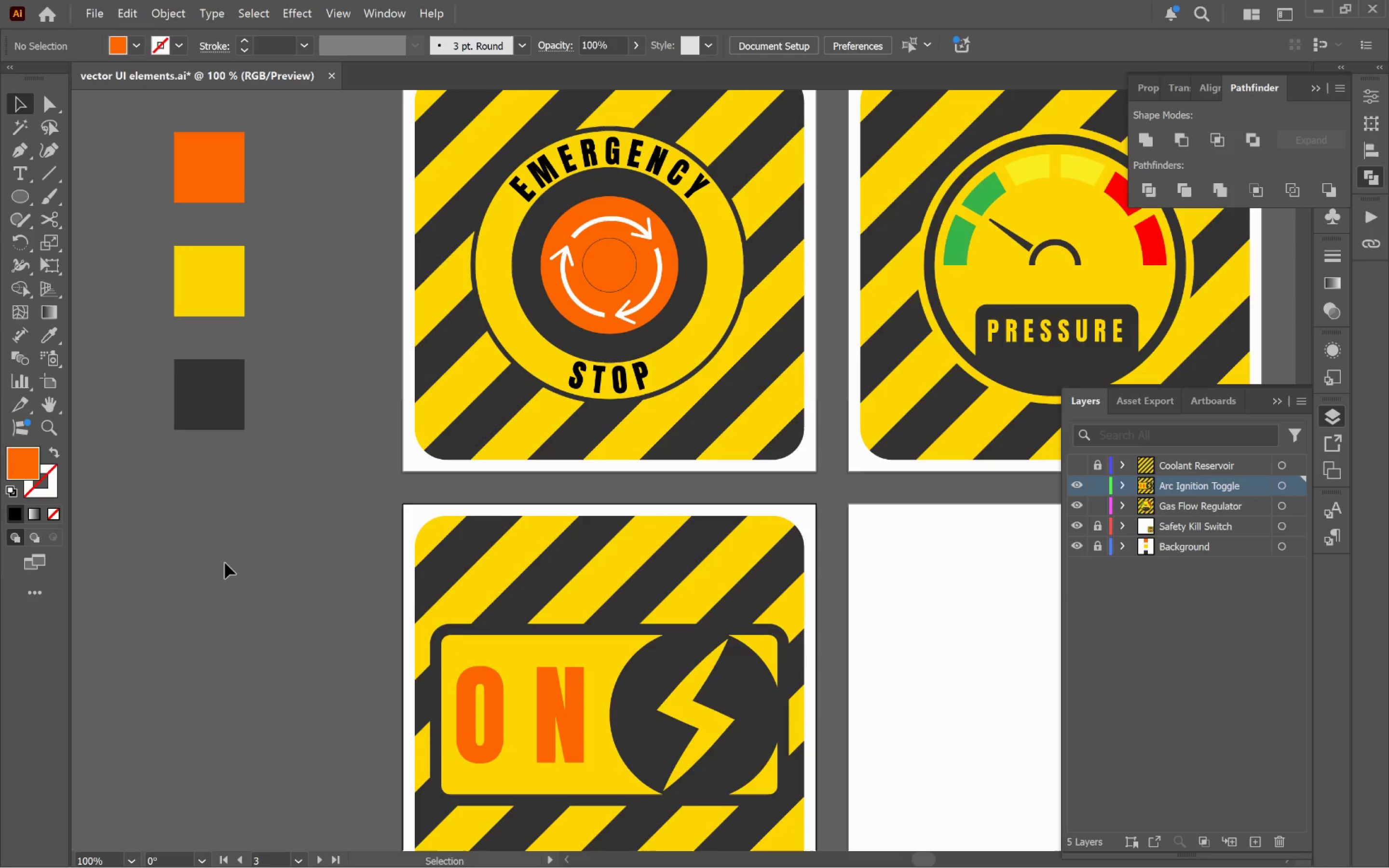 
hold_key(key=AltLeft, duration=0.58)
 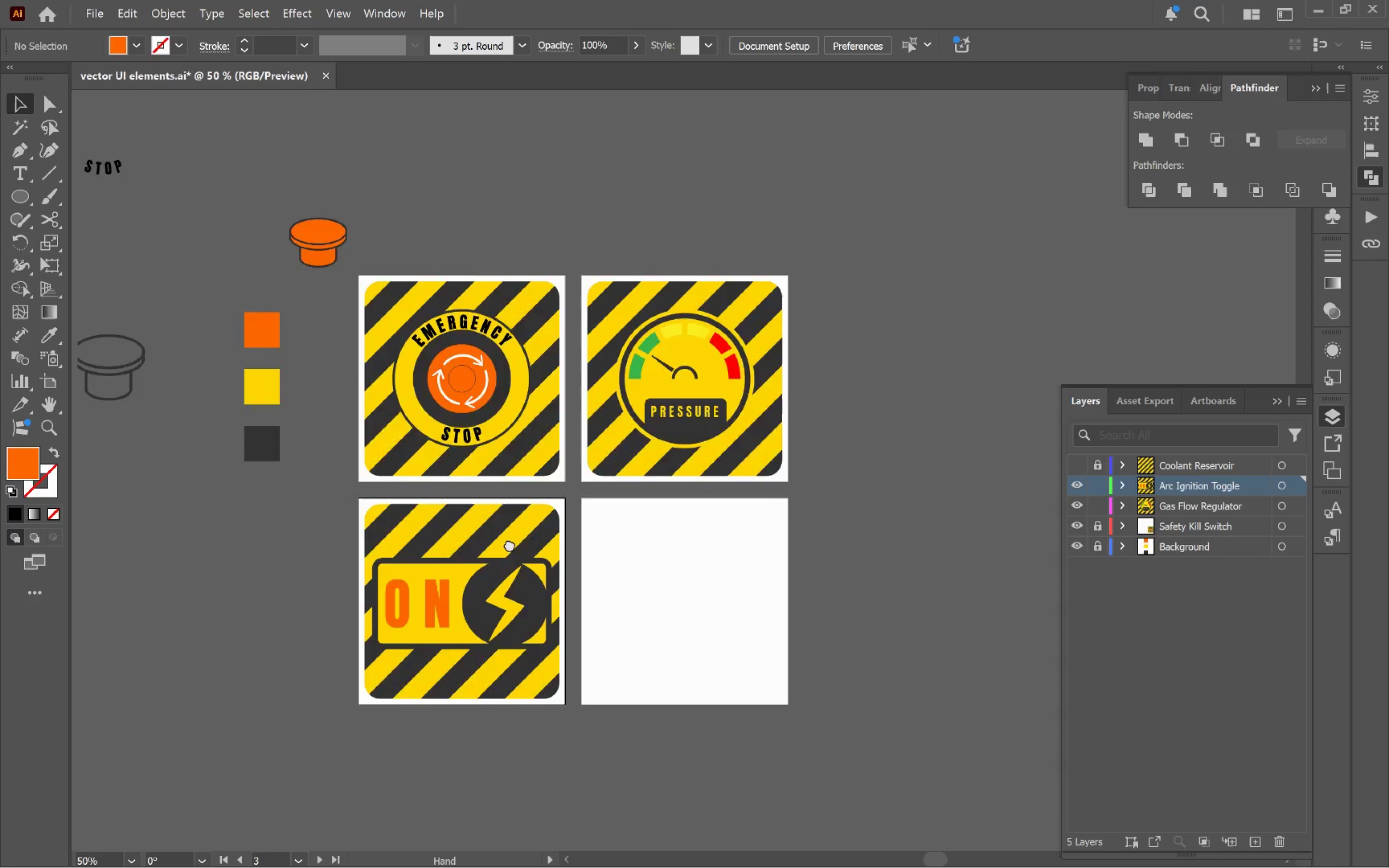 
hold_key(key=Space, duration=0.82)
 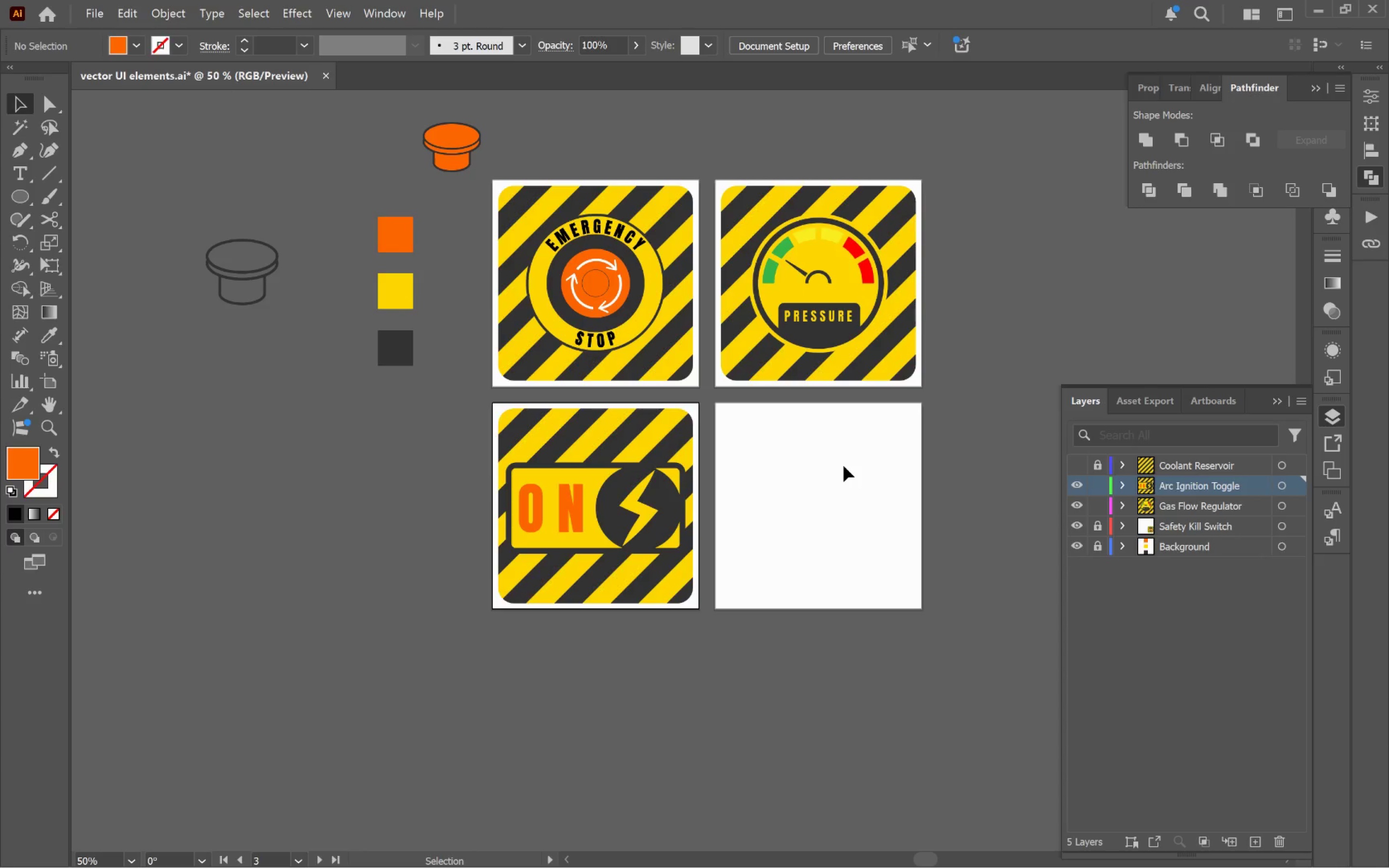 
scroll: coordinate [233, 544], scroll_direction: down, amount: 2.0
 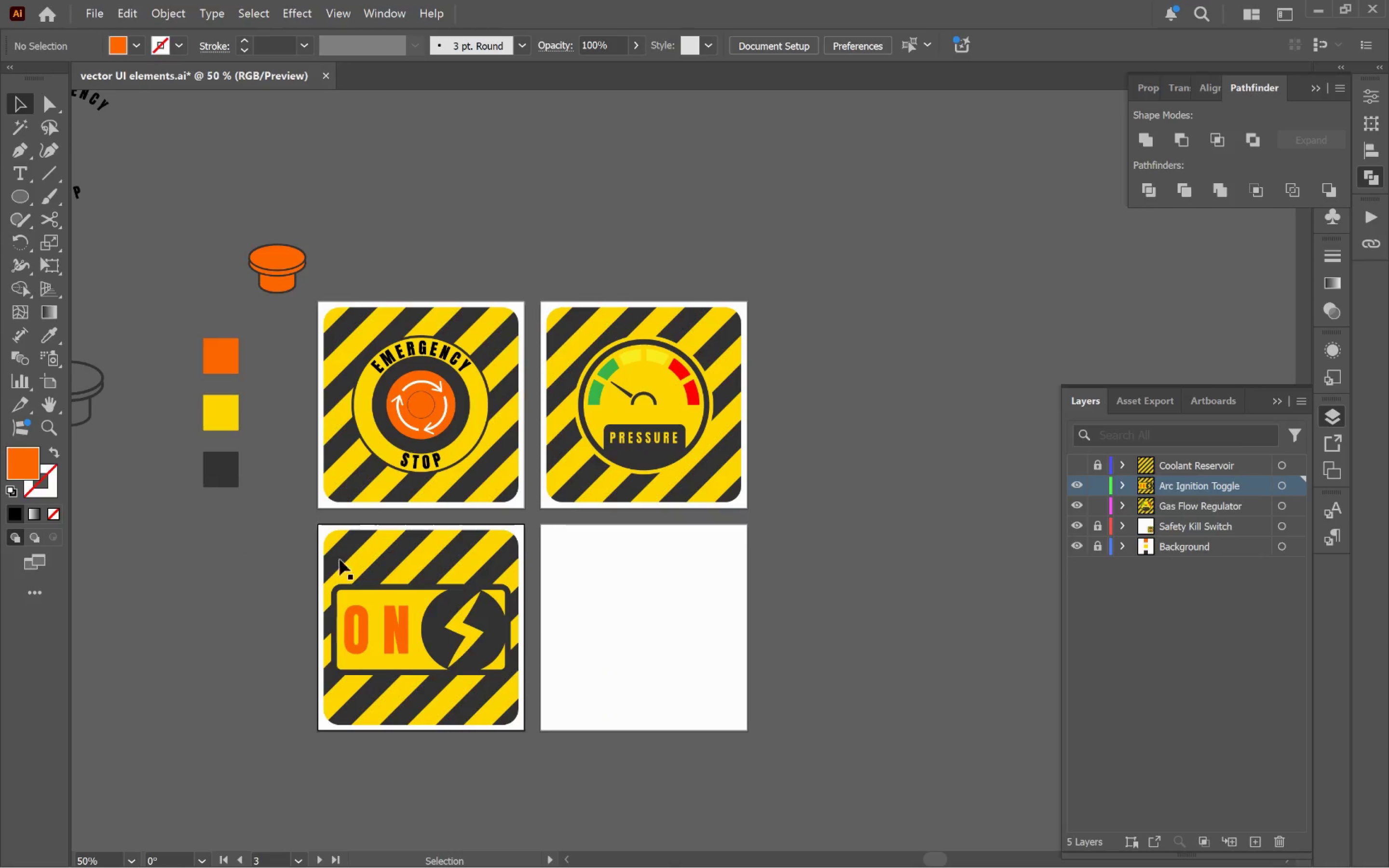 
left_click_drag(start_coordinate=[462, 575], to_coordinate=[637, 453])
 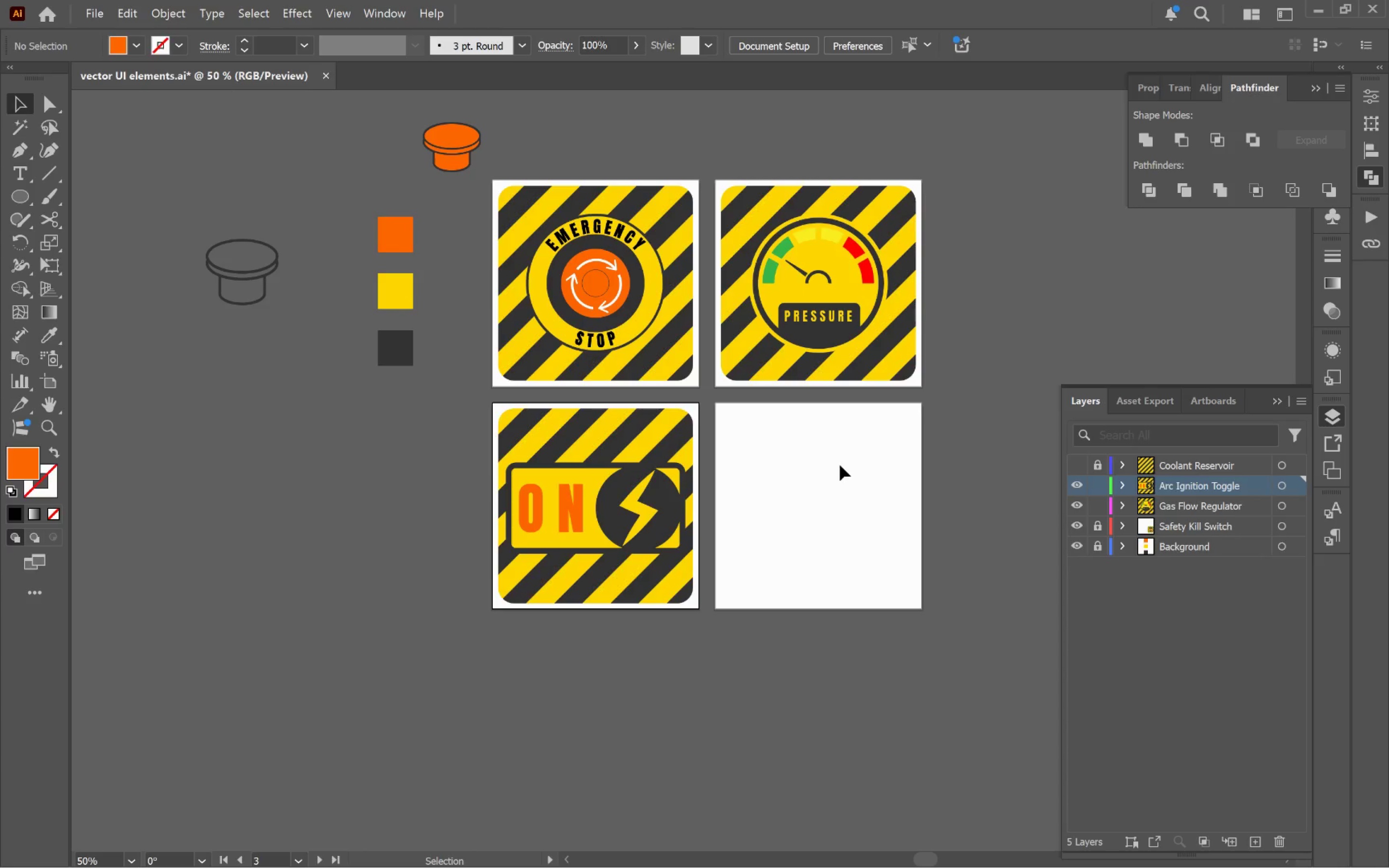 
hold_key(key=AltLeft, duration=1.2)
scroll: coordinate [645, 498], scroll_direction: up, amount: 3.0
 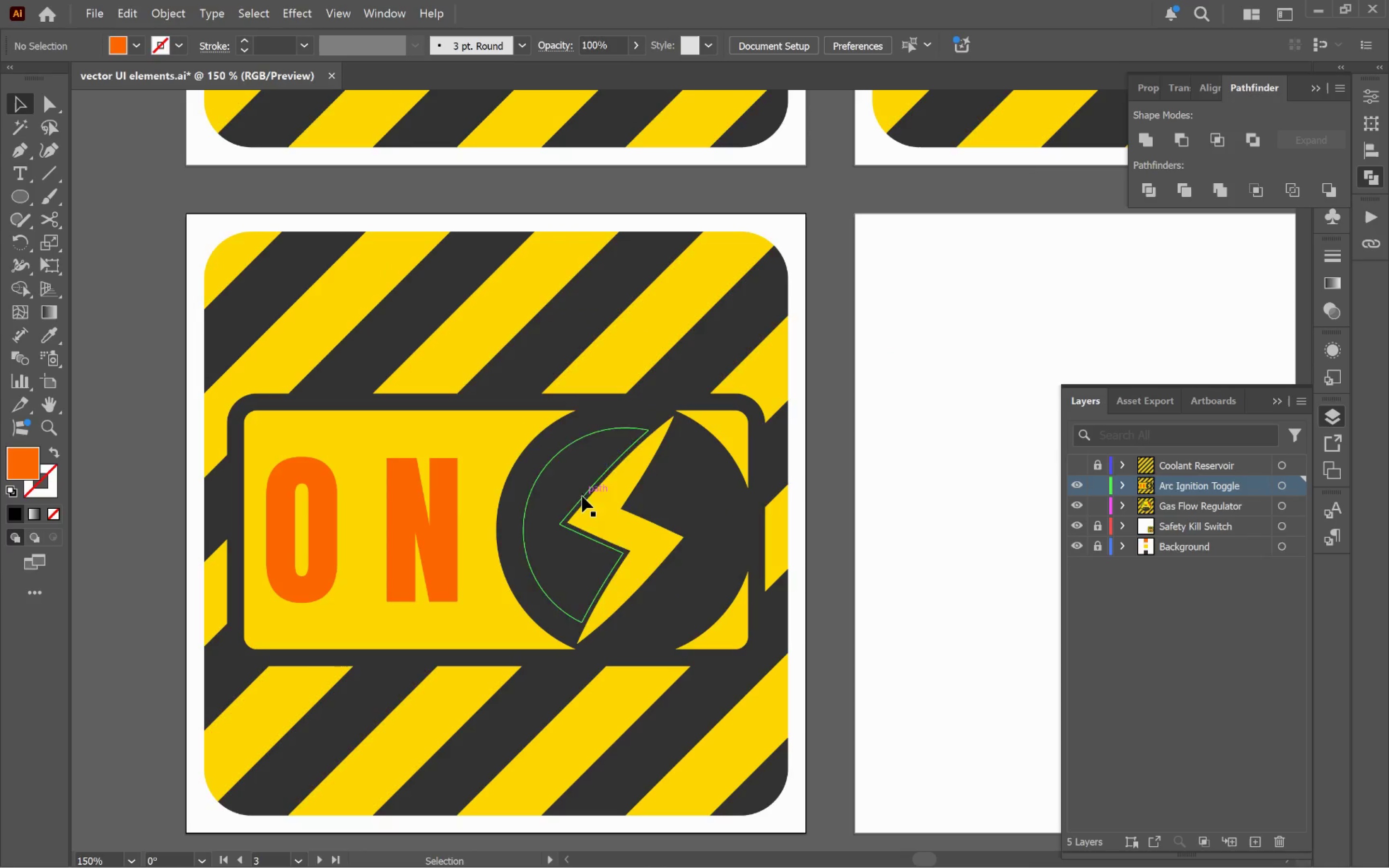 
left_click([571, 496])
 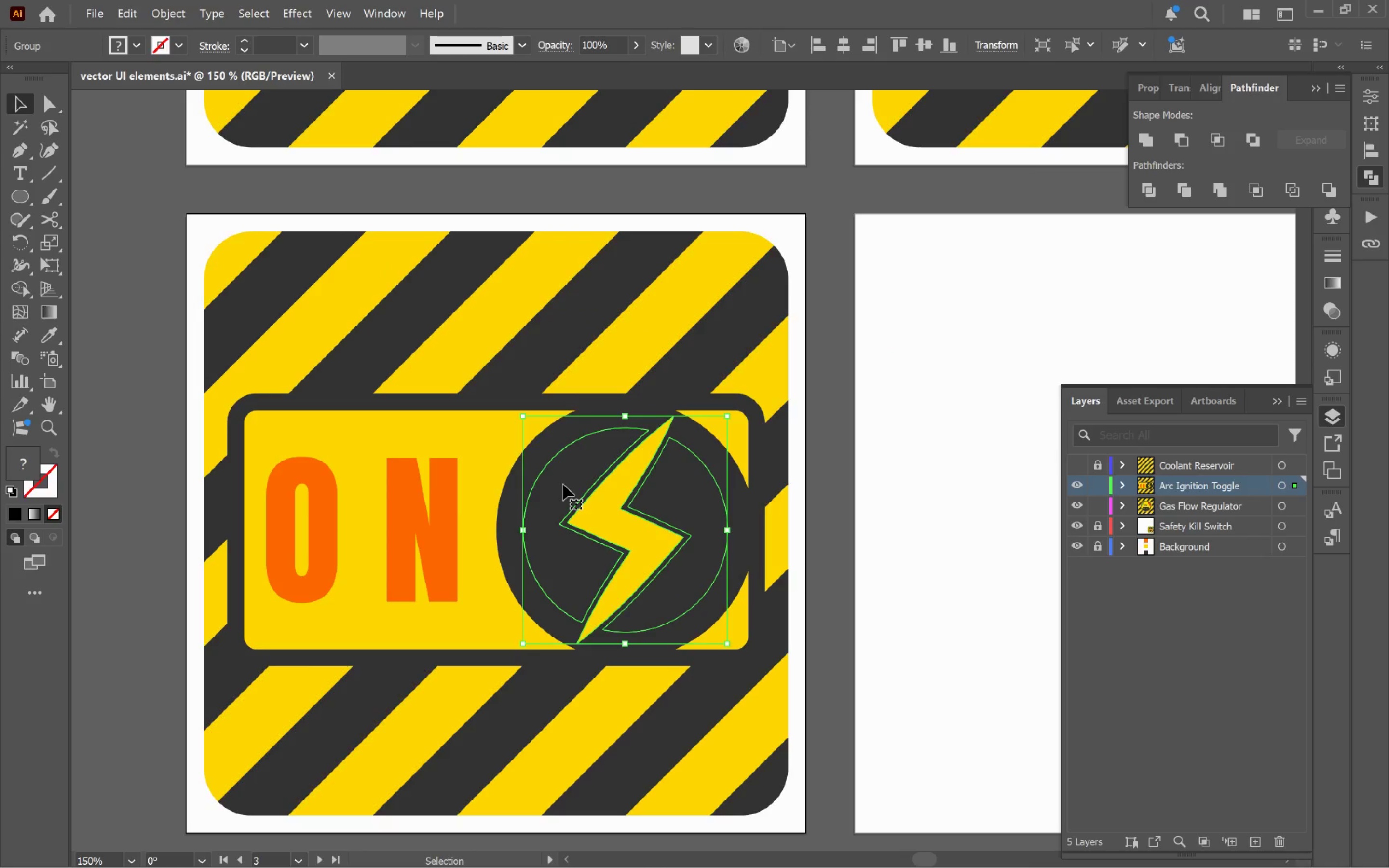 
double_click([563, 484])
 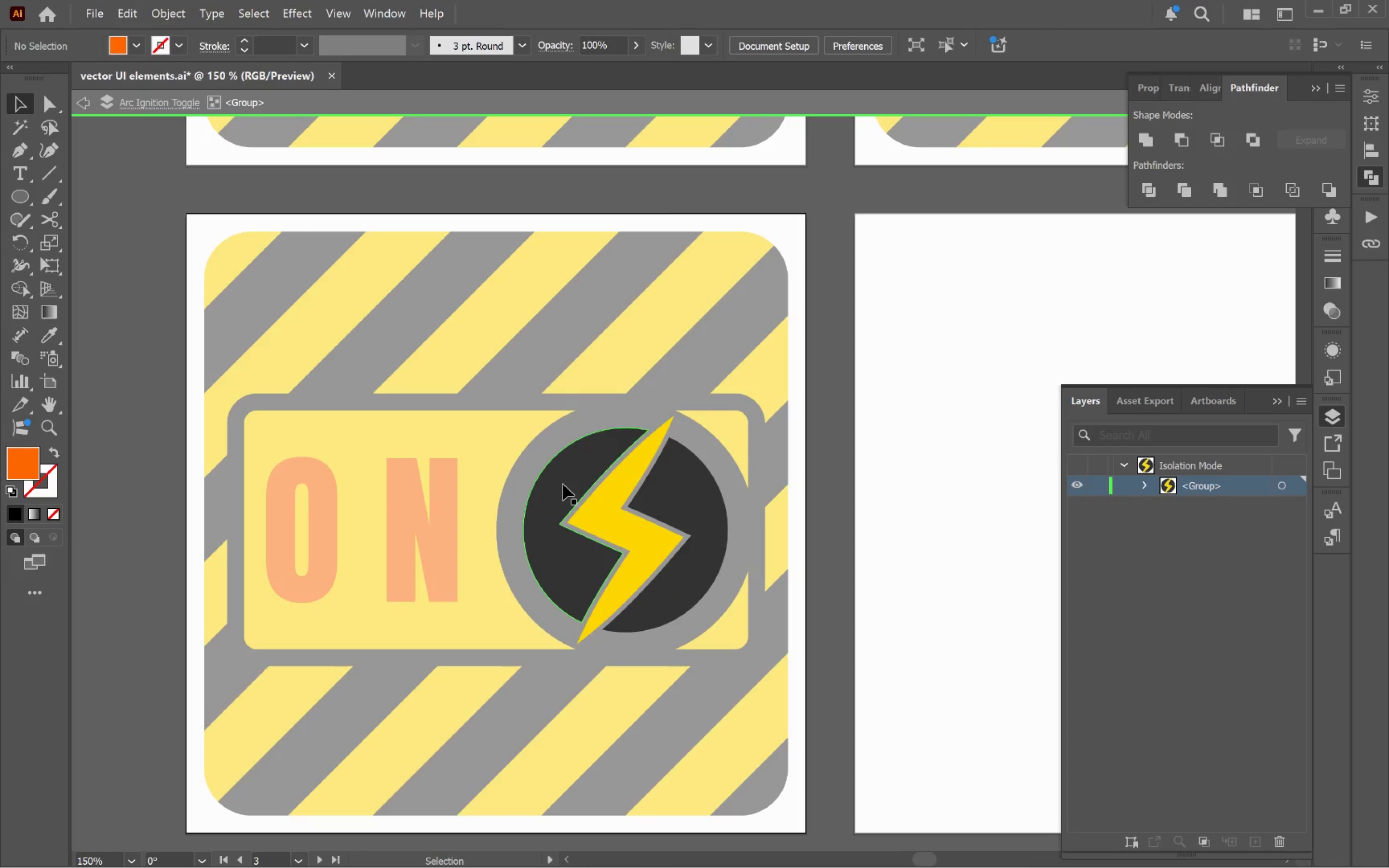 
triple_click([563, 484])
 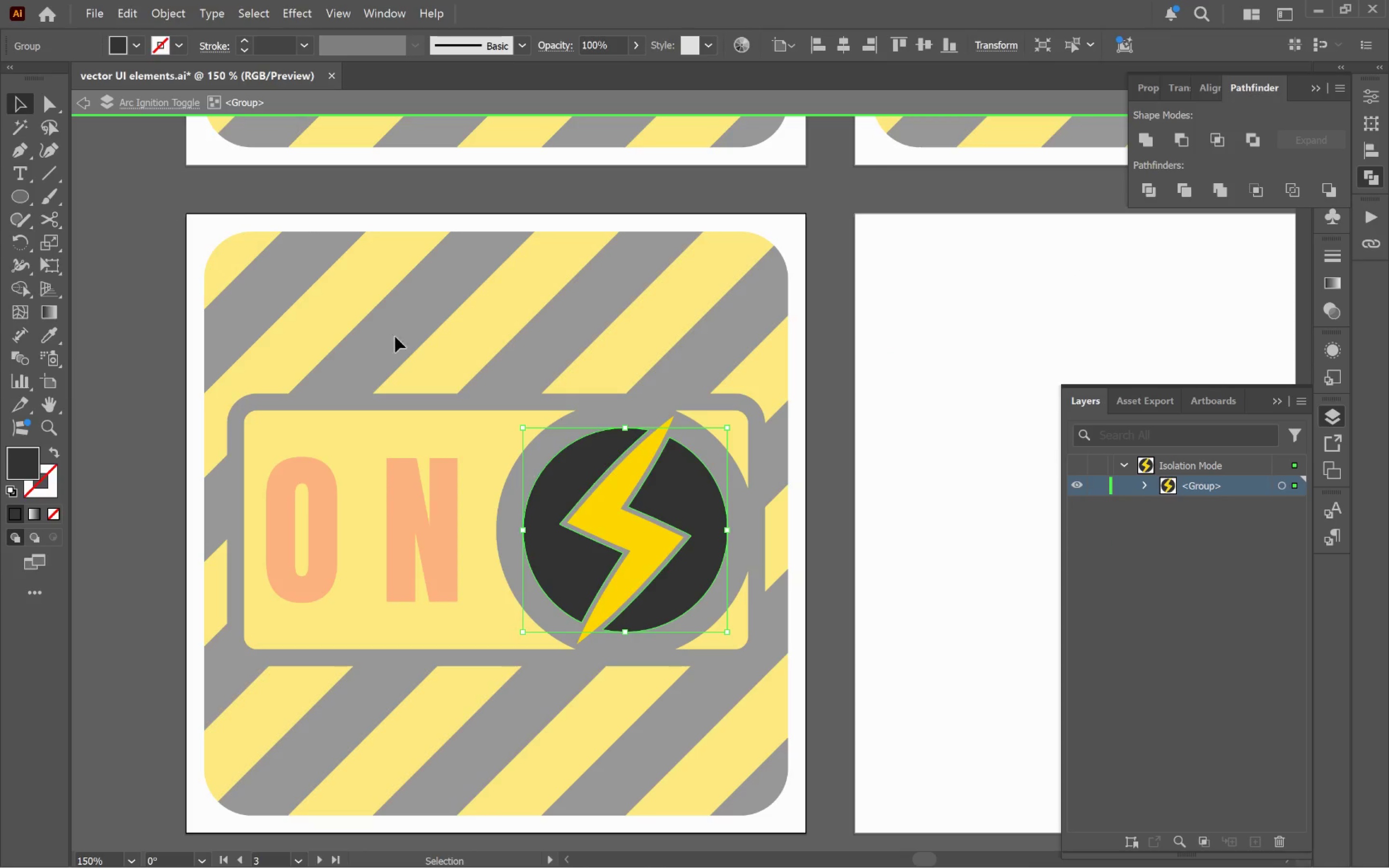 
left_click([177, 47])
 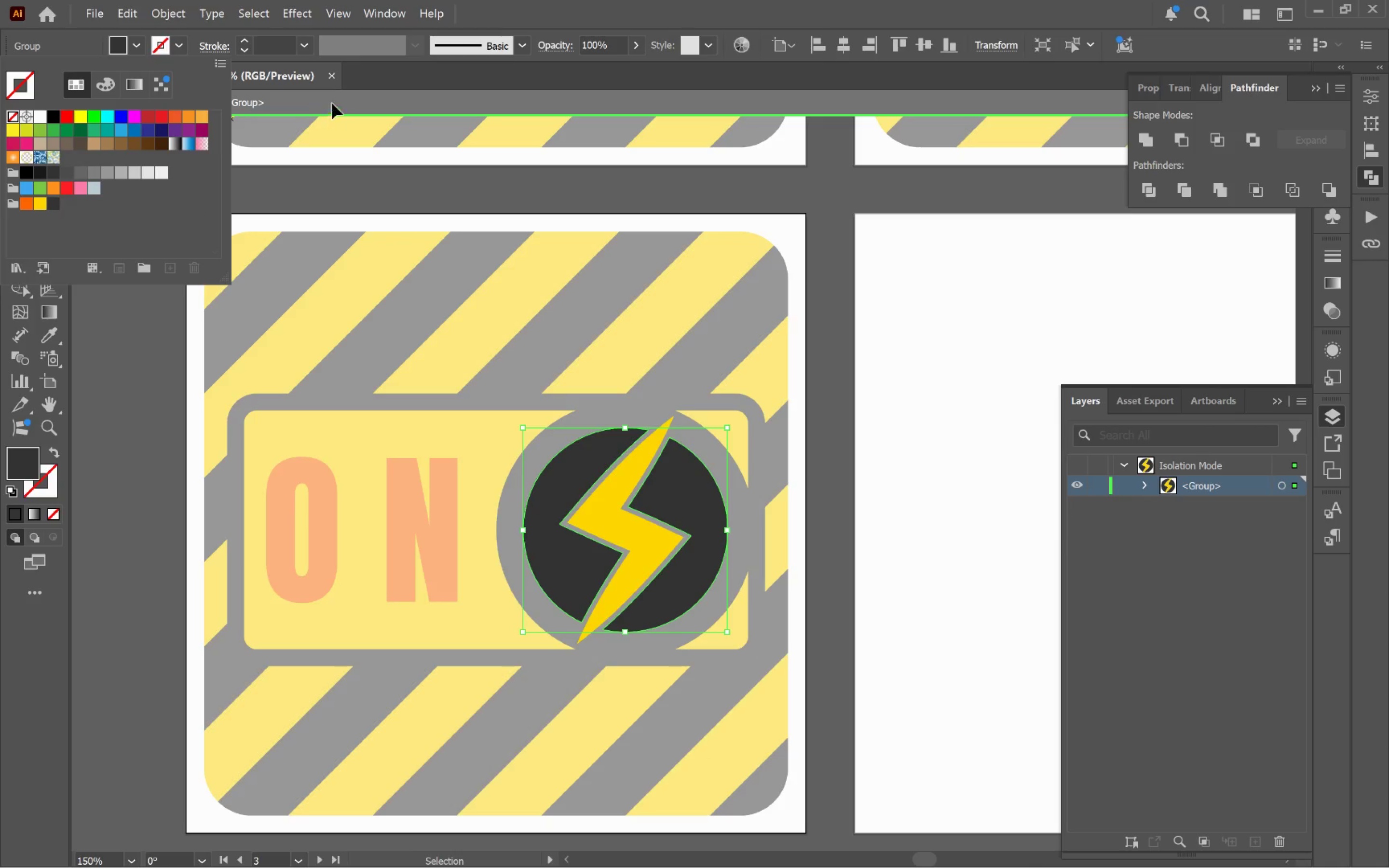 
left_click([379, 45])
 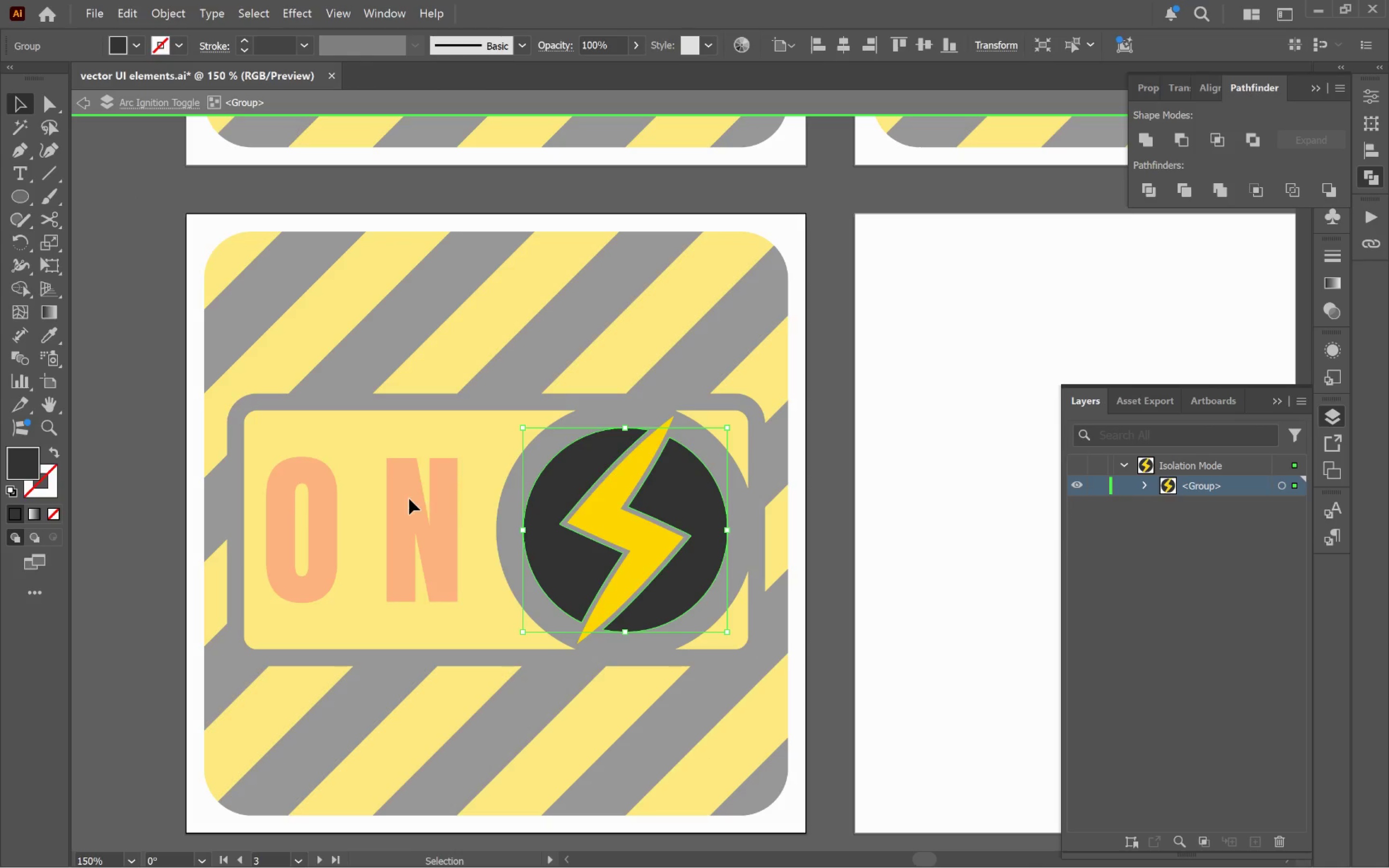 
hold_key(key=AltLeft, duration=0.43)
 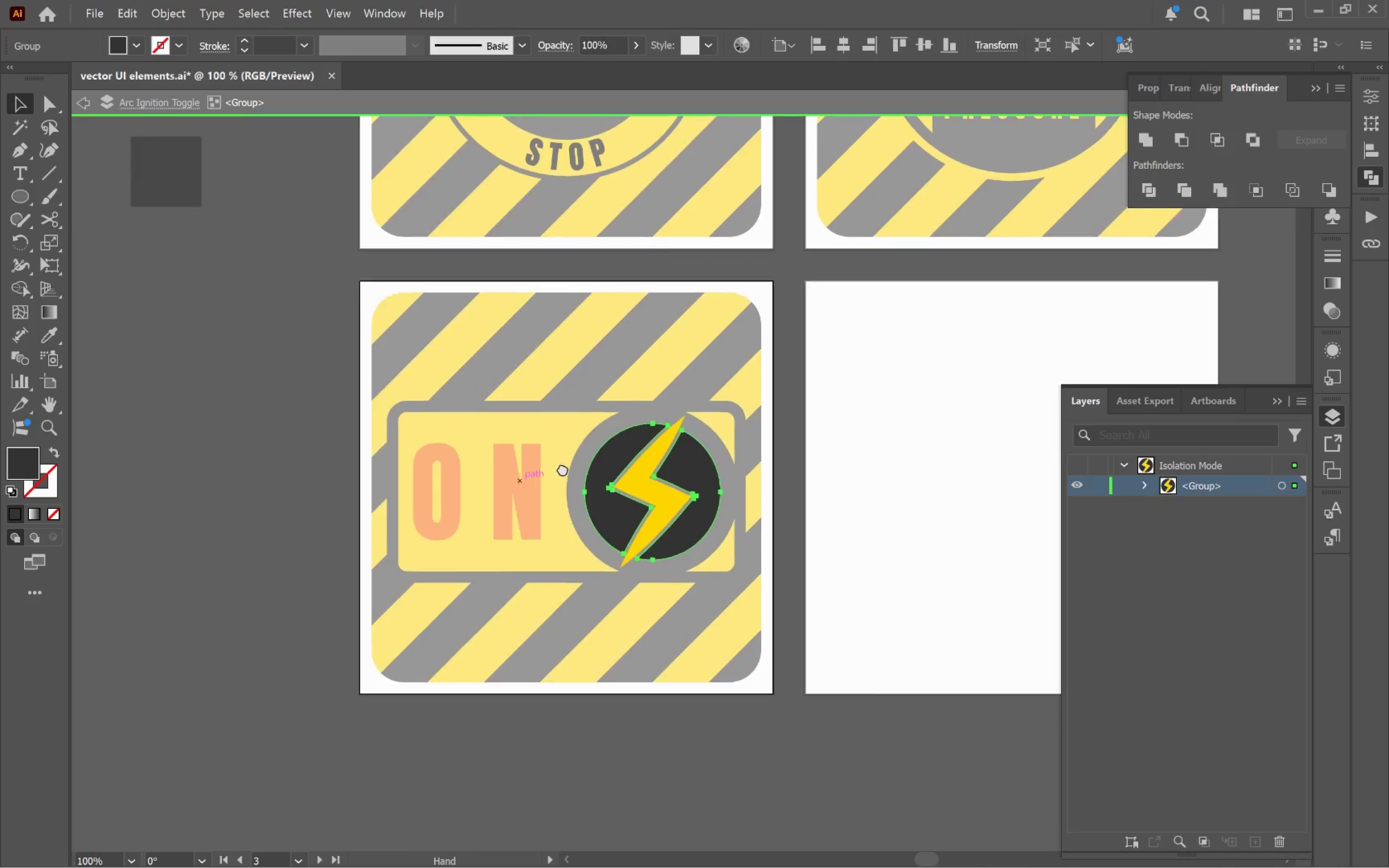 
hold_key(key=Space, duration=0.5)
 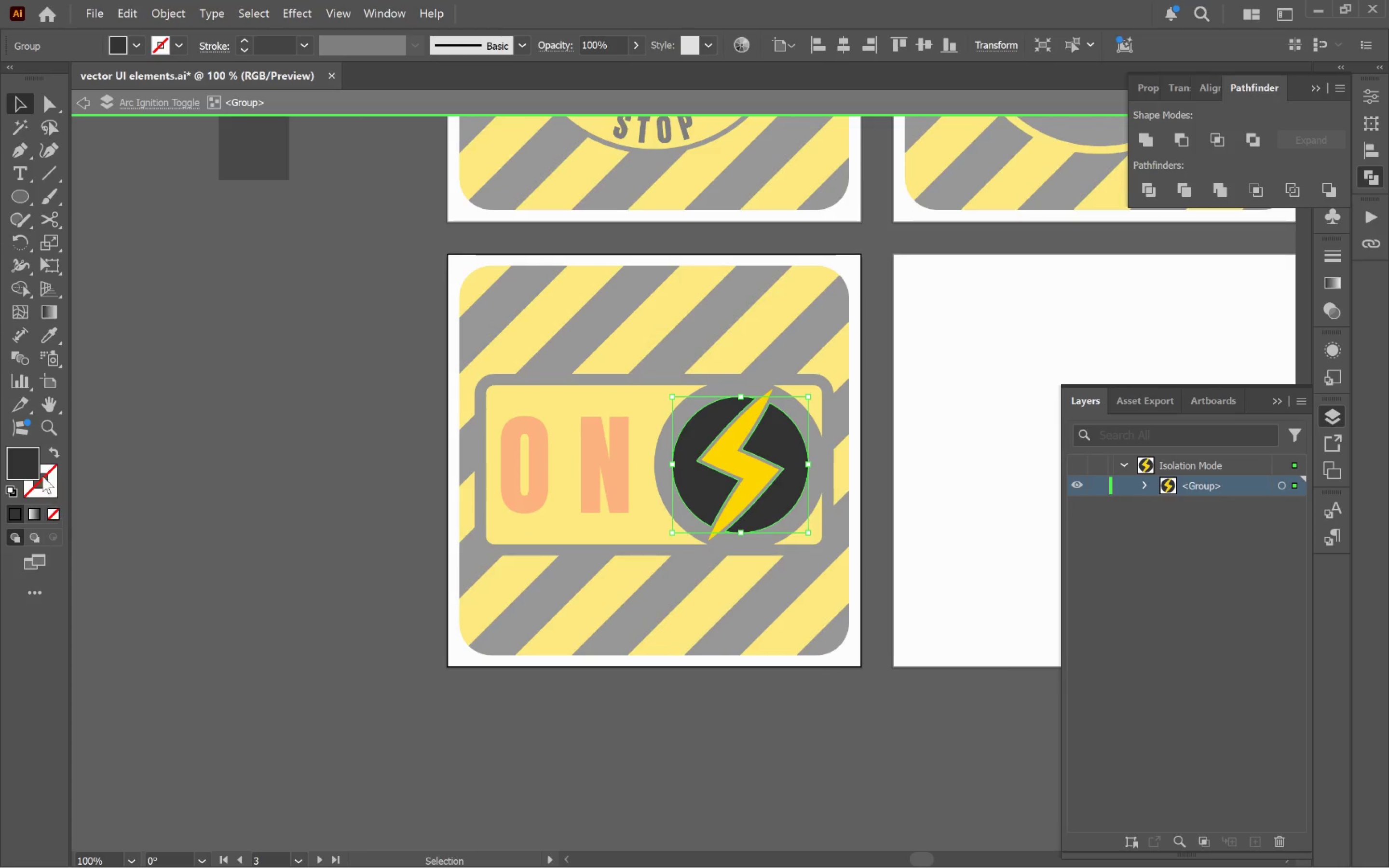 
scroll: coordinate [422, 482], scroll_direction: down, amount: 1.0
 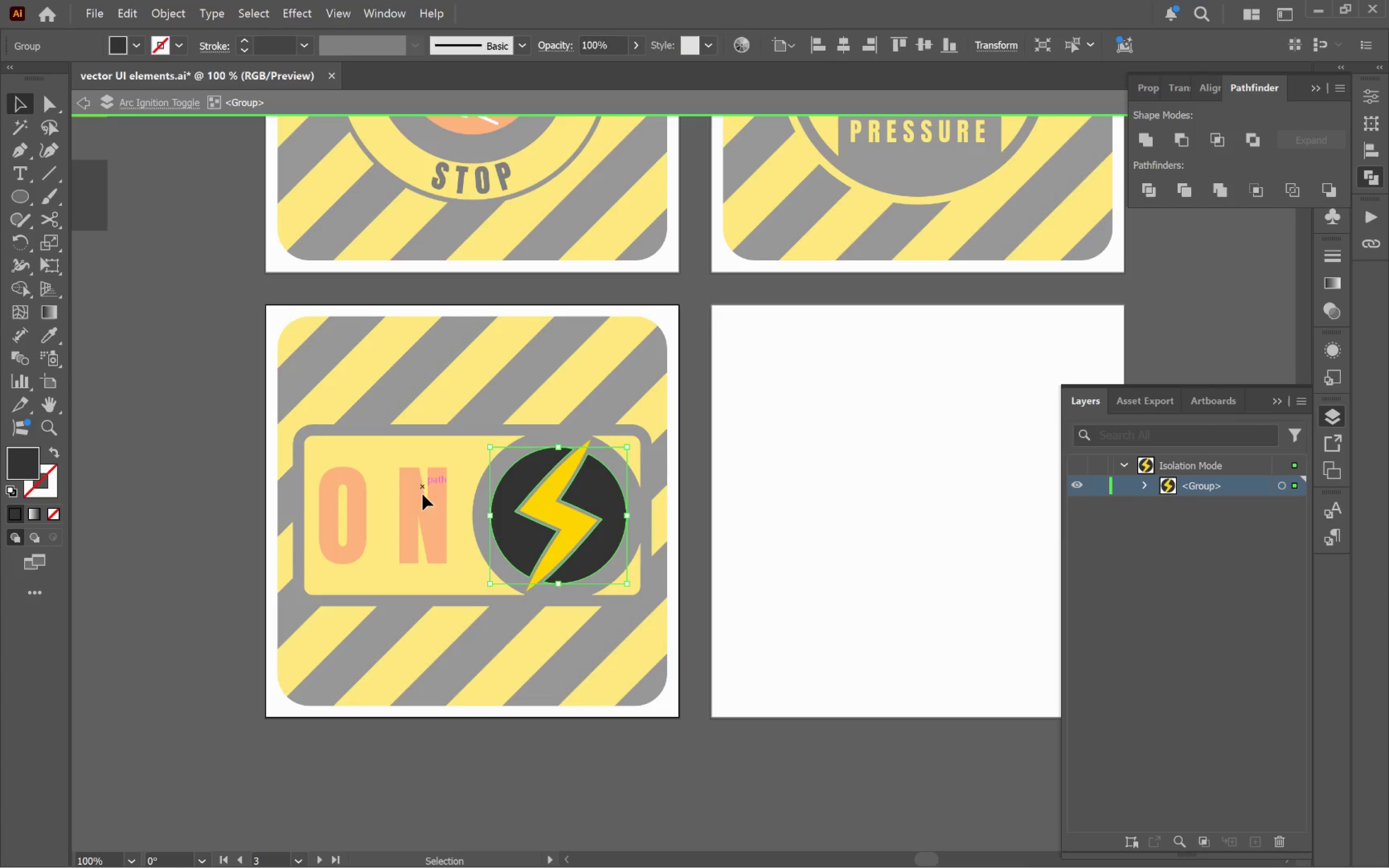 
left_click_drag(start_coordinate=[436, 504], to_coordinate=[618, 453])
 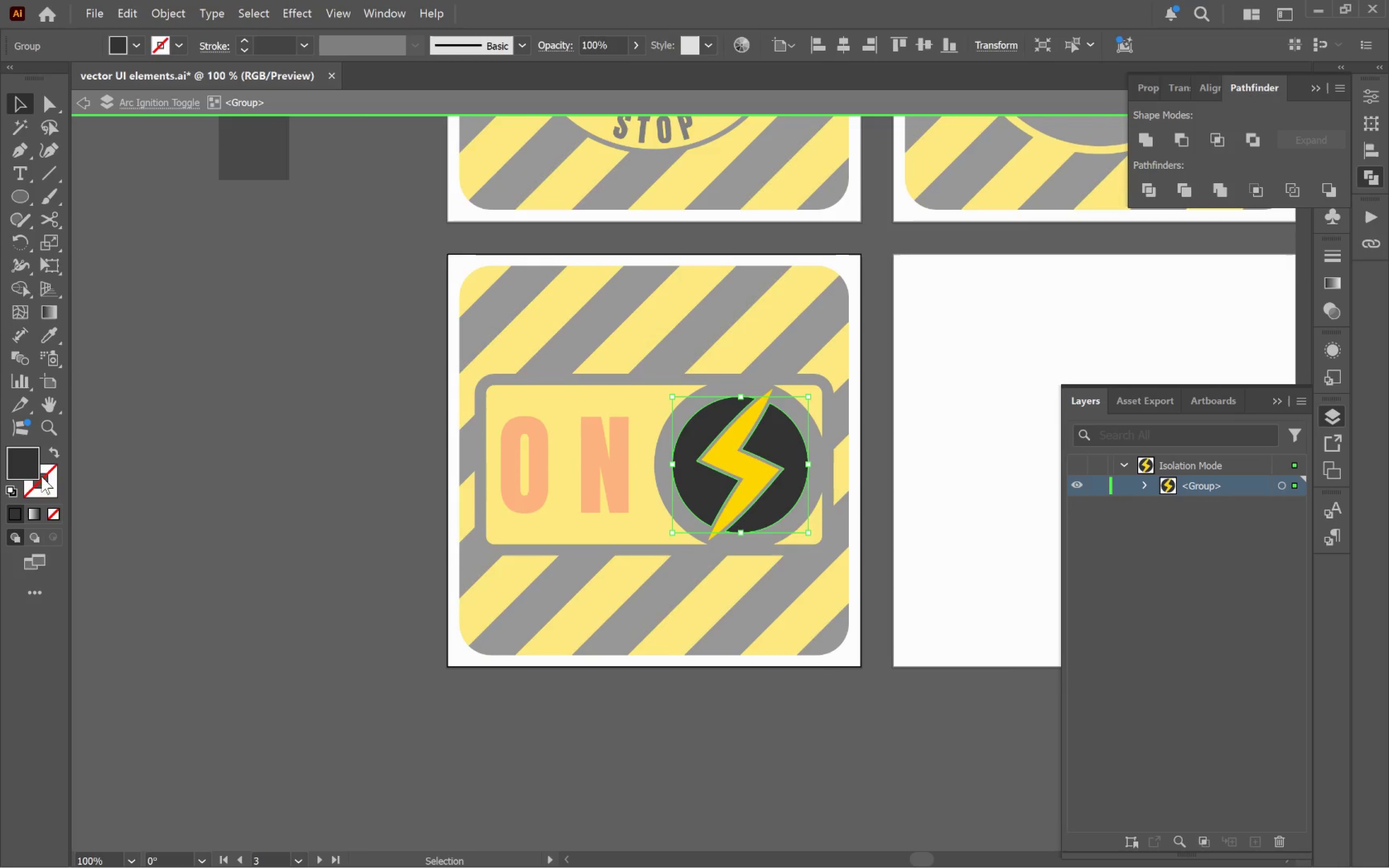 
left_click([44, 484])
 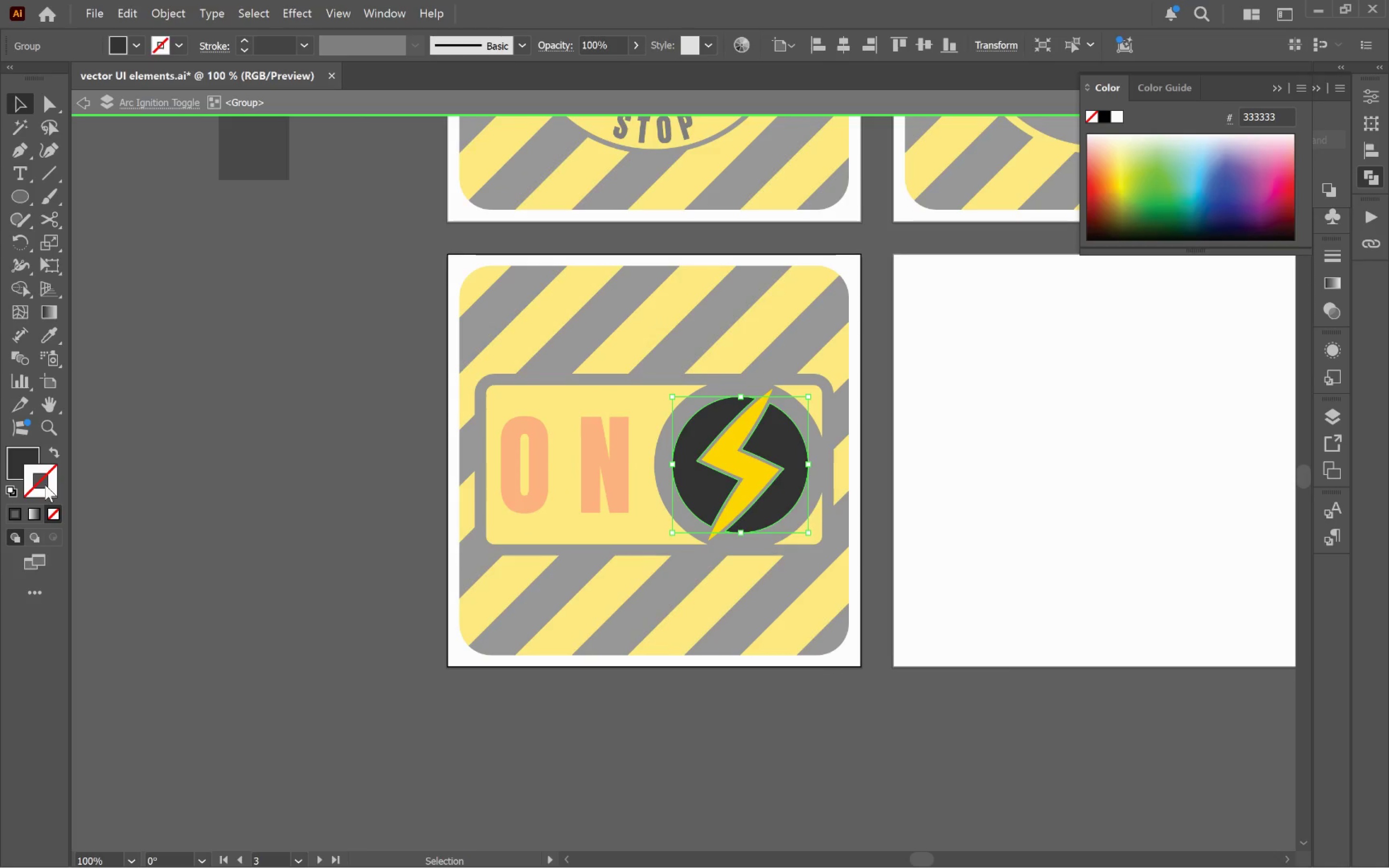 
key(I)
 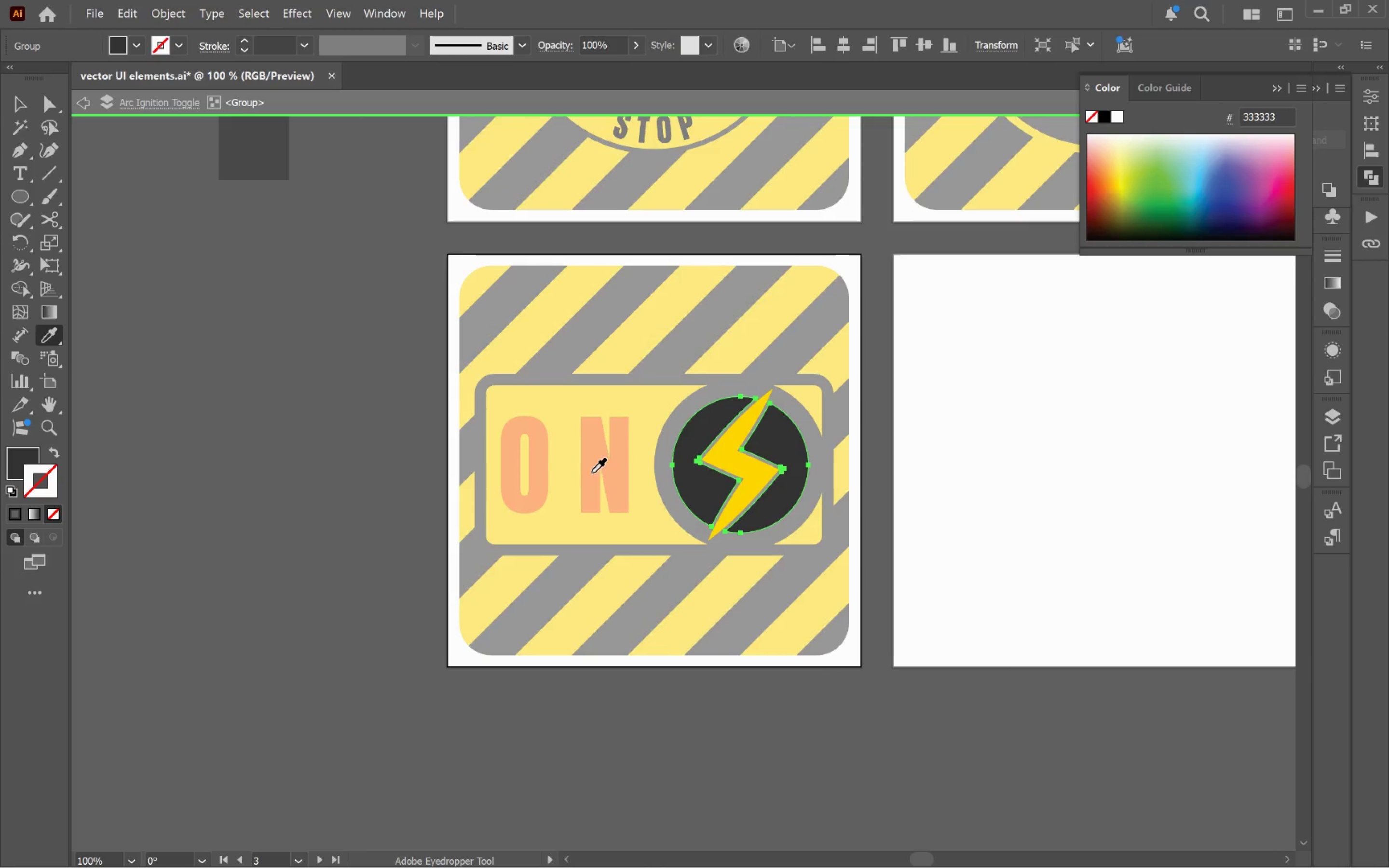 
hold_key(key=ShiftLeft, duration=0.59)
left_click([620, 490])
 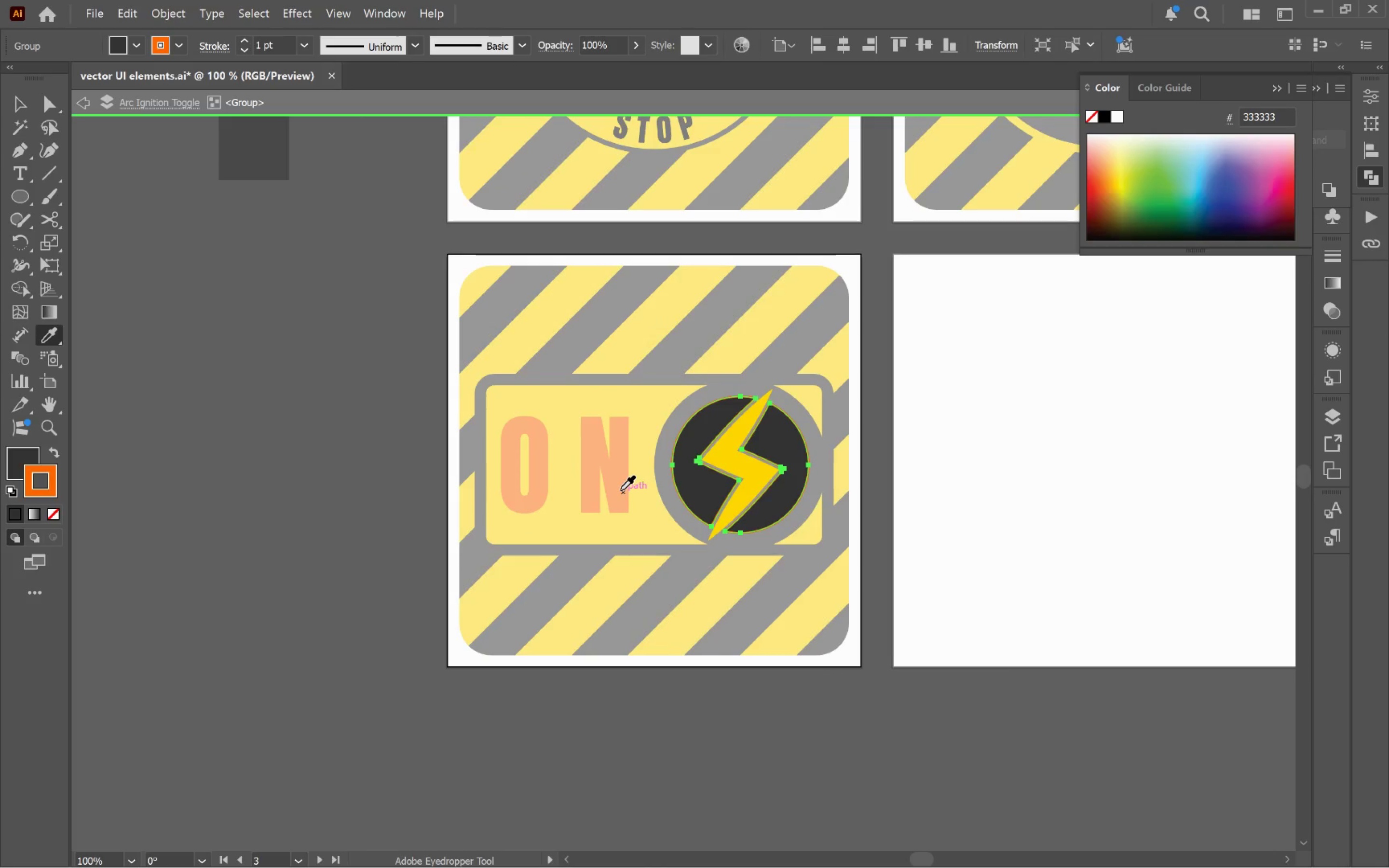 
key(Shift+V)
 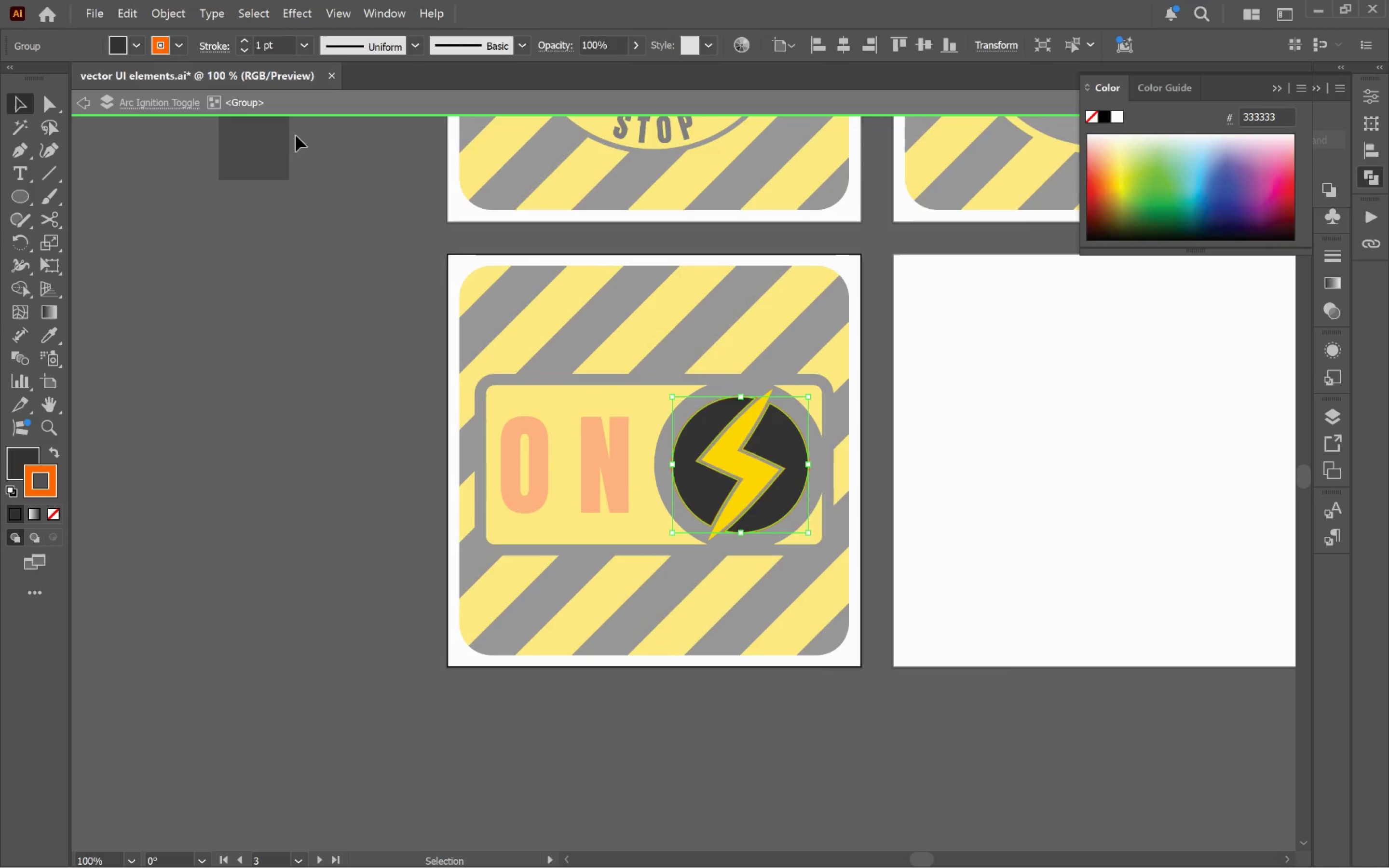 
hold_key(key=AltLeft, duration=1.4)
scroll: coordinate [850, 468], scroll_direction: up, amount: 3.0
 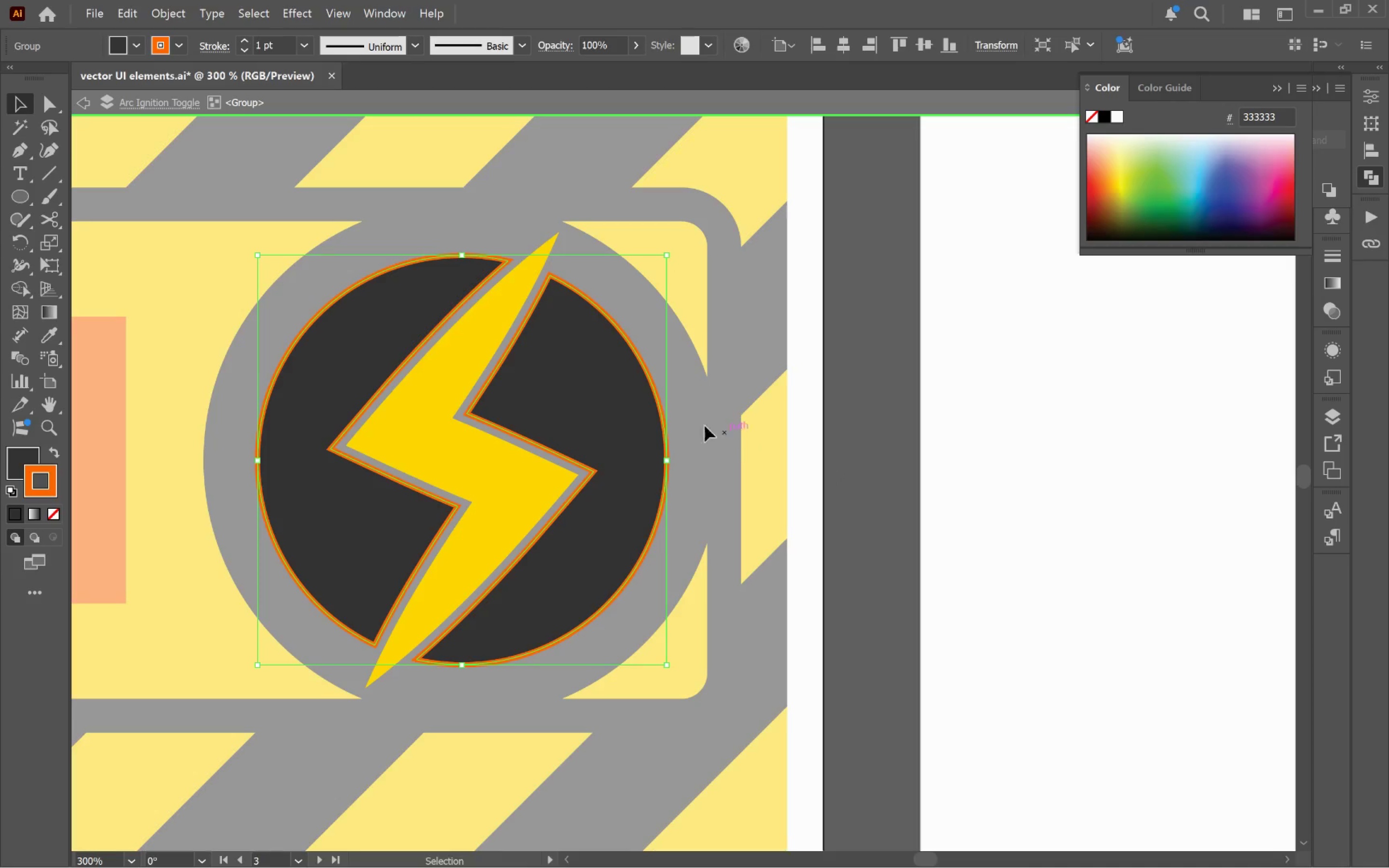 
hold_key(key=Space, duration=1.06)
 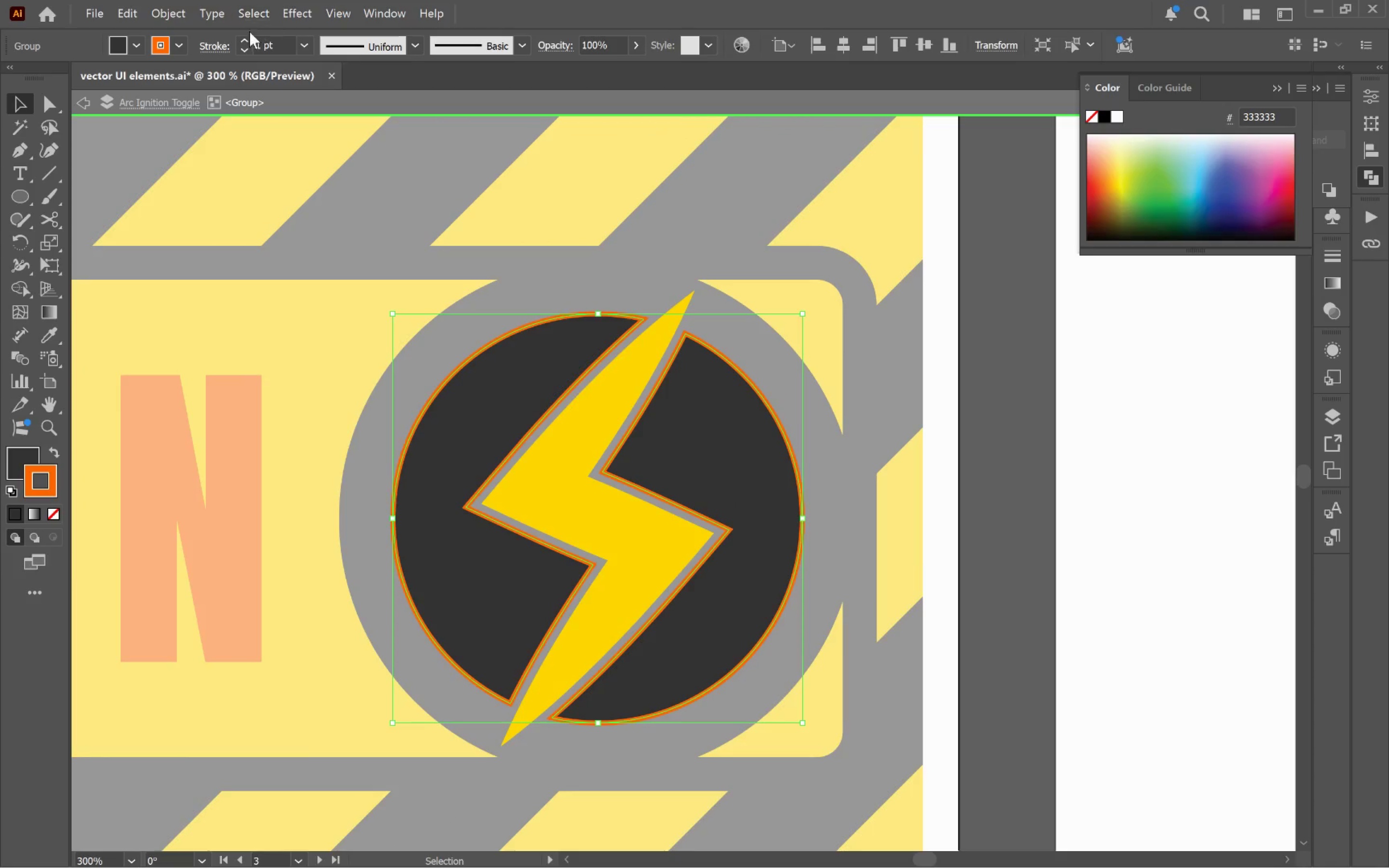 
left_click_drag(start_coordinate=[645, 388], to_coordinate=[780, 446])
 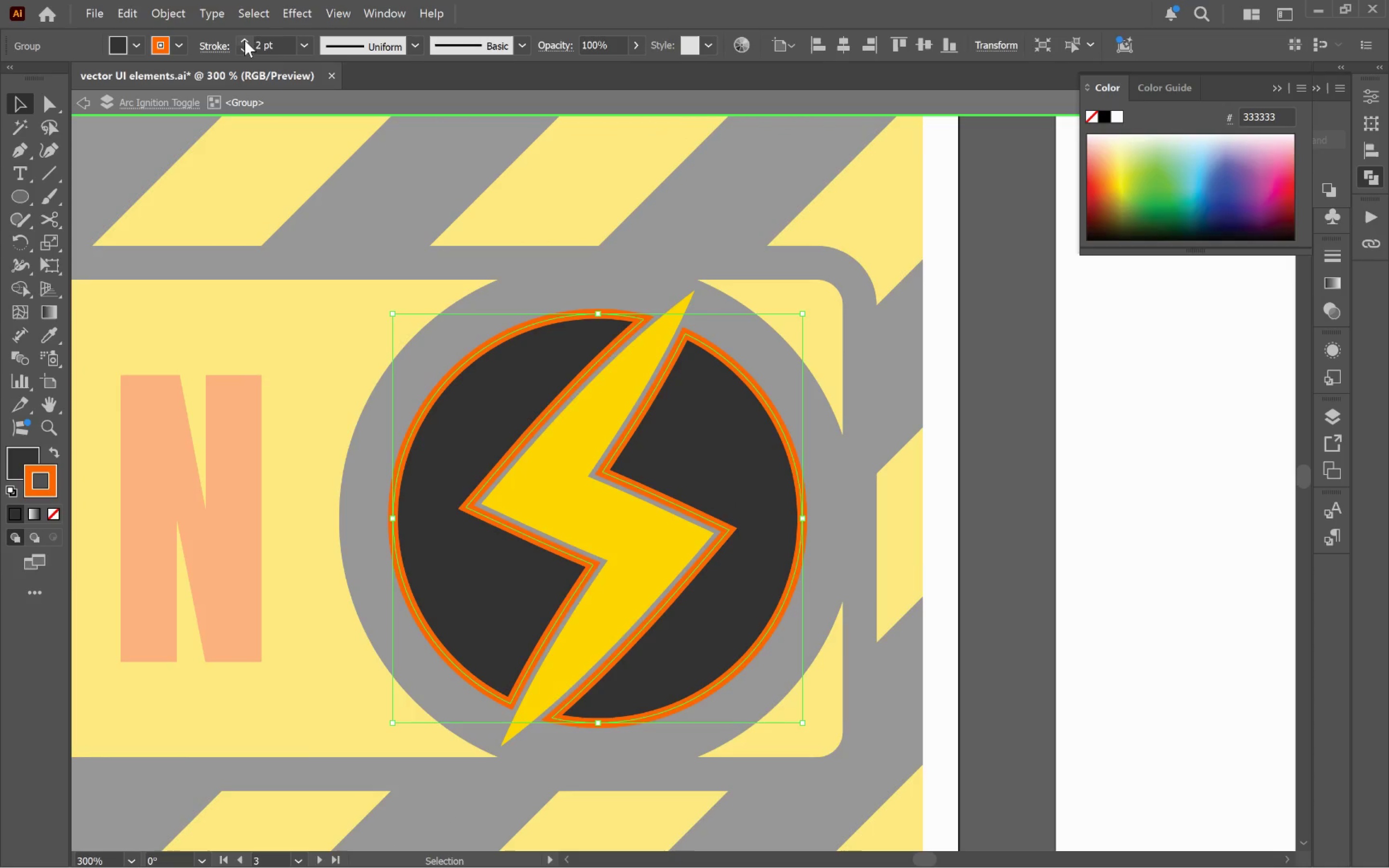 
double_click([245, 40])
 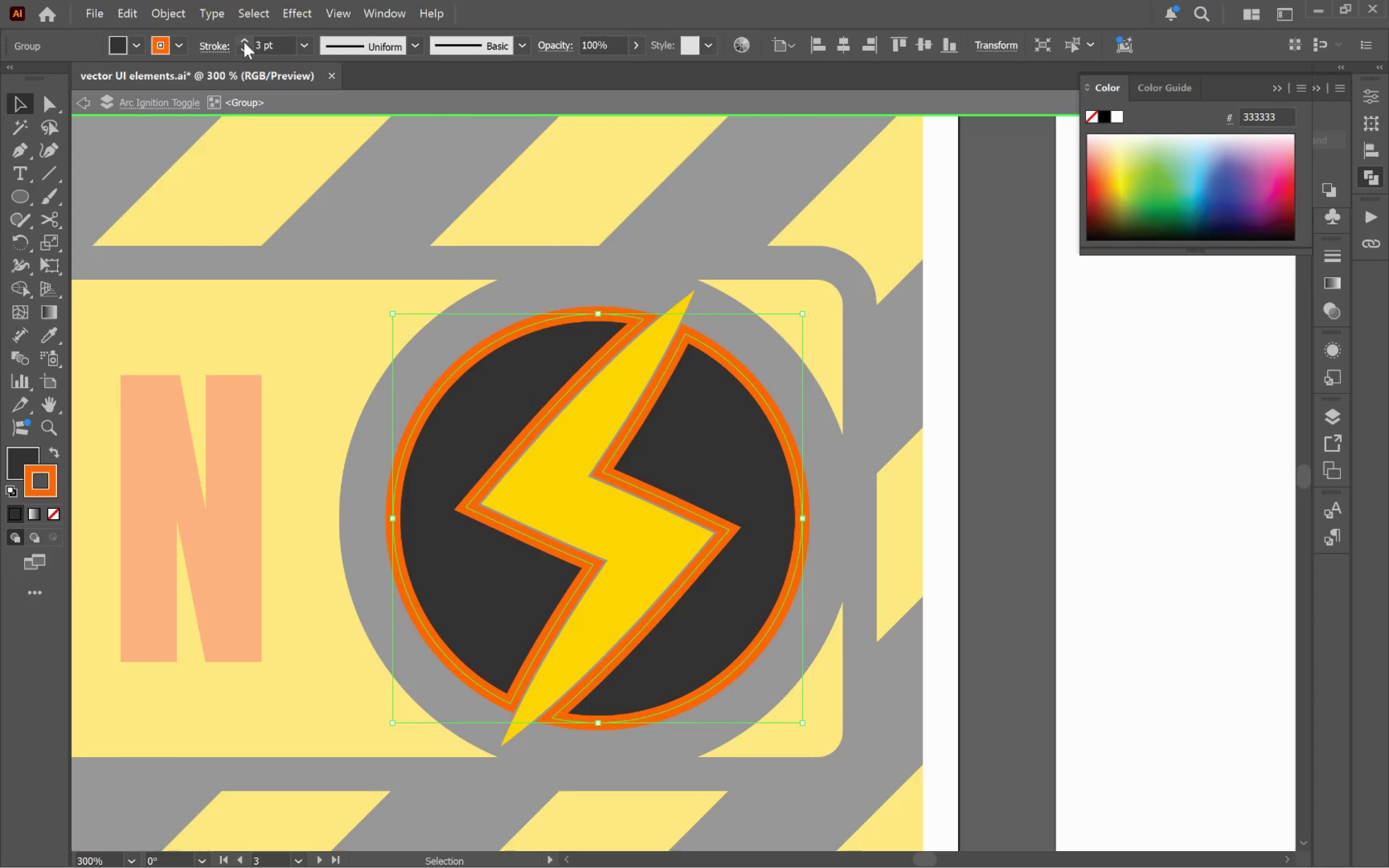 
left_click([221, 48])
 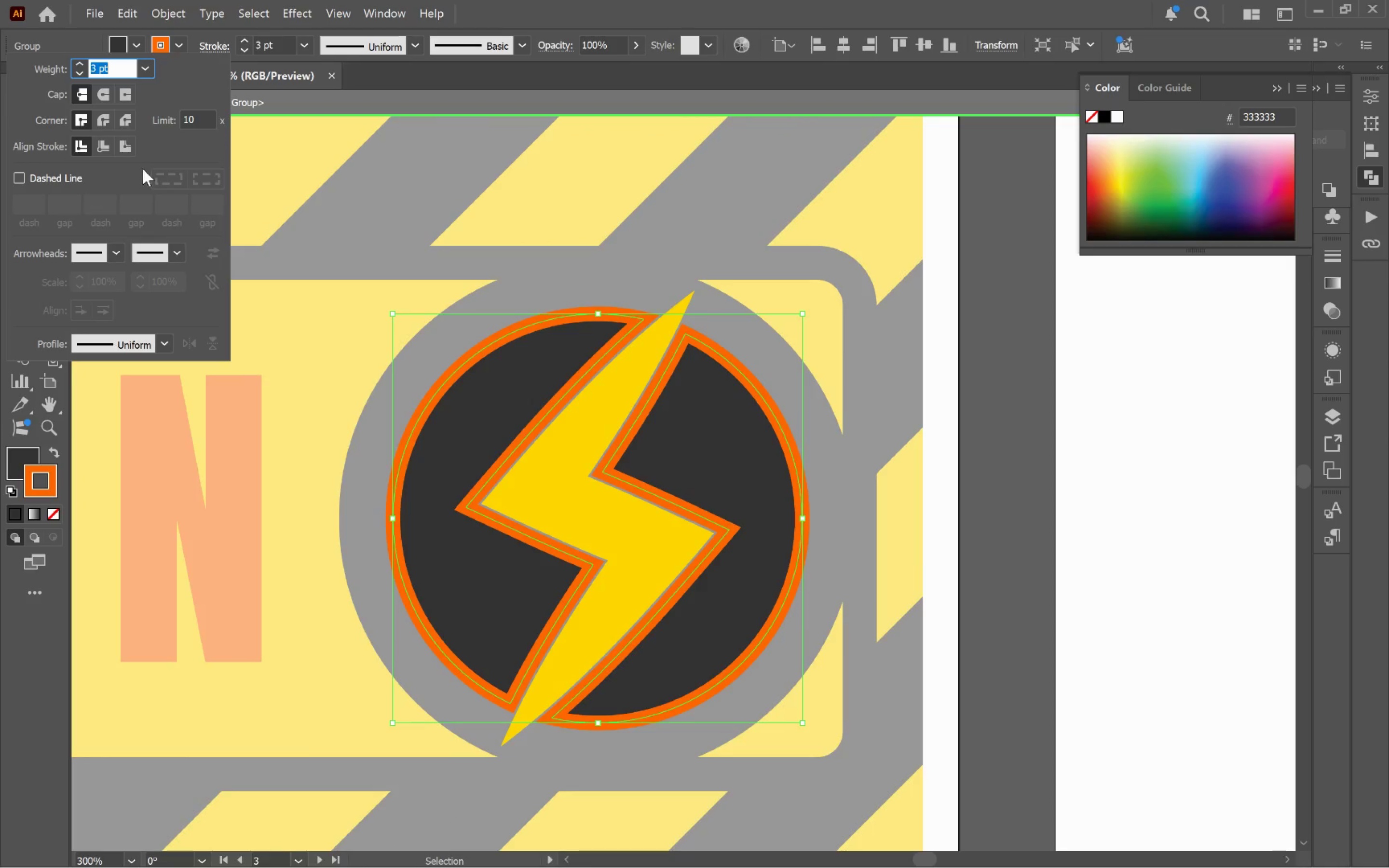 
mouse_move([139, 155])
 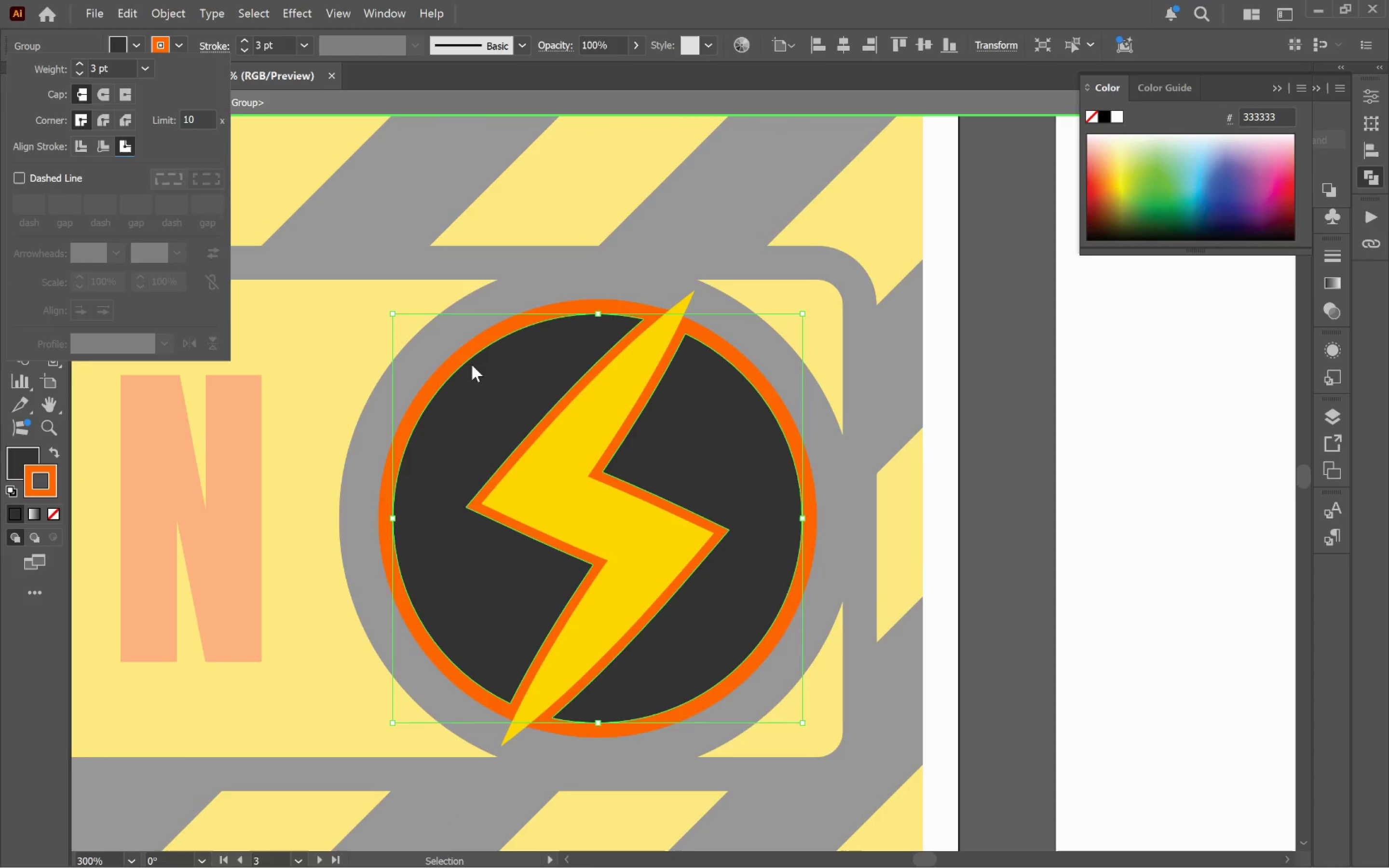 
left_click([473, 364])
 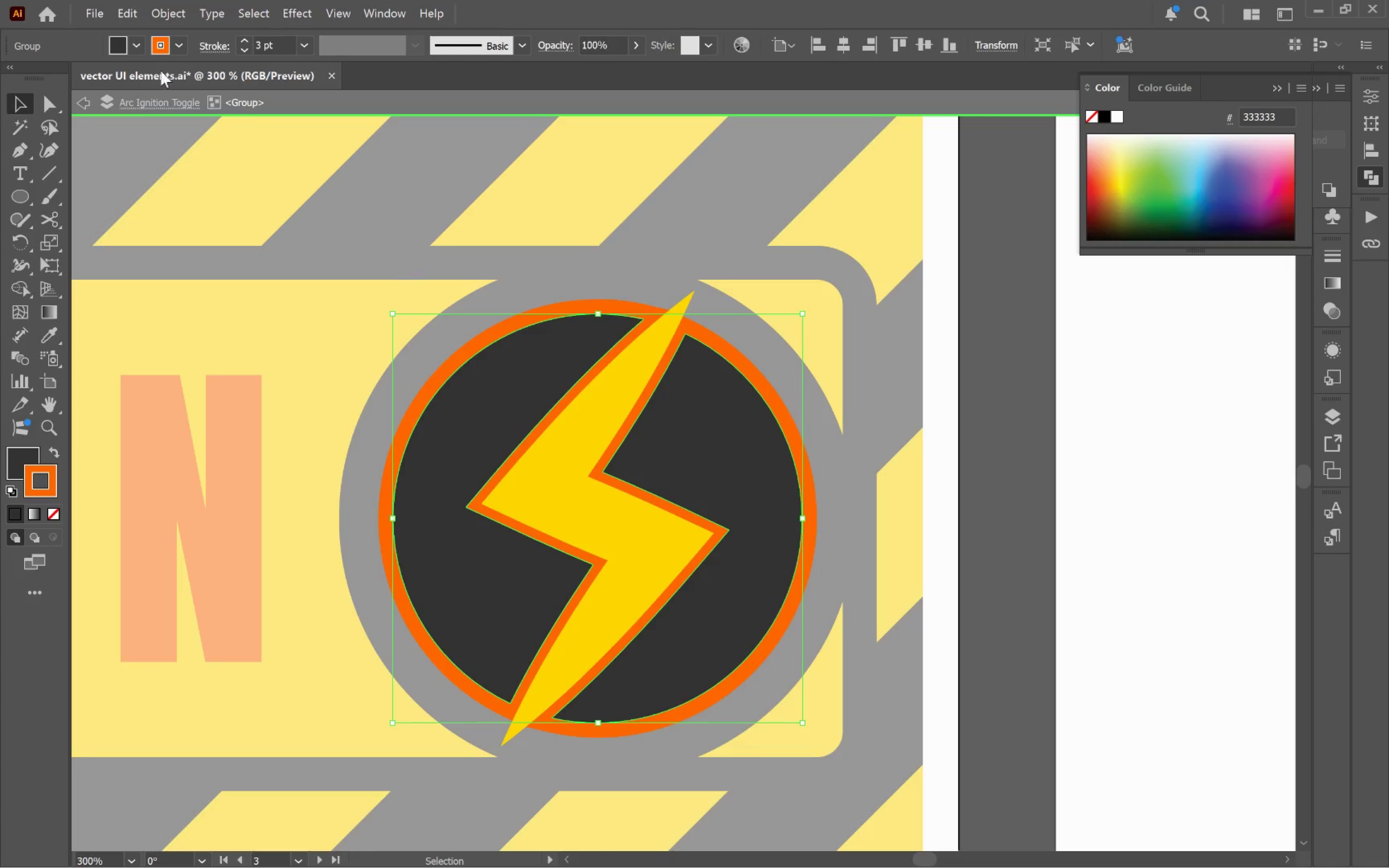 
left_click([170, 12])
 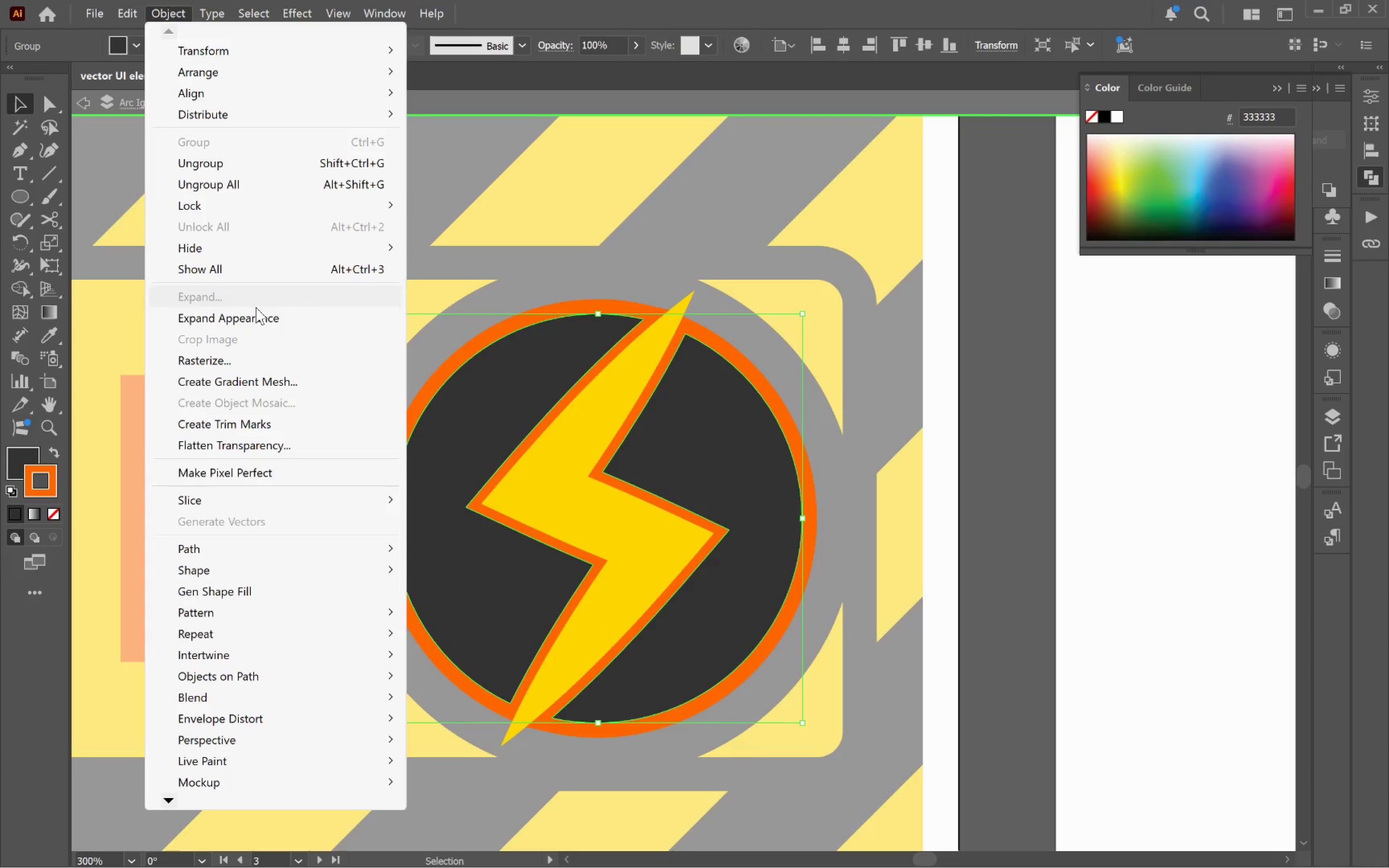 
left_click([262, 315])
 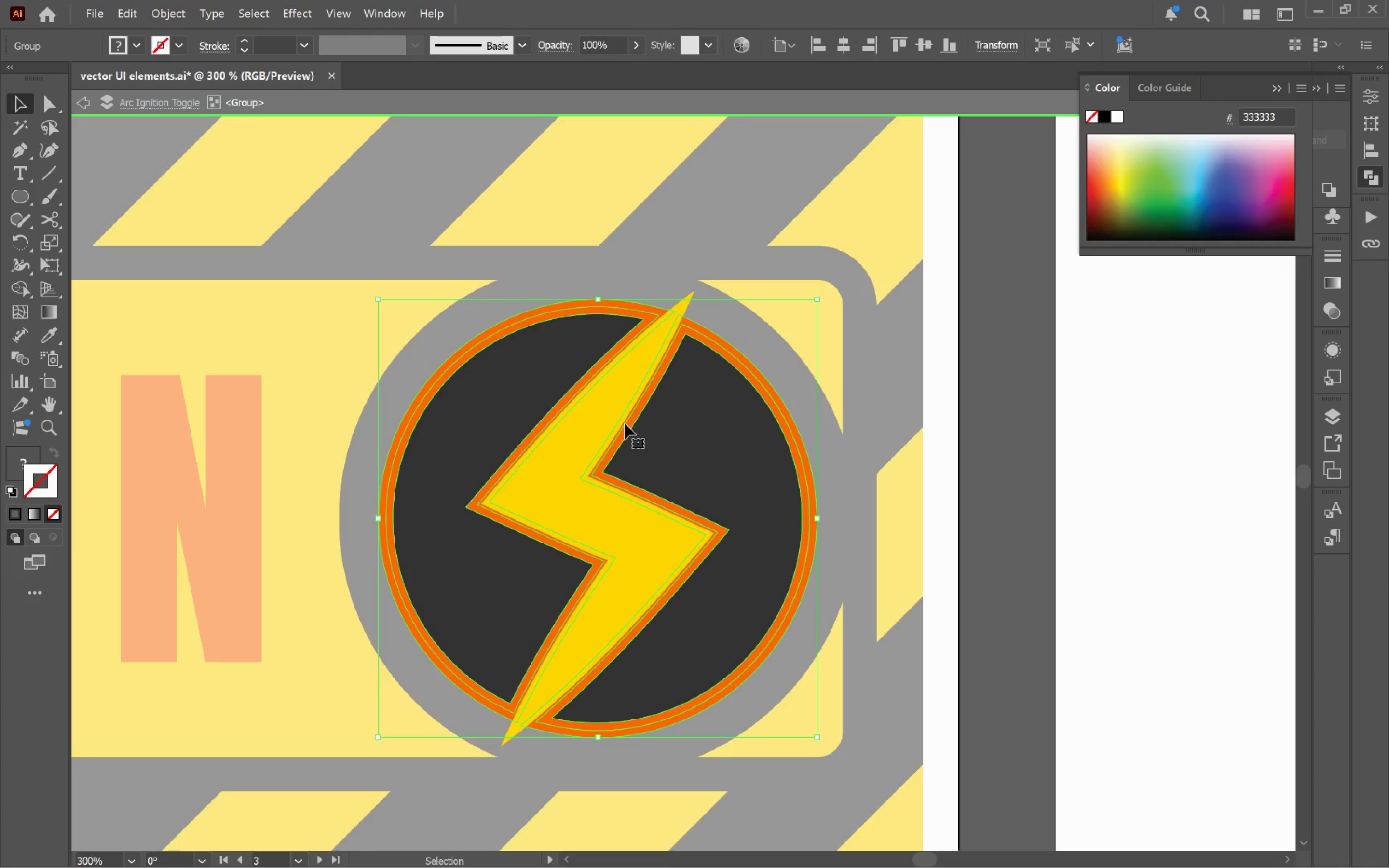 
left_click([167, 7])
 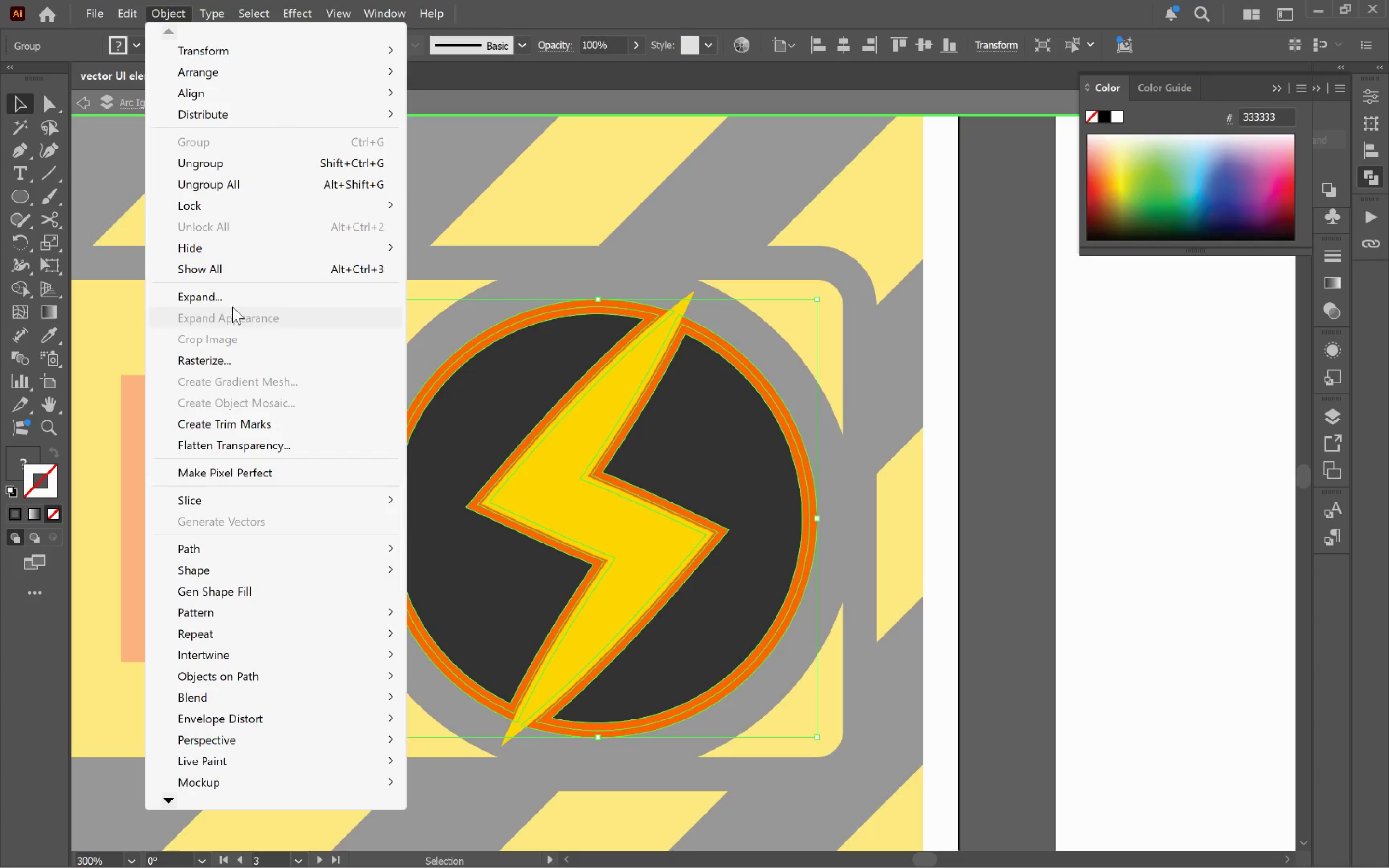 
left_click([233, 302])
 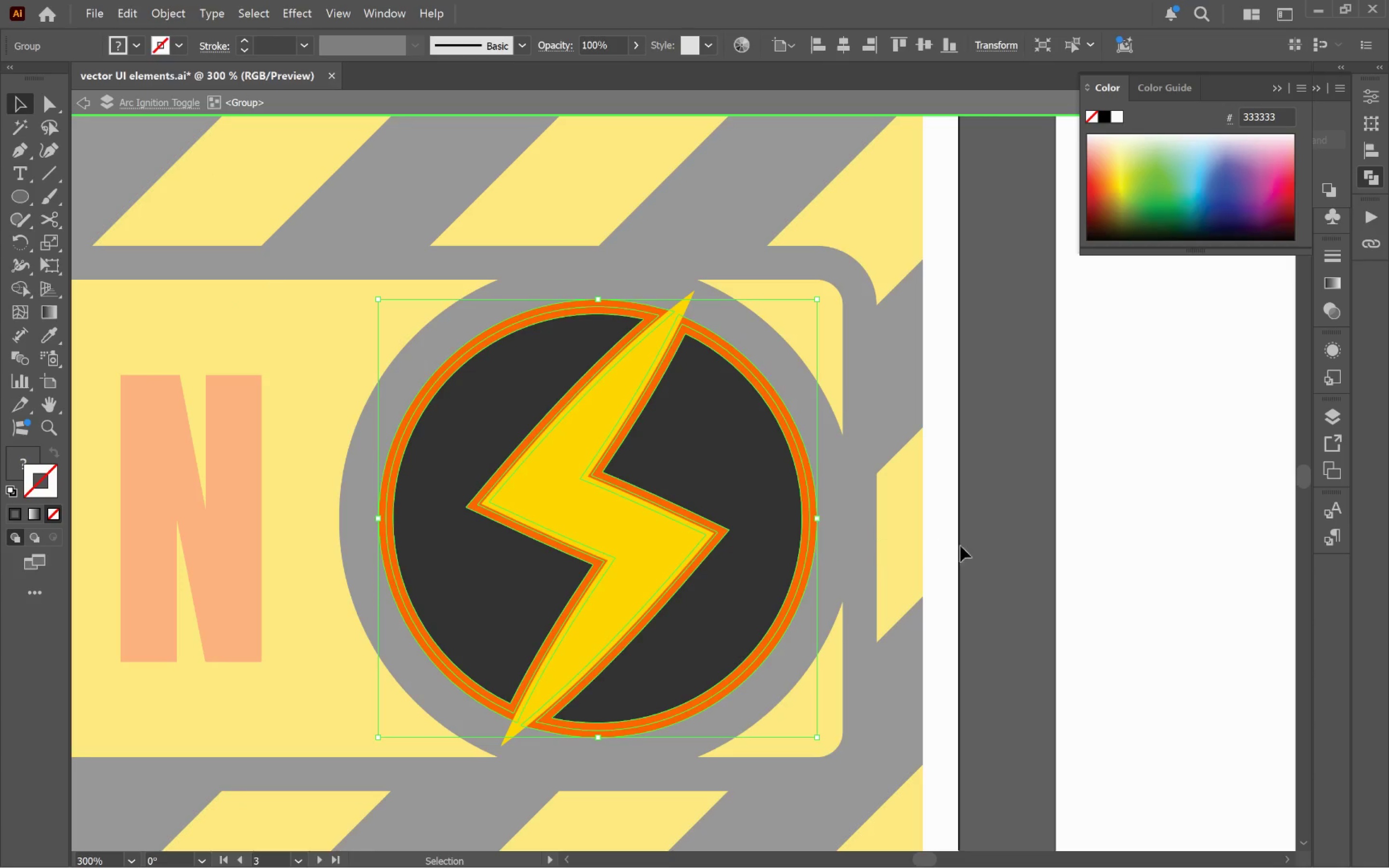 
left_click([998, 519])
 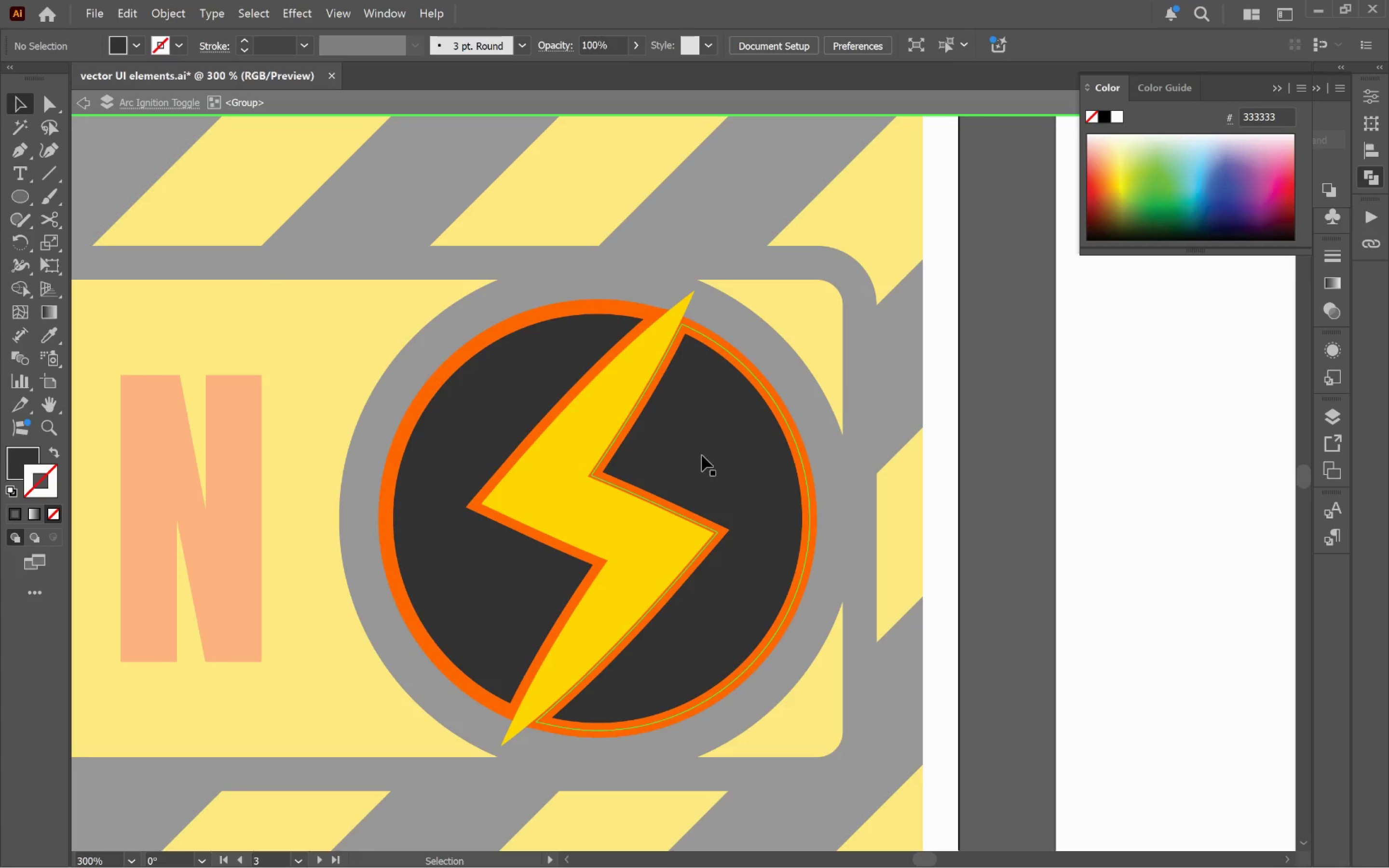 
left_click([696, 452])
 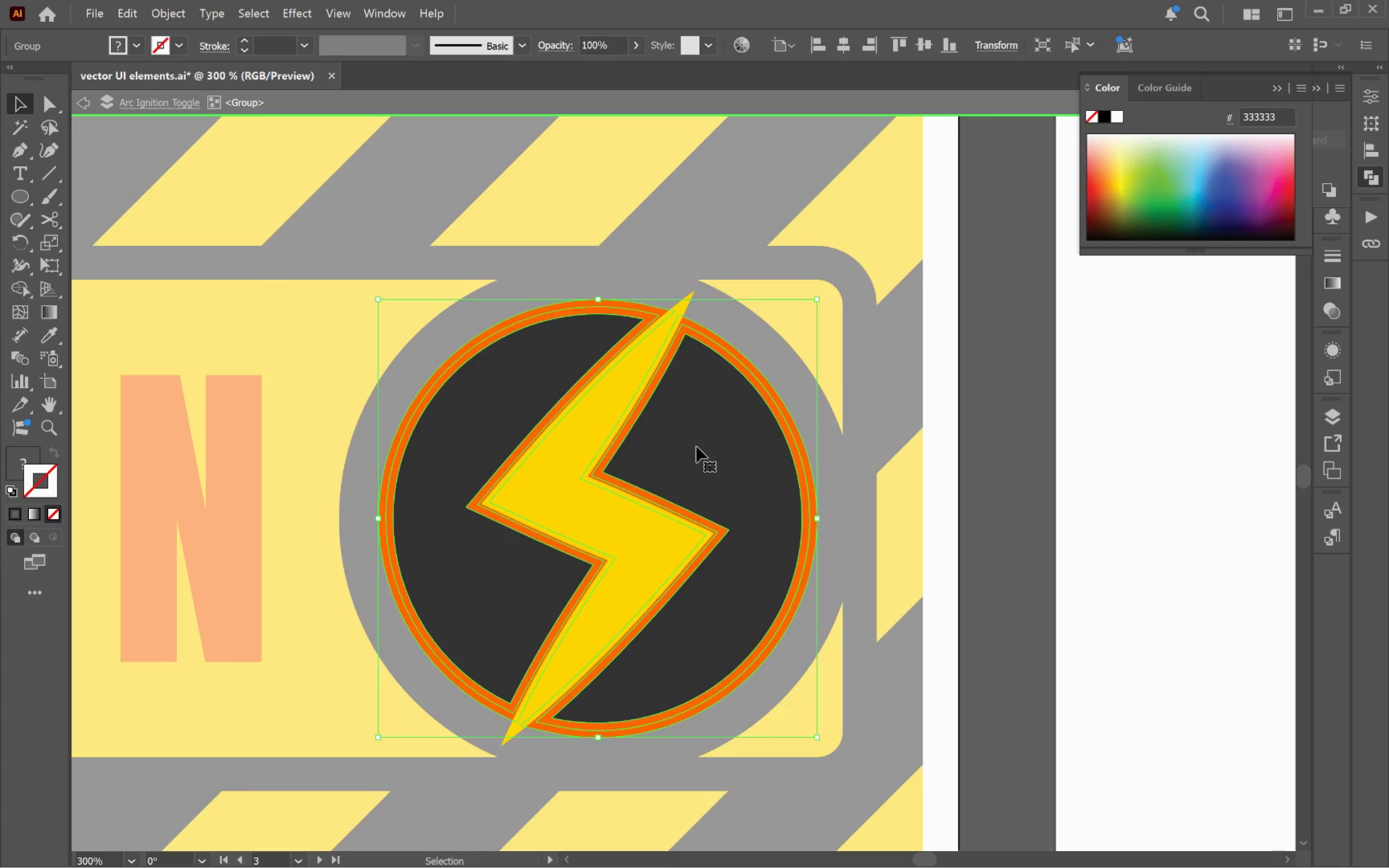 
left_click_drag(start_coordinate=[696, 446], to_coordinate=[766, 493])
 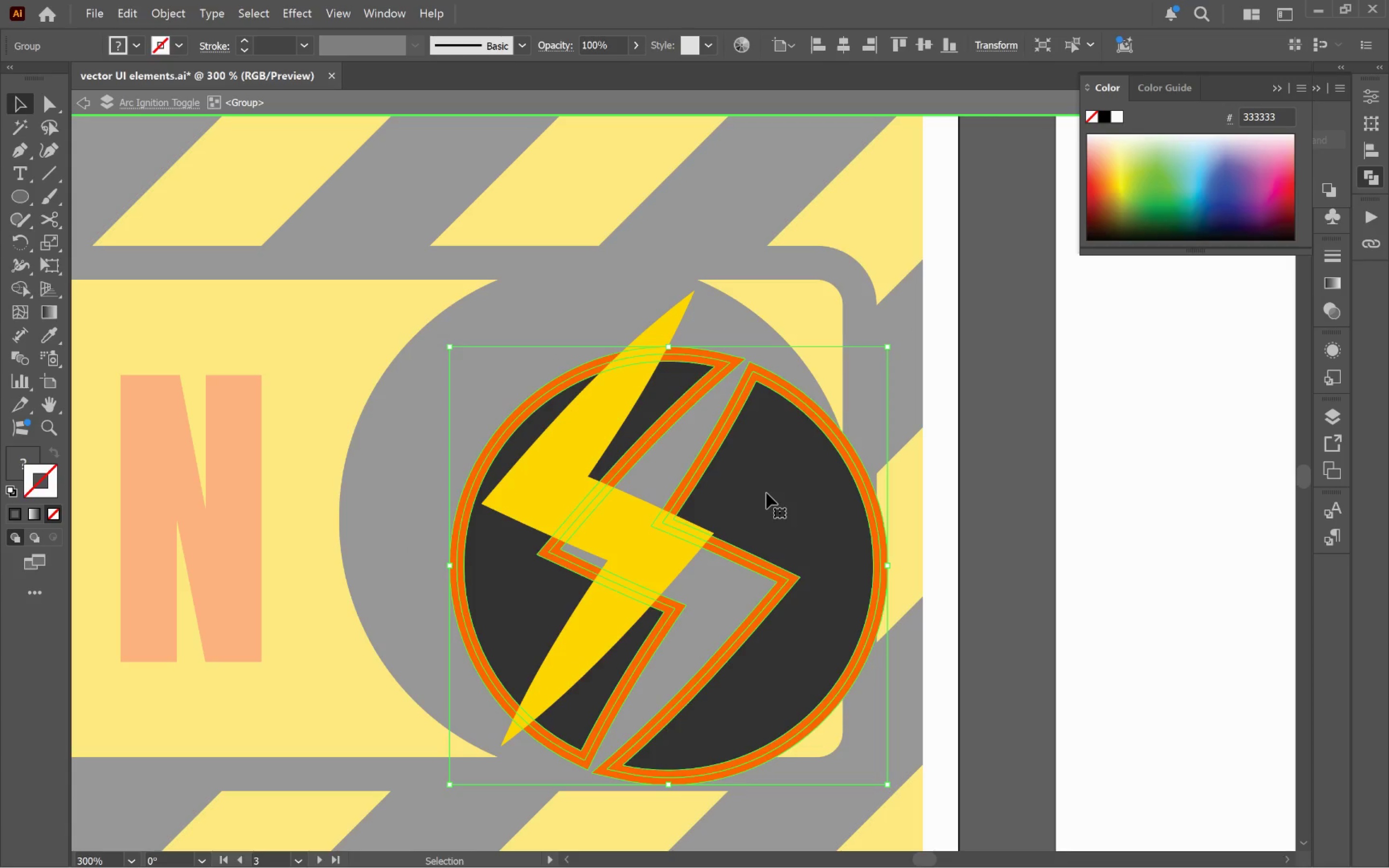 
key(Control+Z)
 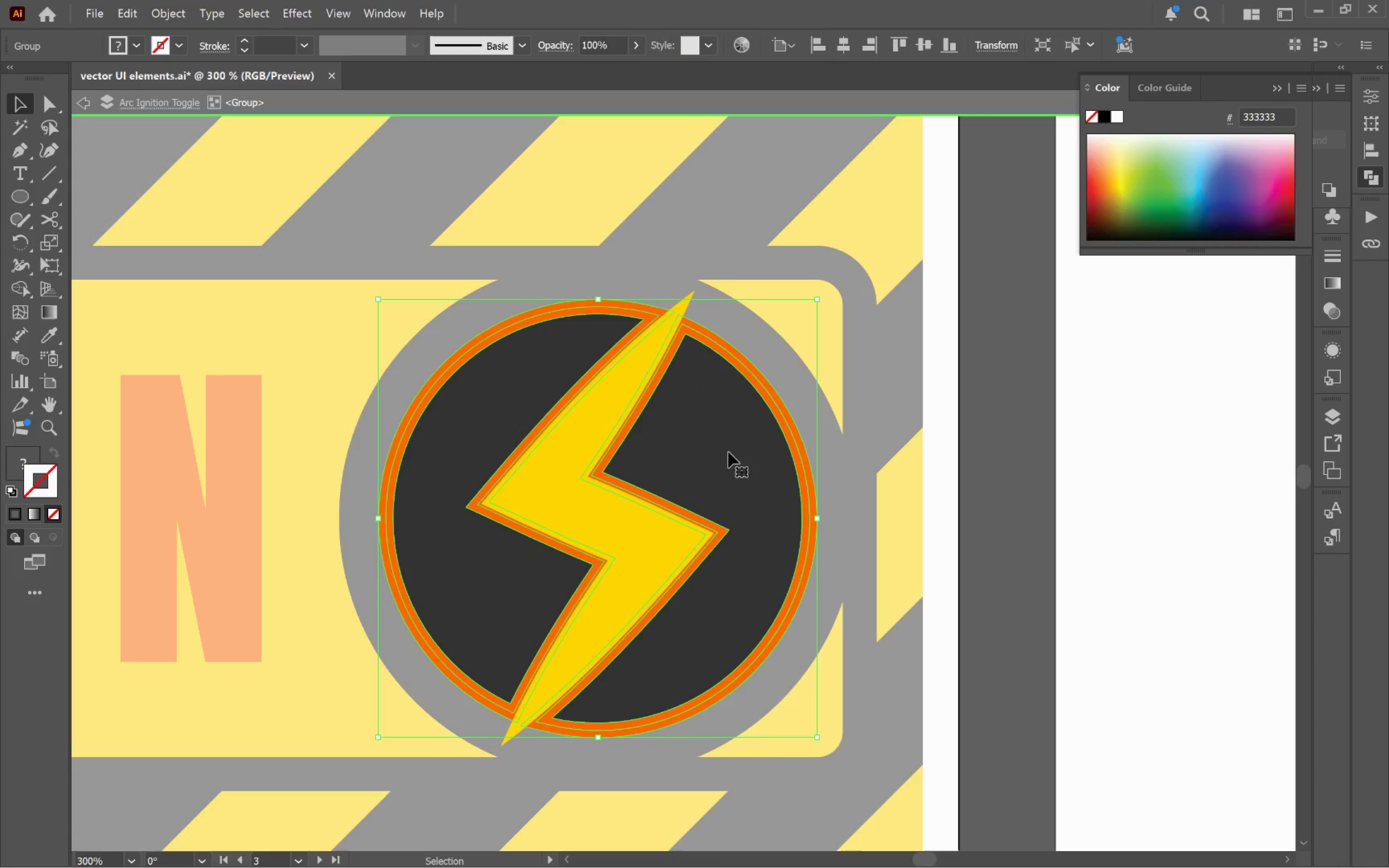 
double_click([728, 452])
 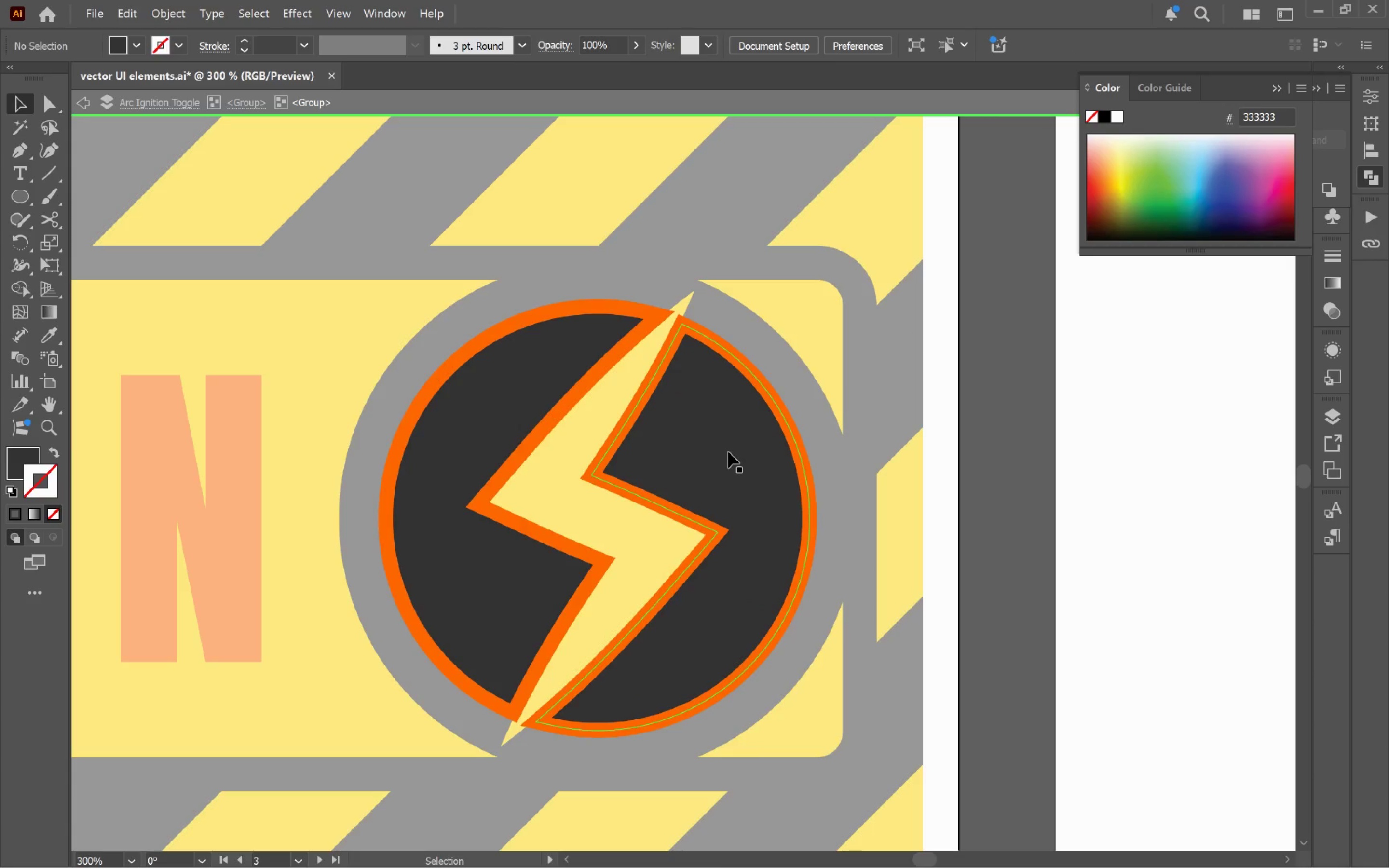 
left_click([728, 452])
 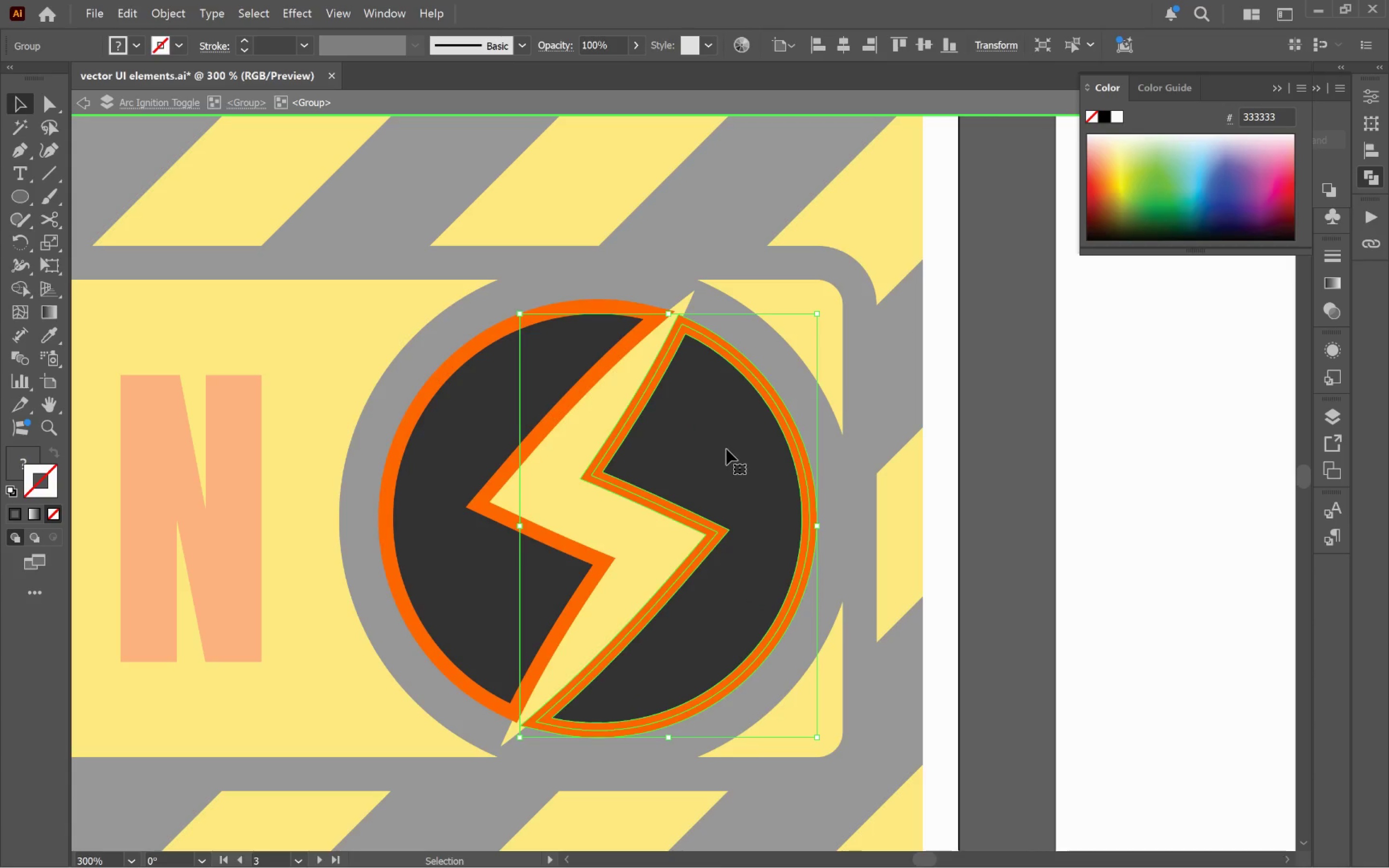 
left_click_drag(start_coordinate=[726, 449], to_coordinate=[748, 475])
 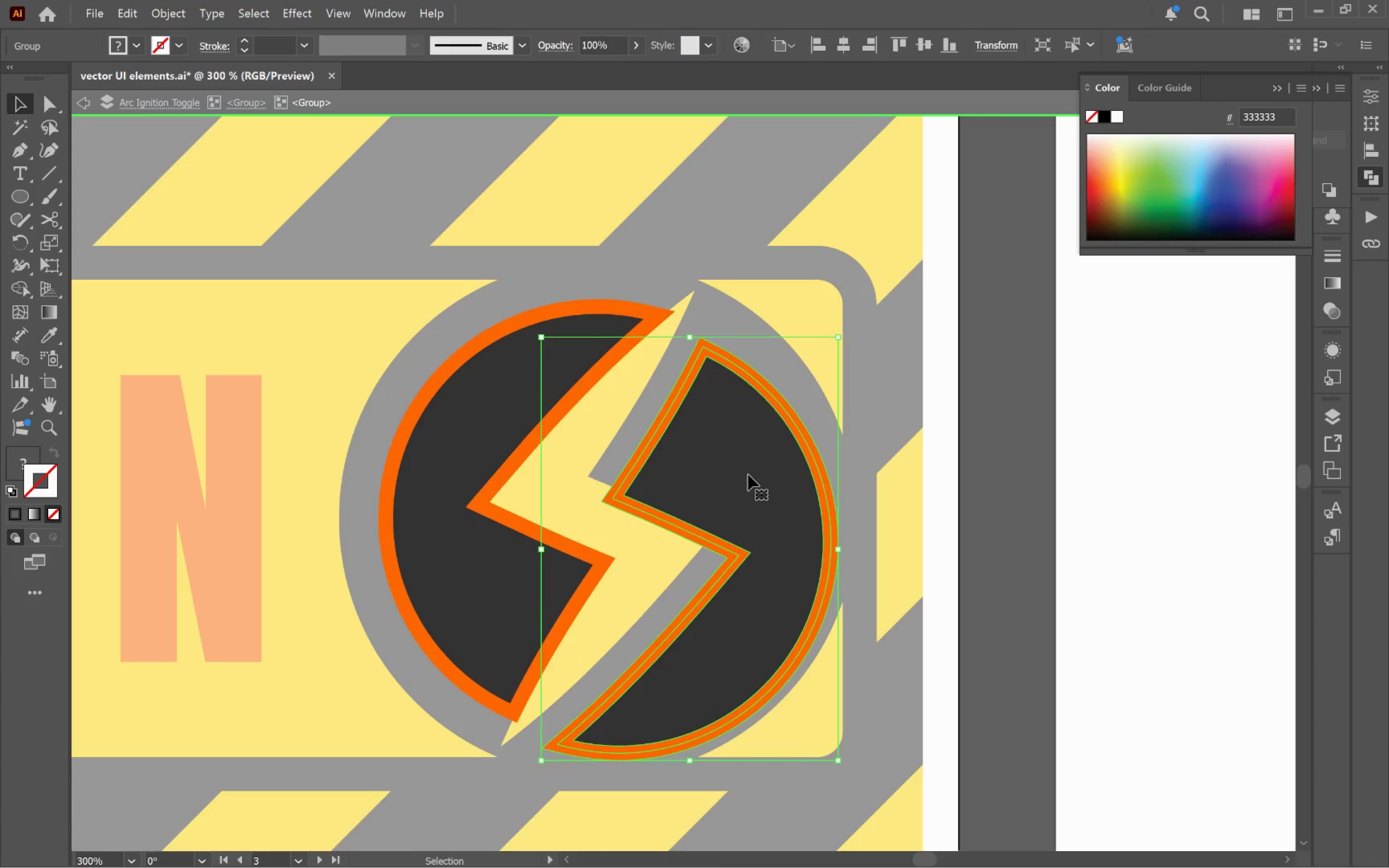 
key(Control+Z)
 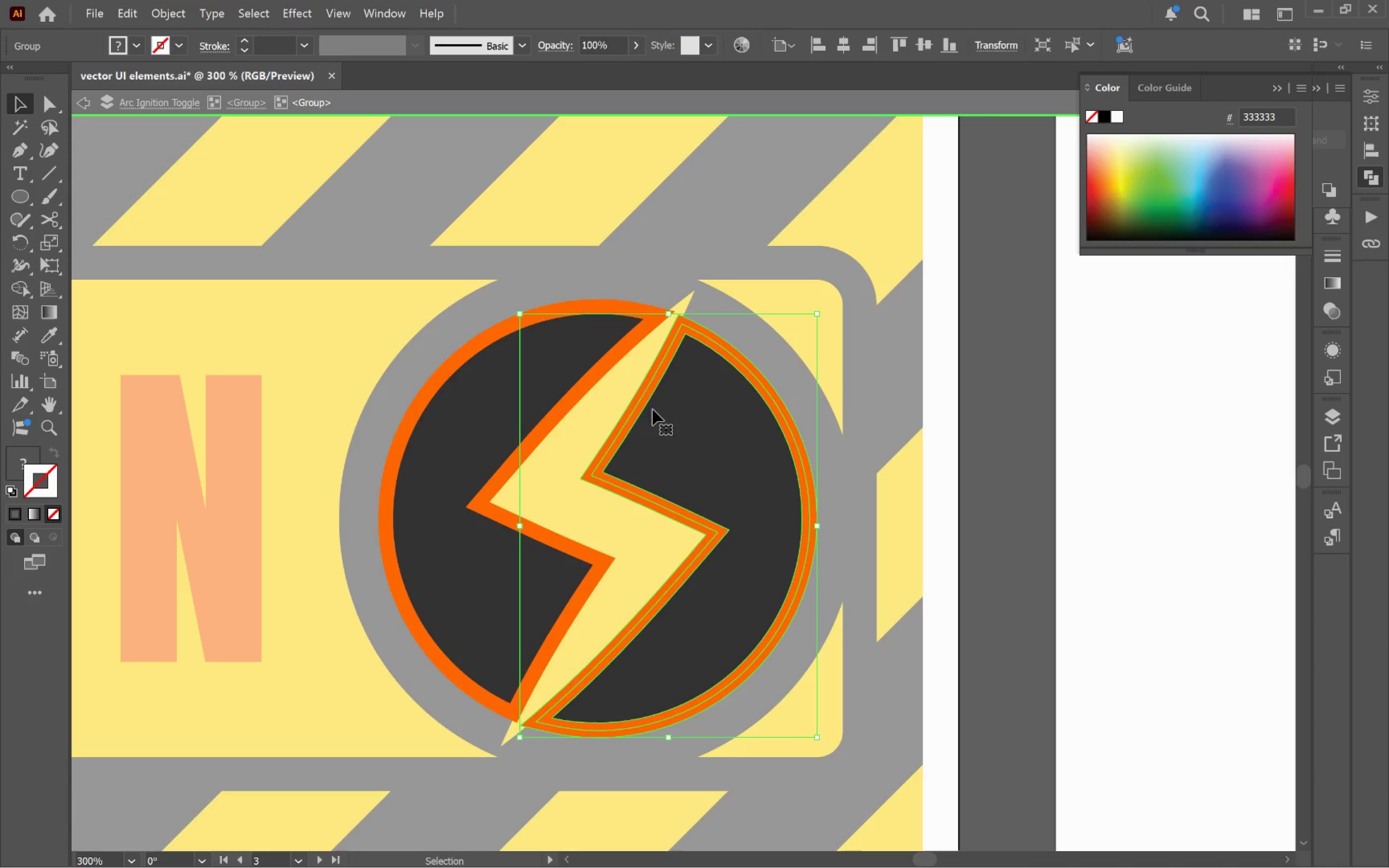 
hold_key(key=ShiftLeft, duration=0.54)
left_click([521, 393])
 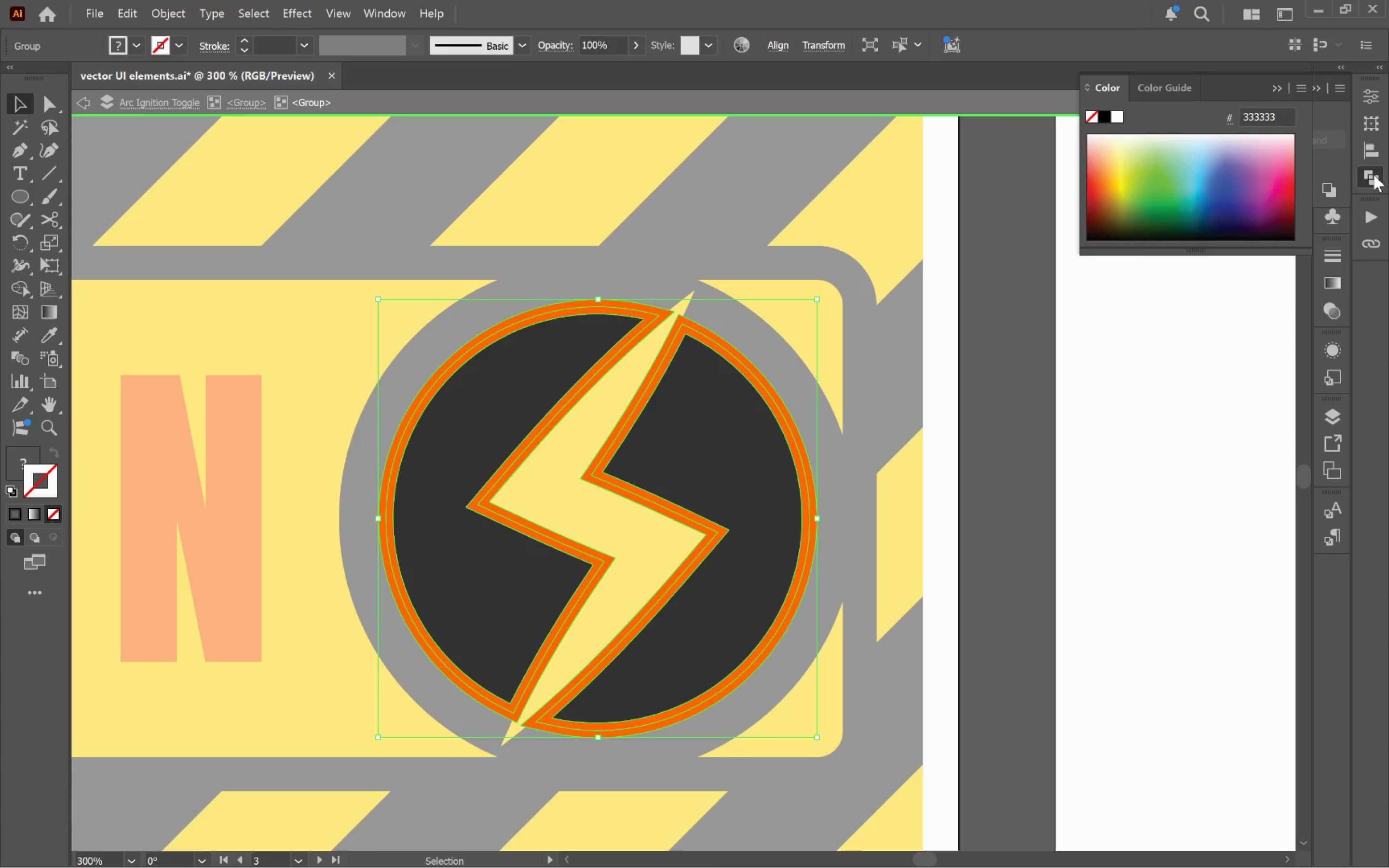 
left_click([1135, 516])
 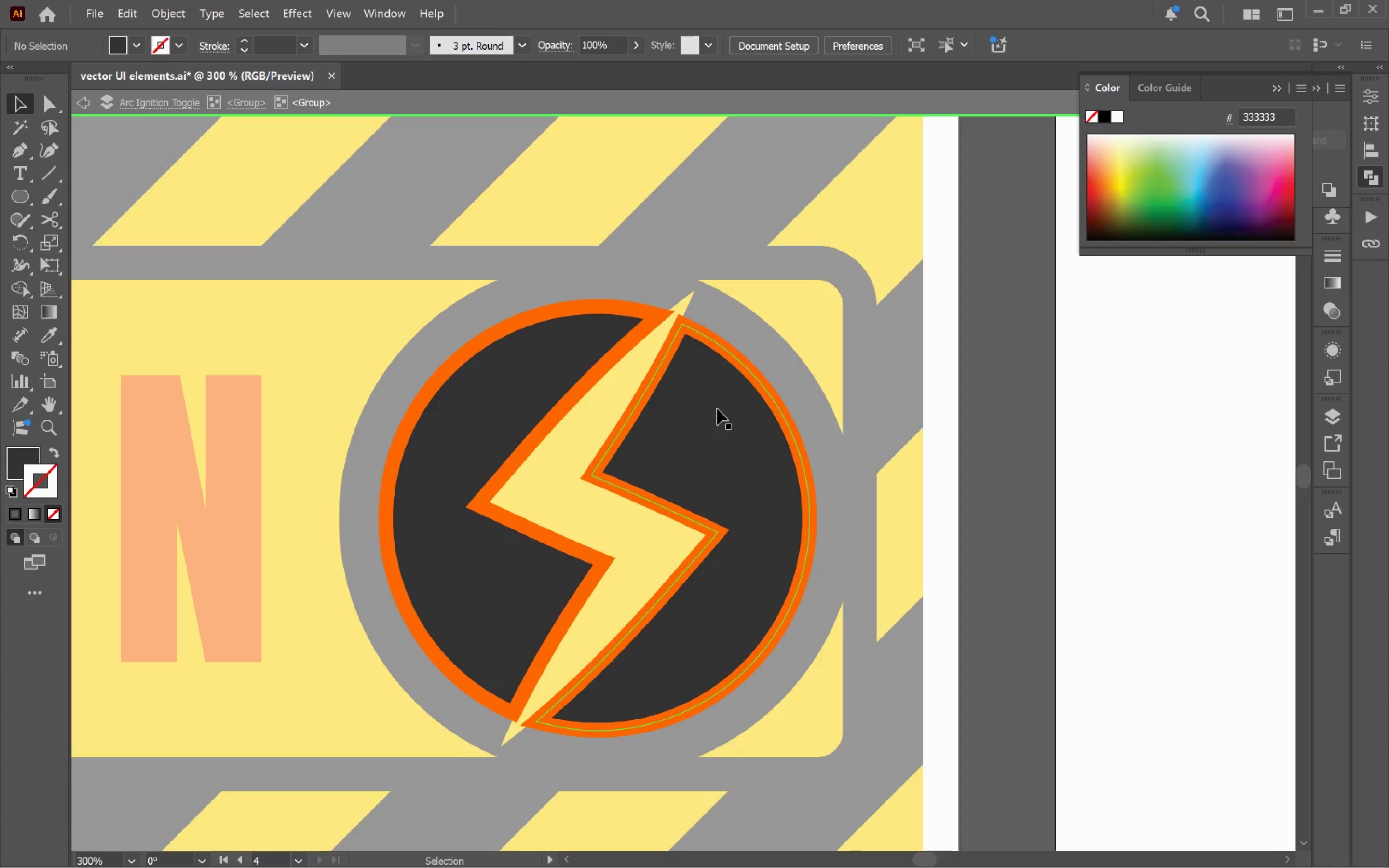 
left_click([717, 409])
 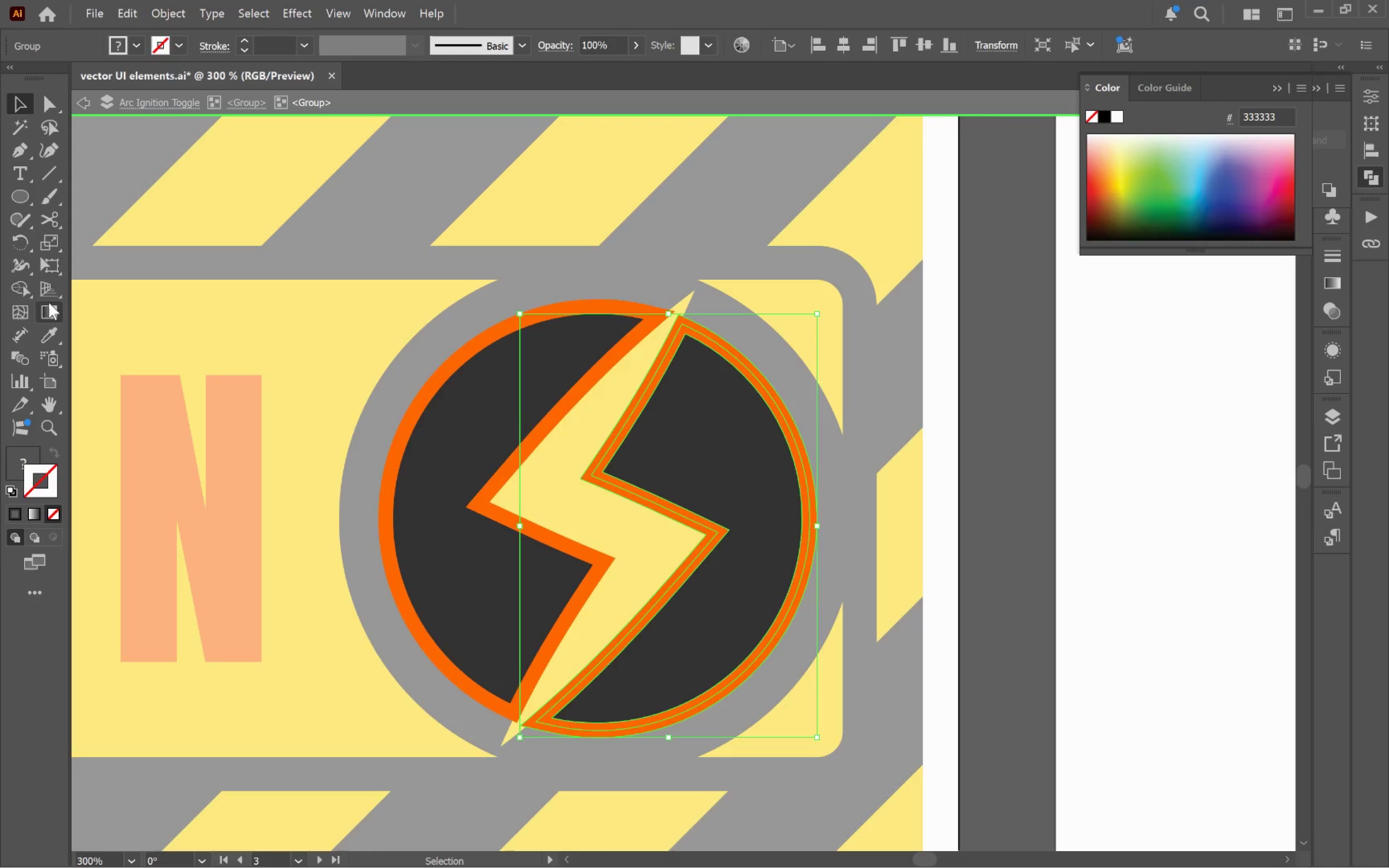 
left_click([29, 287])
 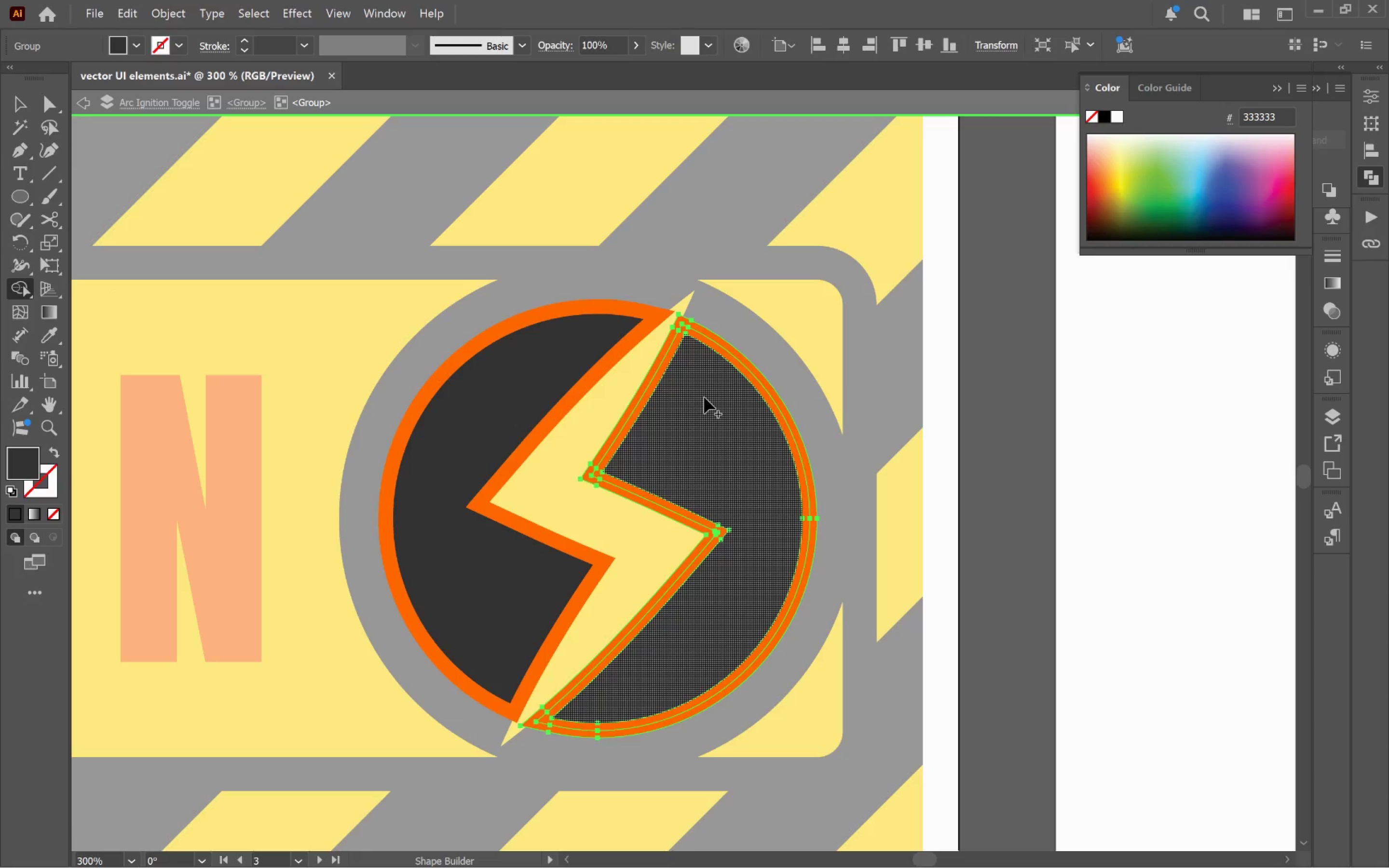 
hold_key(key=AltLeft, duration=0.5)
scroll: coordinate [620, 487], scroll_direction: up, amount: 2.0
 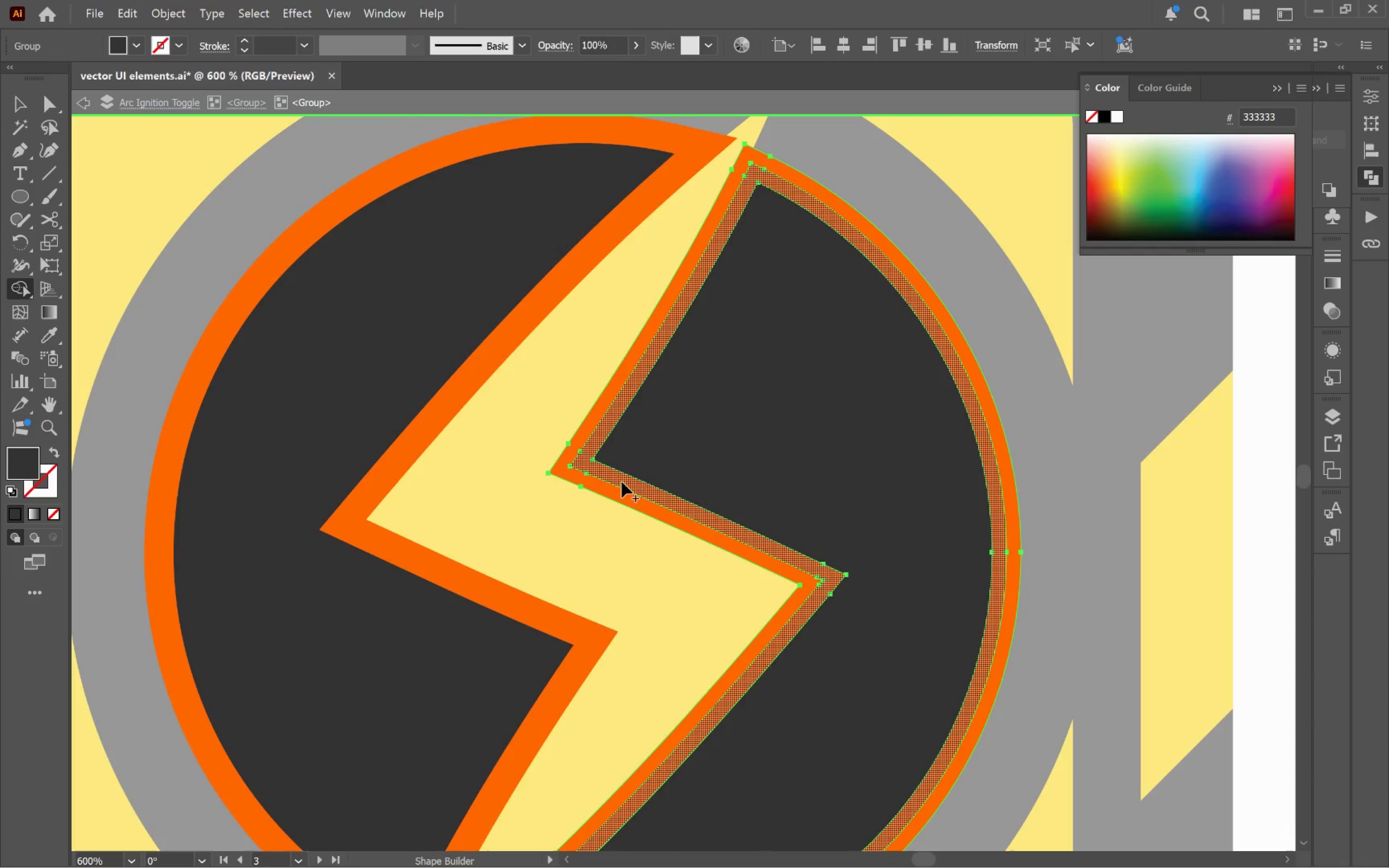 
left_click_drag(start_coordinate=[622, 482], to_coordinate=[615, 489])
 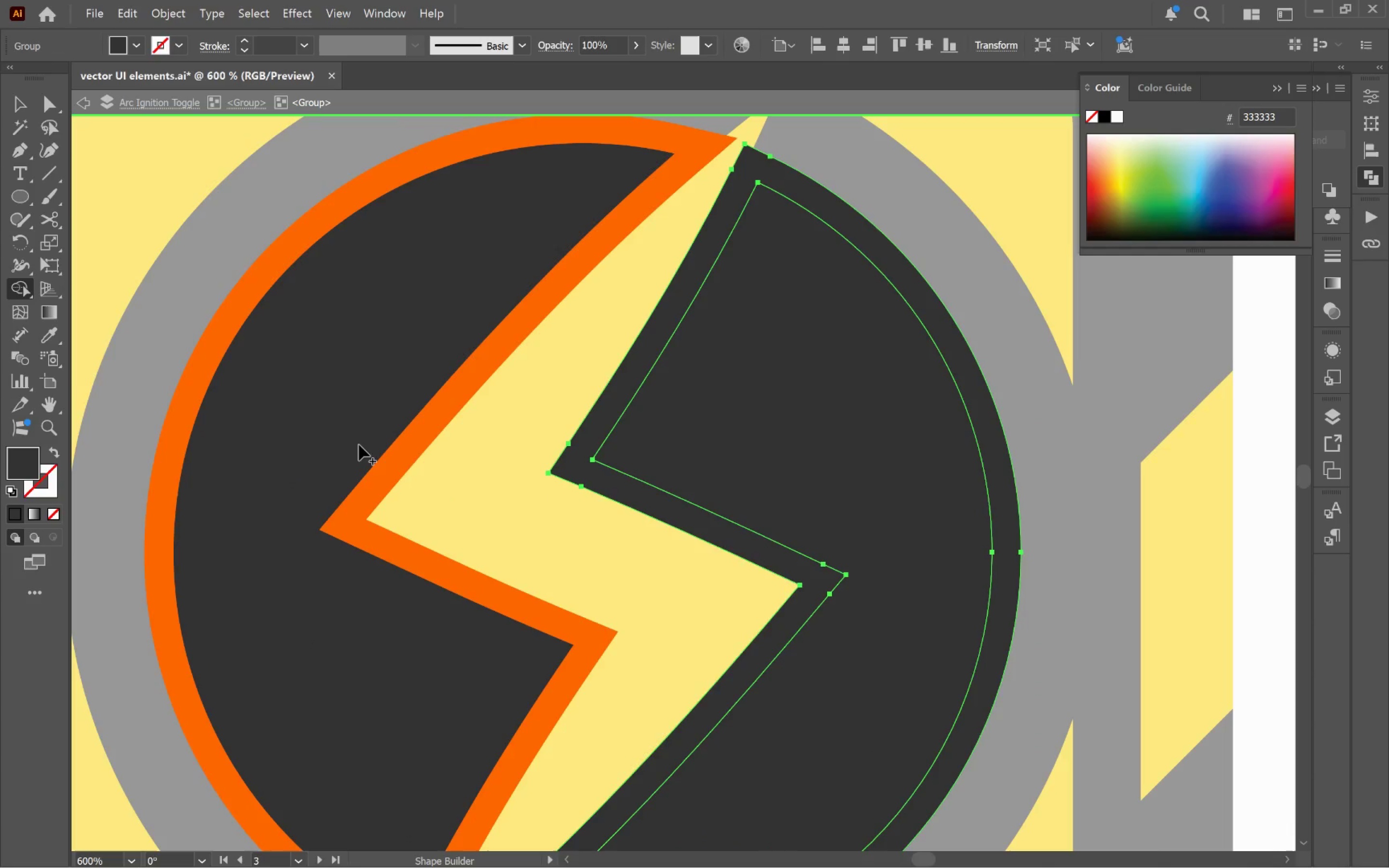 
wait(5.66)
 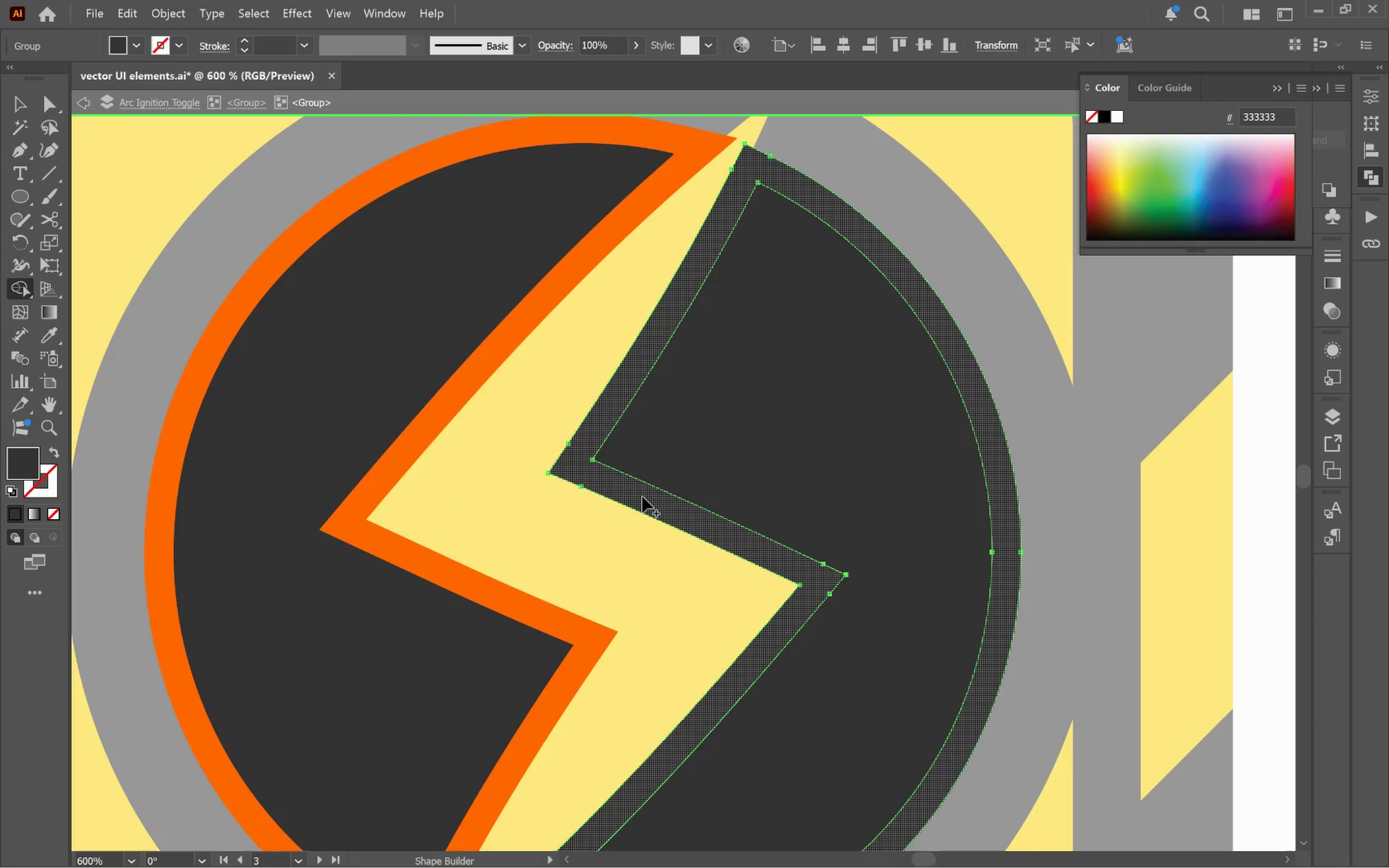 
key(I)
 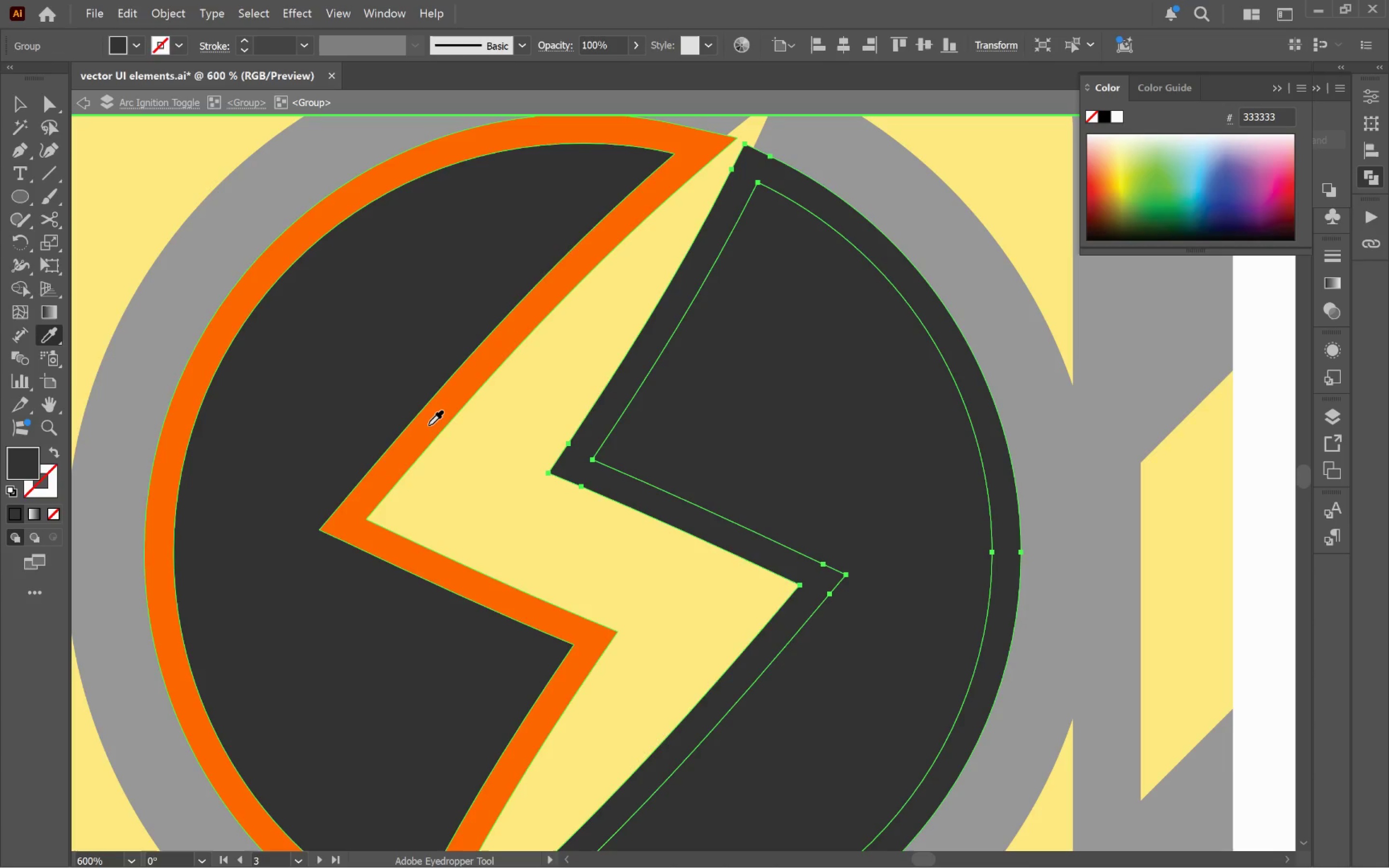 
hold_key(key=ShiftLeft, duration=0.5)
left_click([428, 425])
 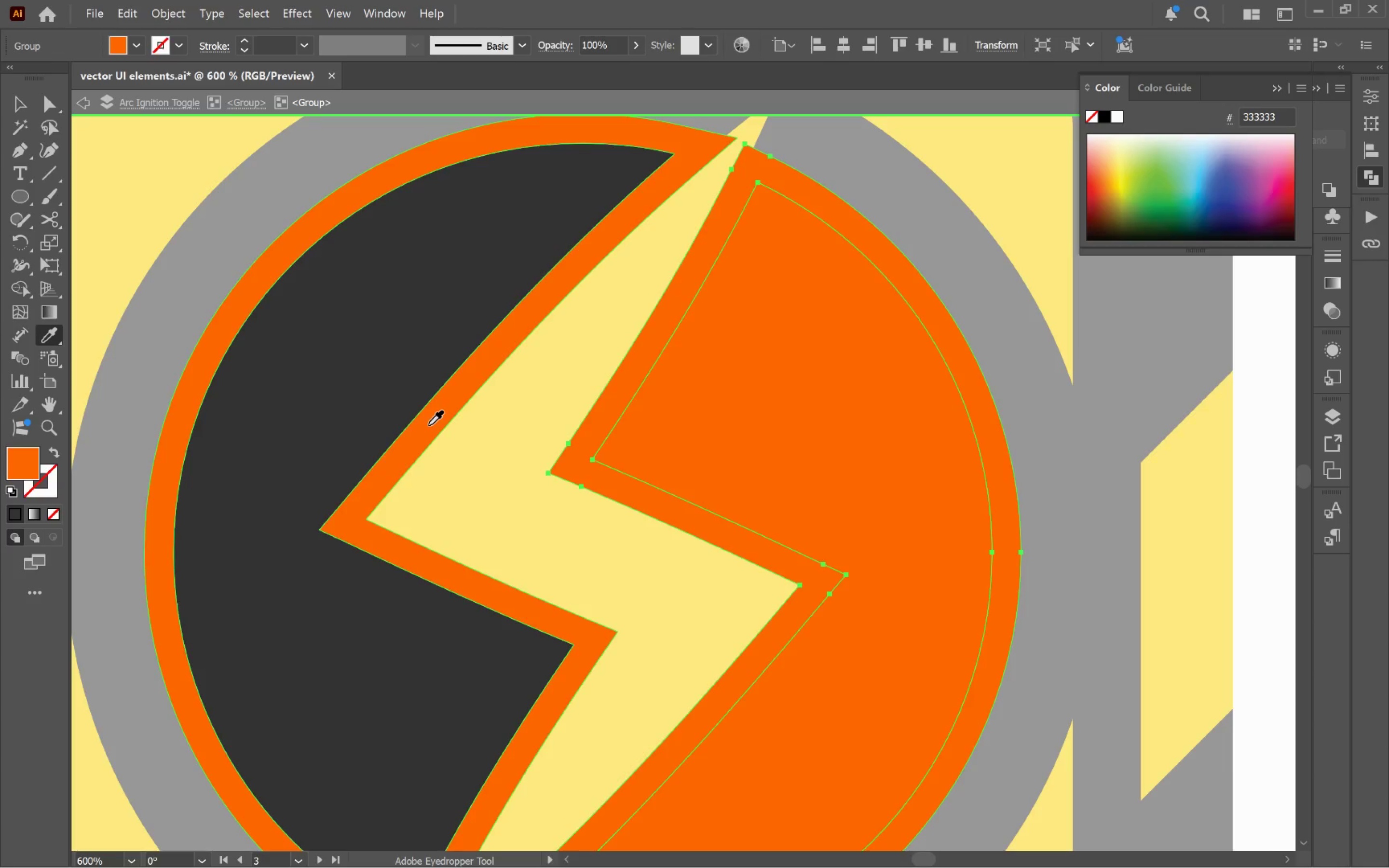 
key(Control+Z)
 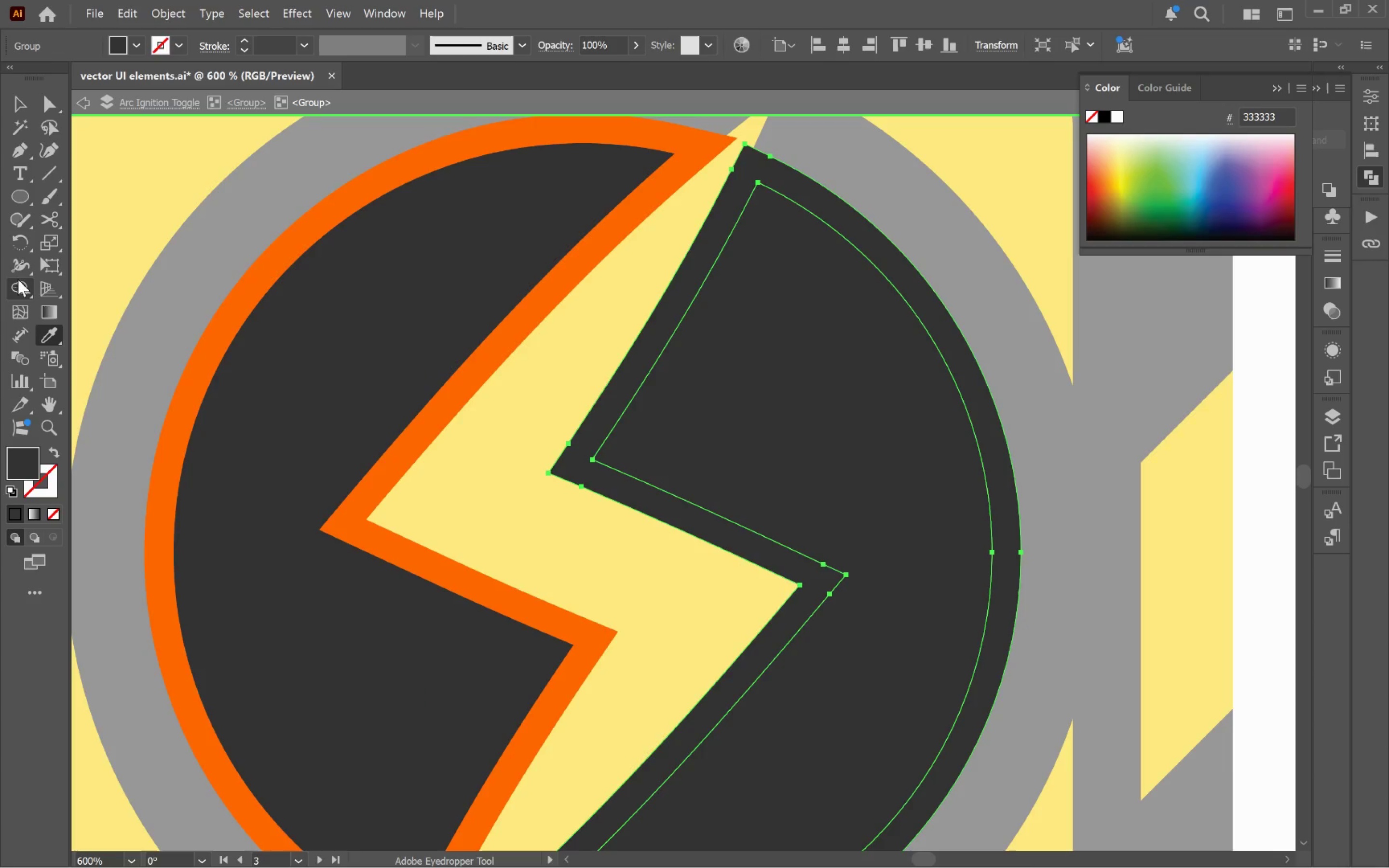 
left_click([22, 290])
 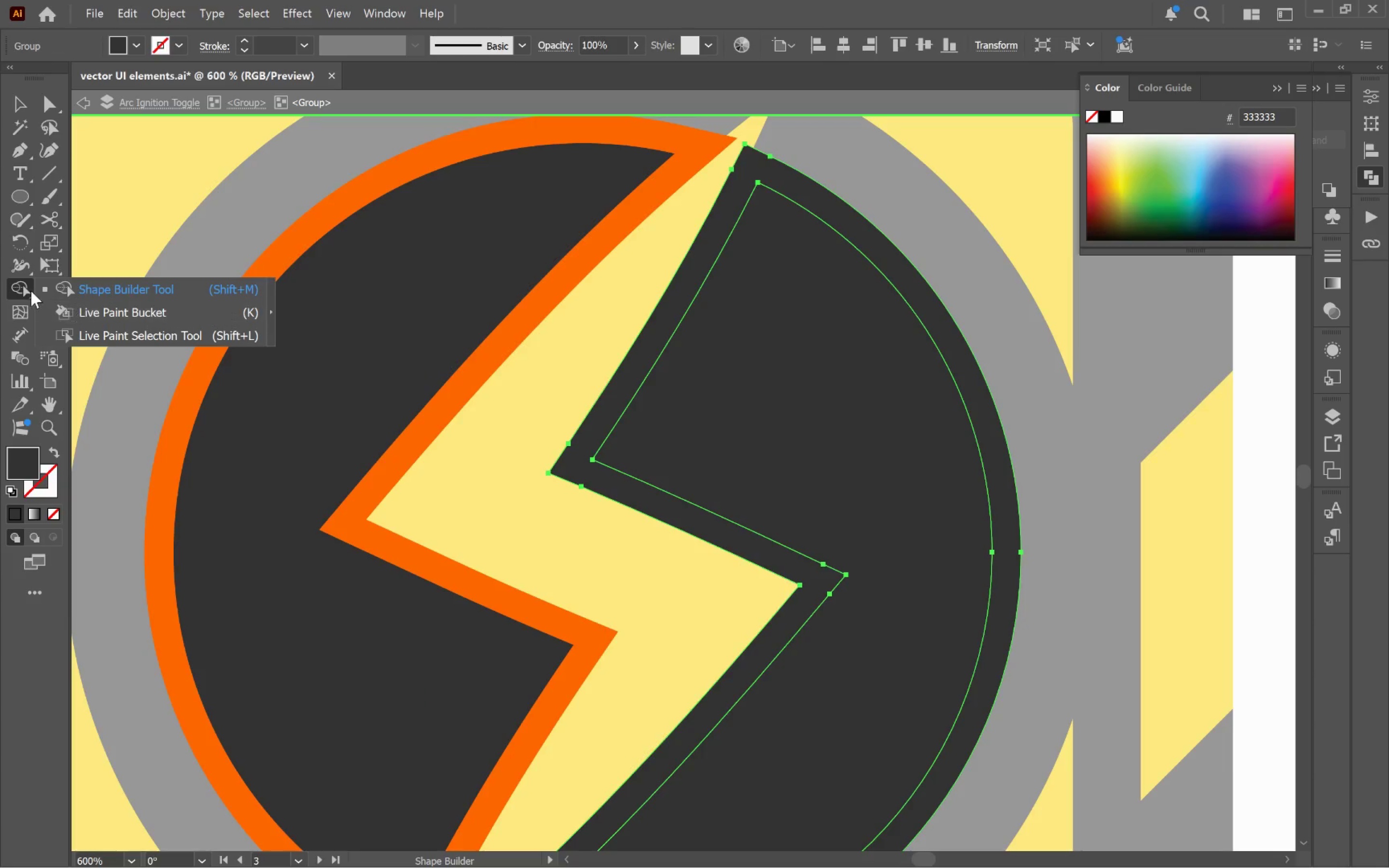 
left_click([19, 288])
 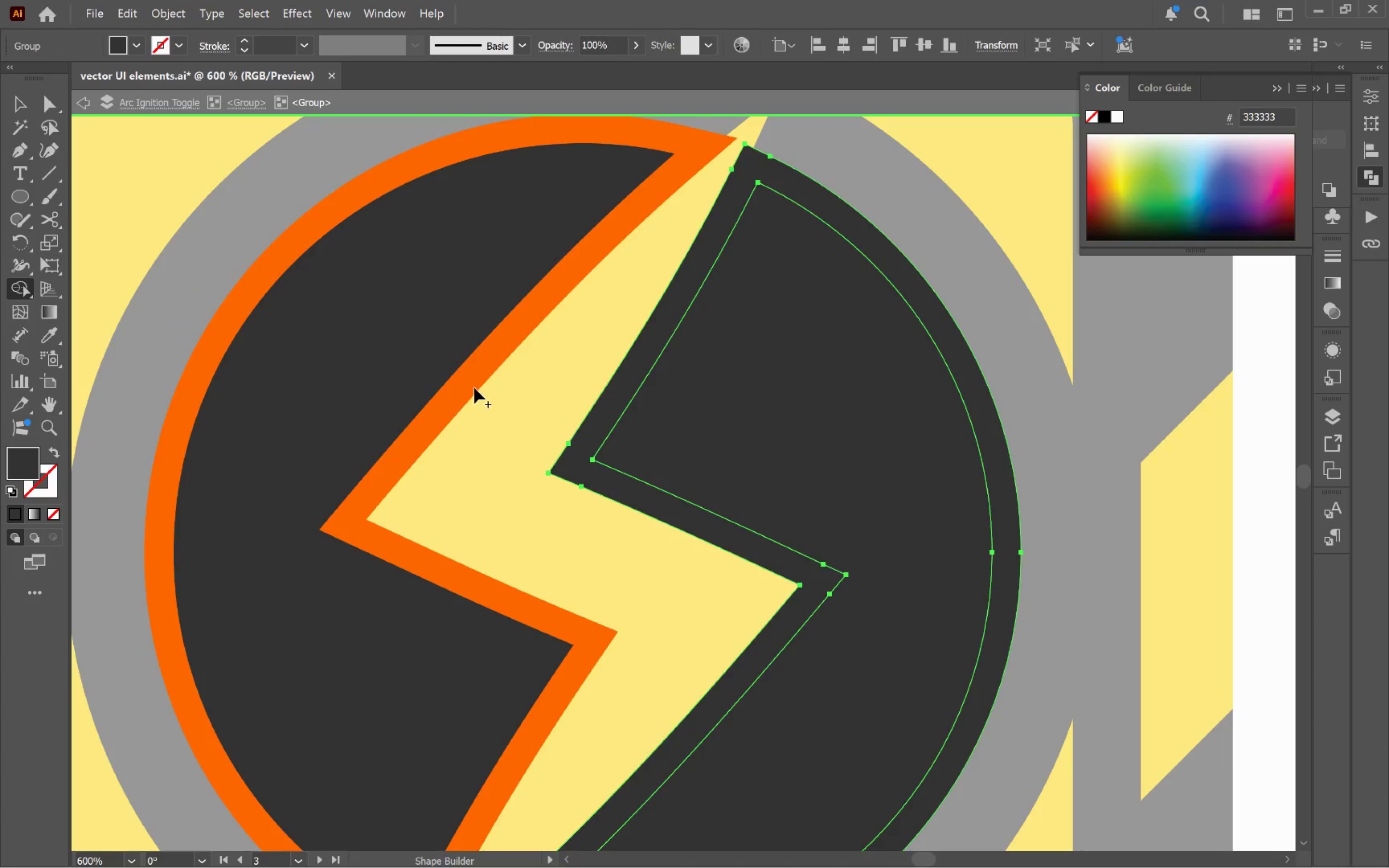 
hold_key(key=ControlLeft, duration=0.67)
left_click([379, 373])
 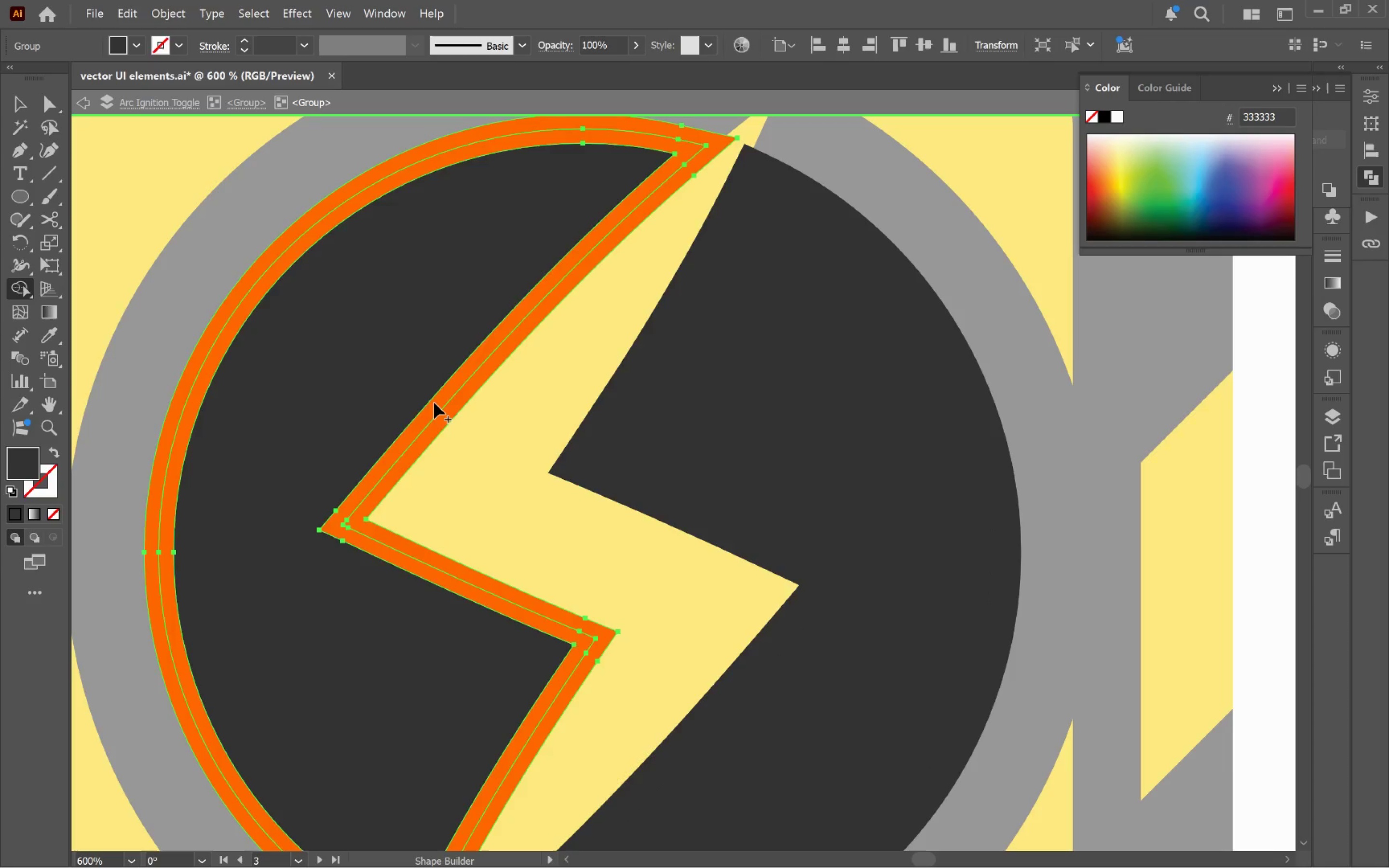 
left_click_drag(start_coordinate=[435, 405], to_coordinate=[445, 414])
 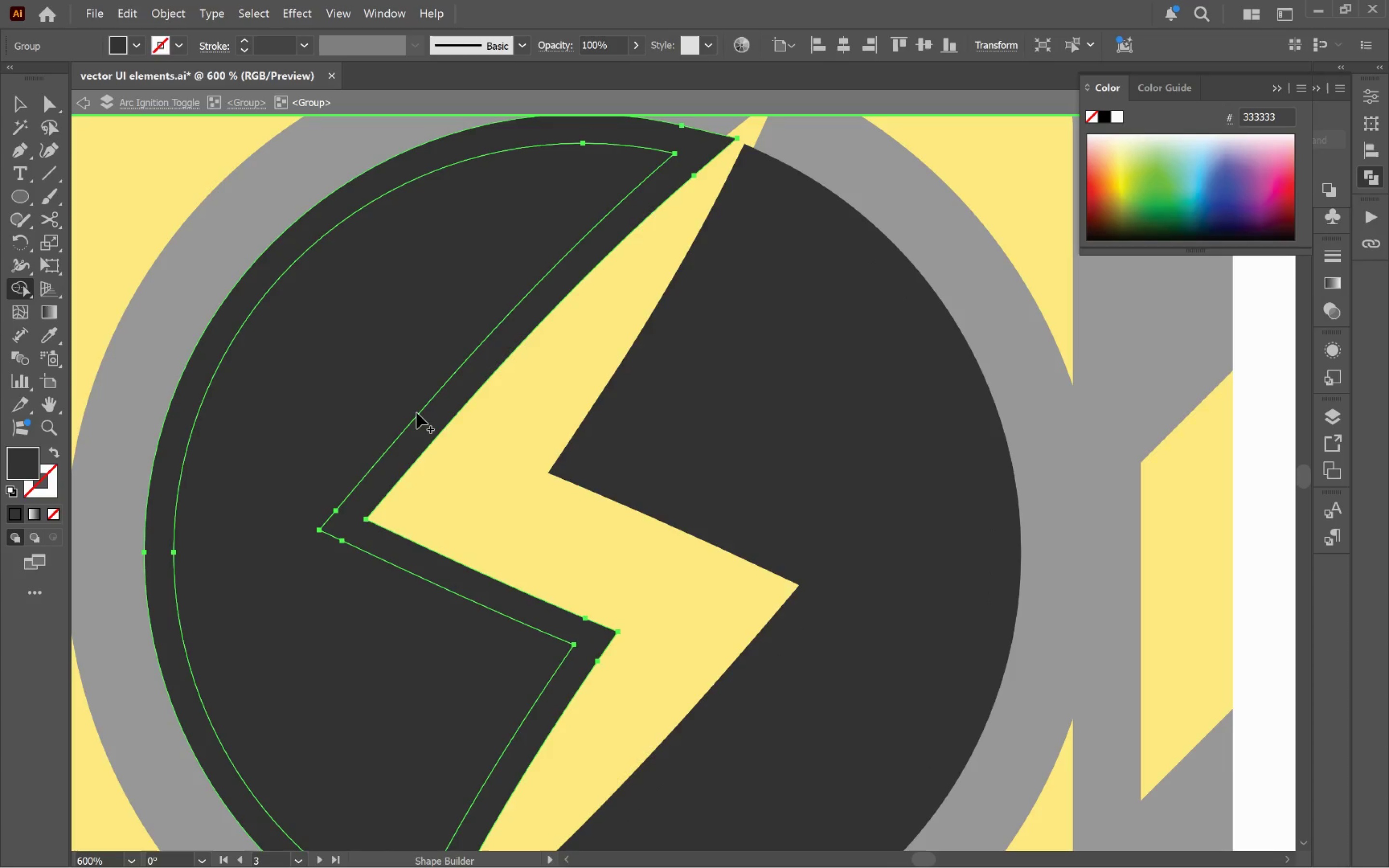 
key(V)
 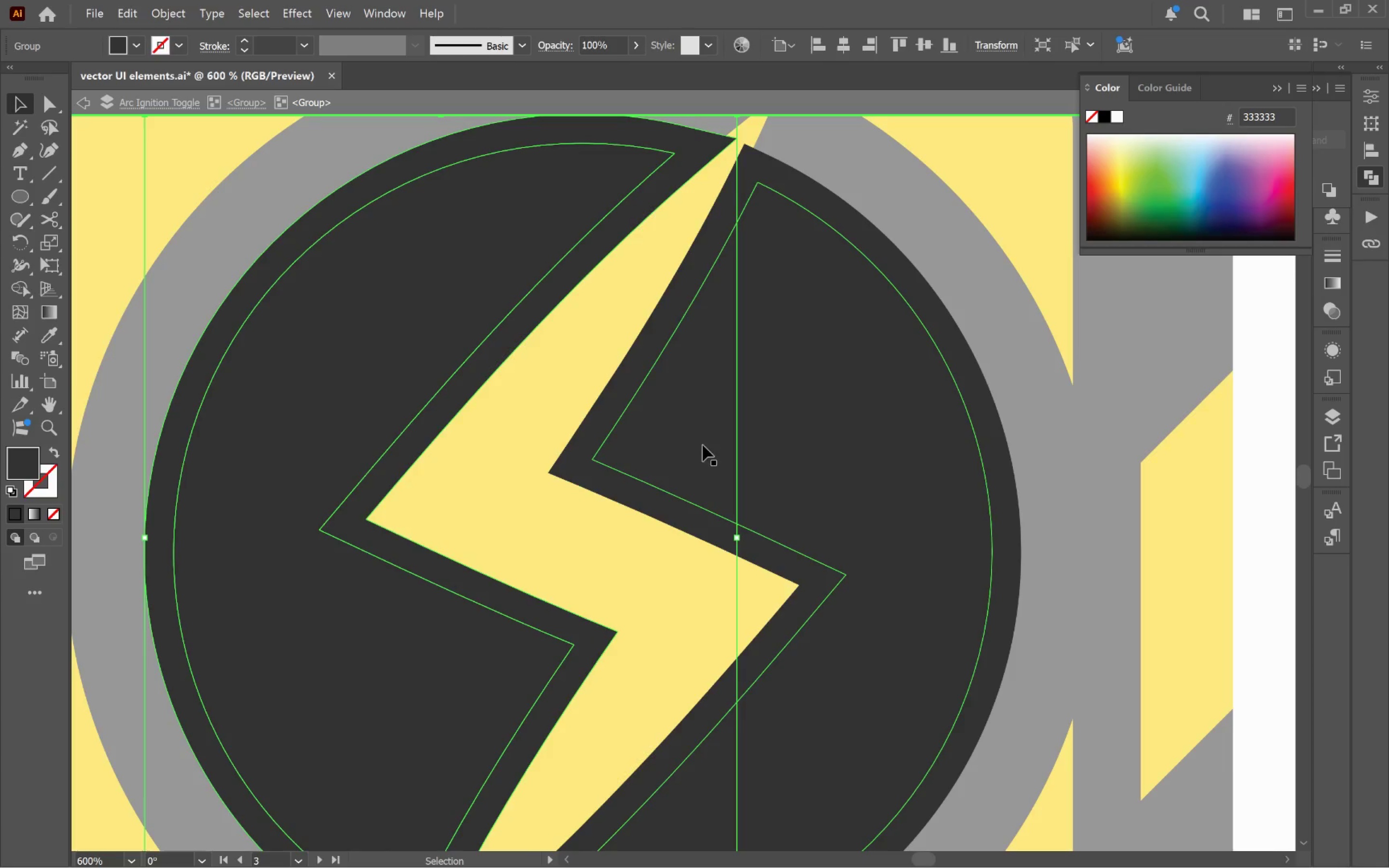 
left_click([685, 445])
 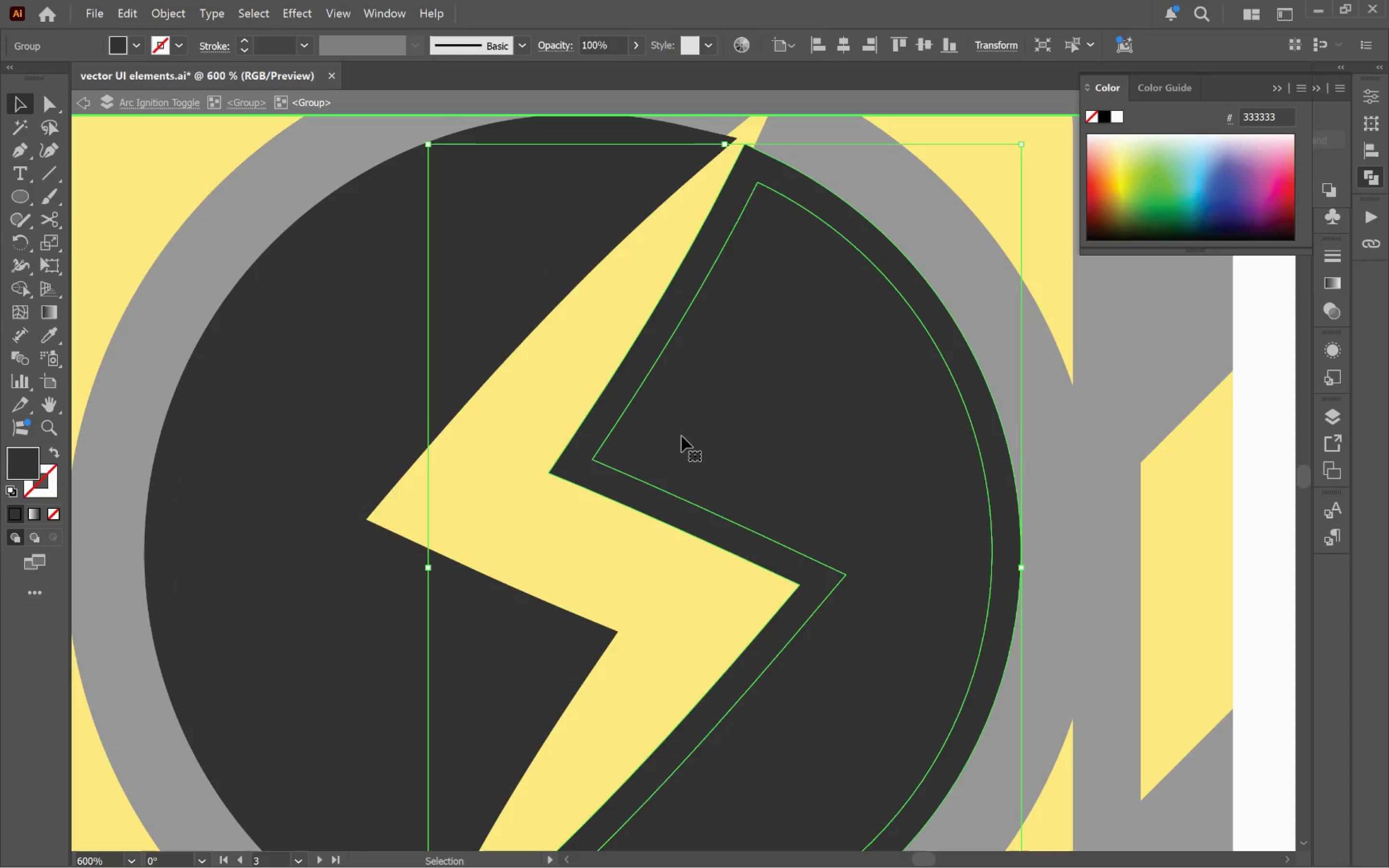 
double_click([681, 436])
 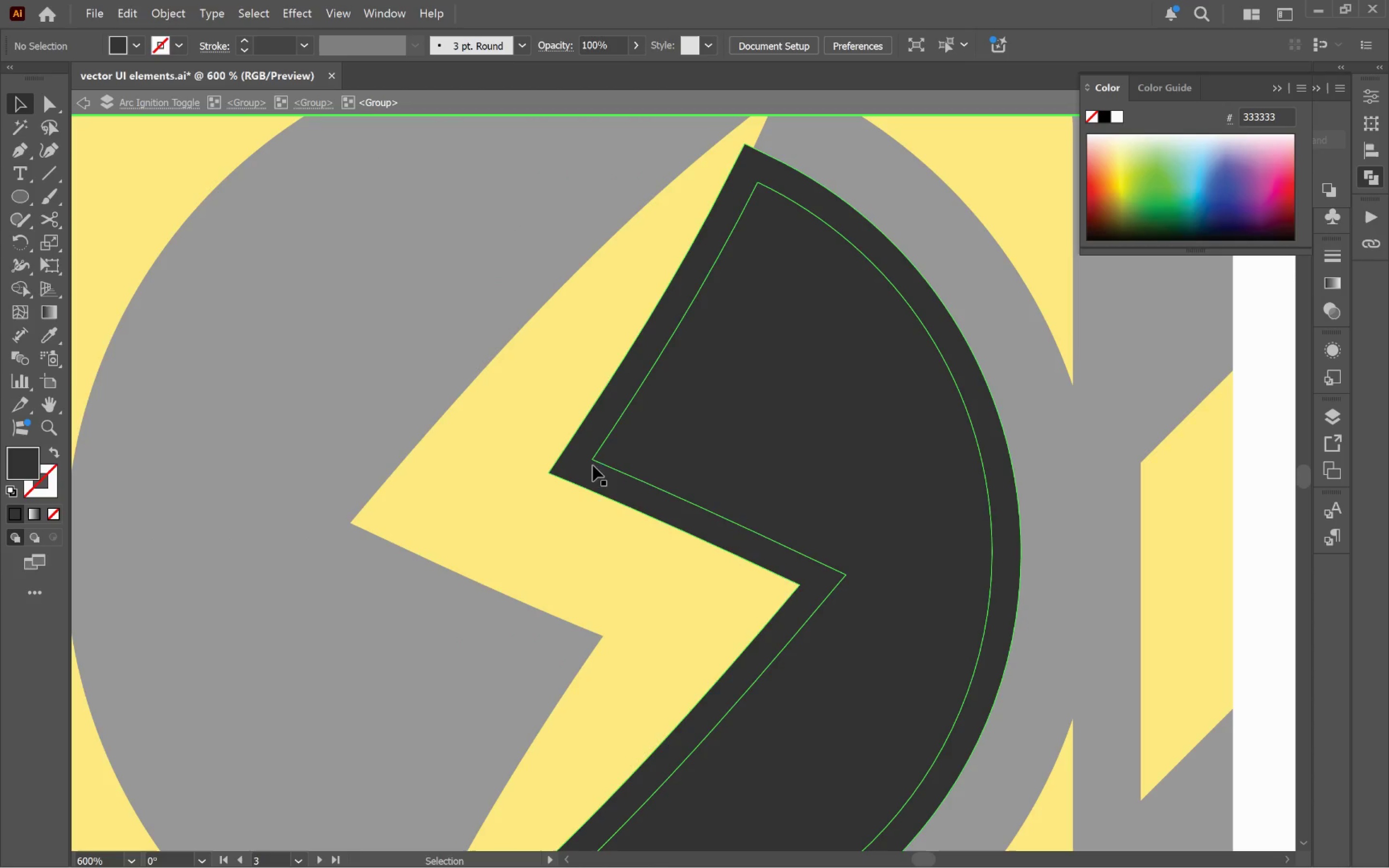 
left_click([608, 486])
 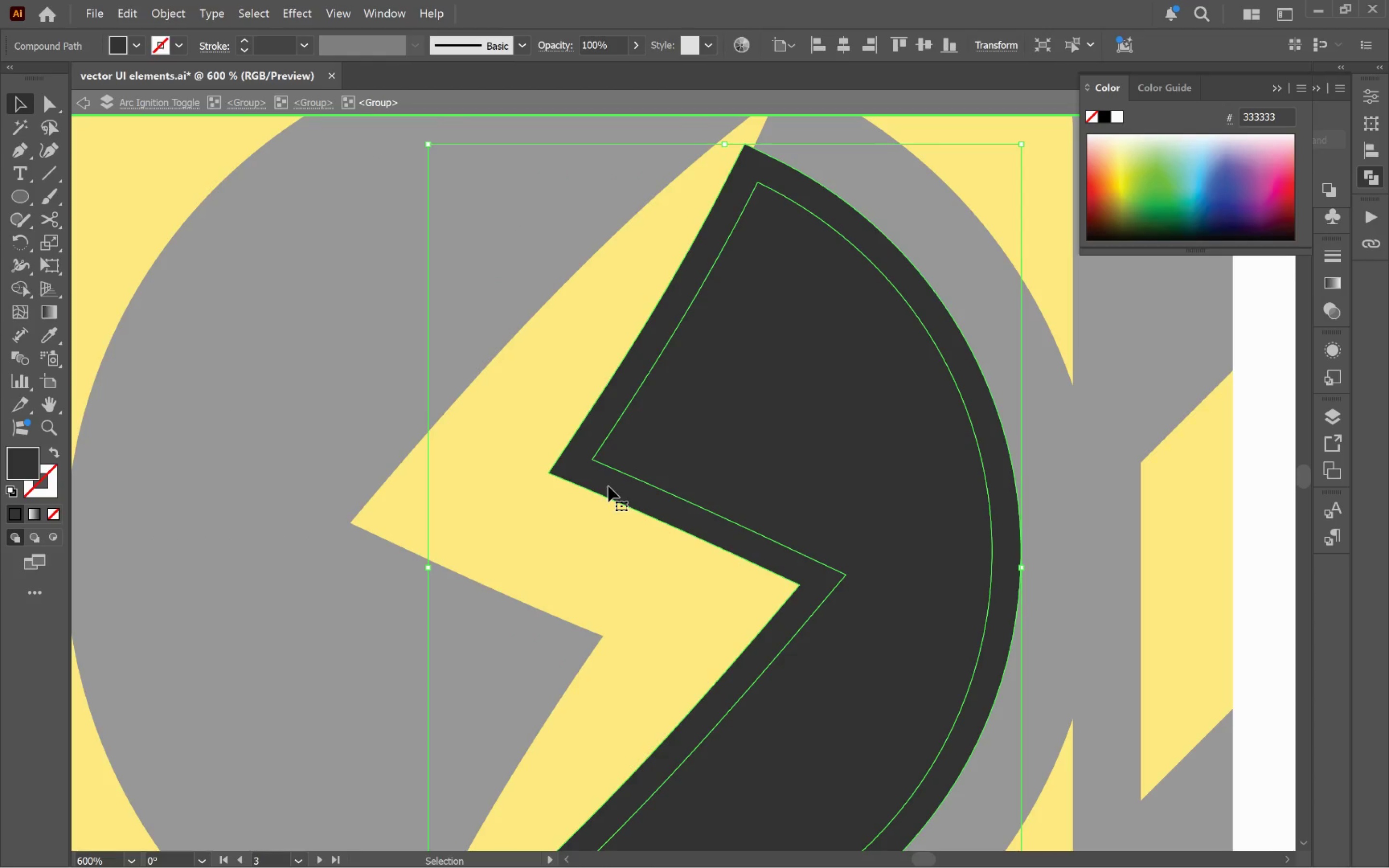 
hold_key(key=AltLeft, duration=0.74)
scroll: coordinate [608, 486], scroll_direction: down, amount: 3.0
 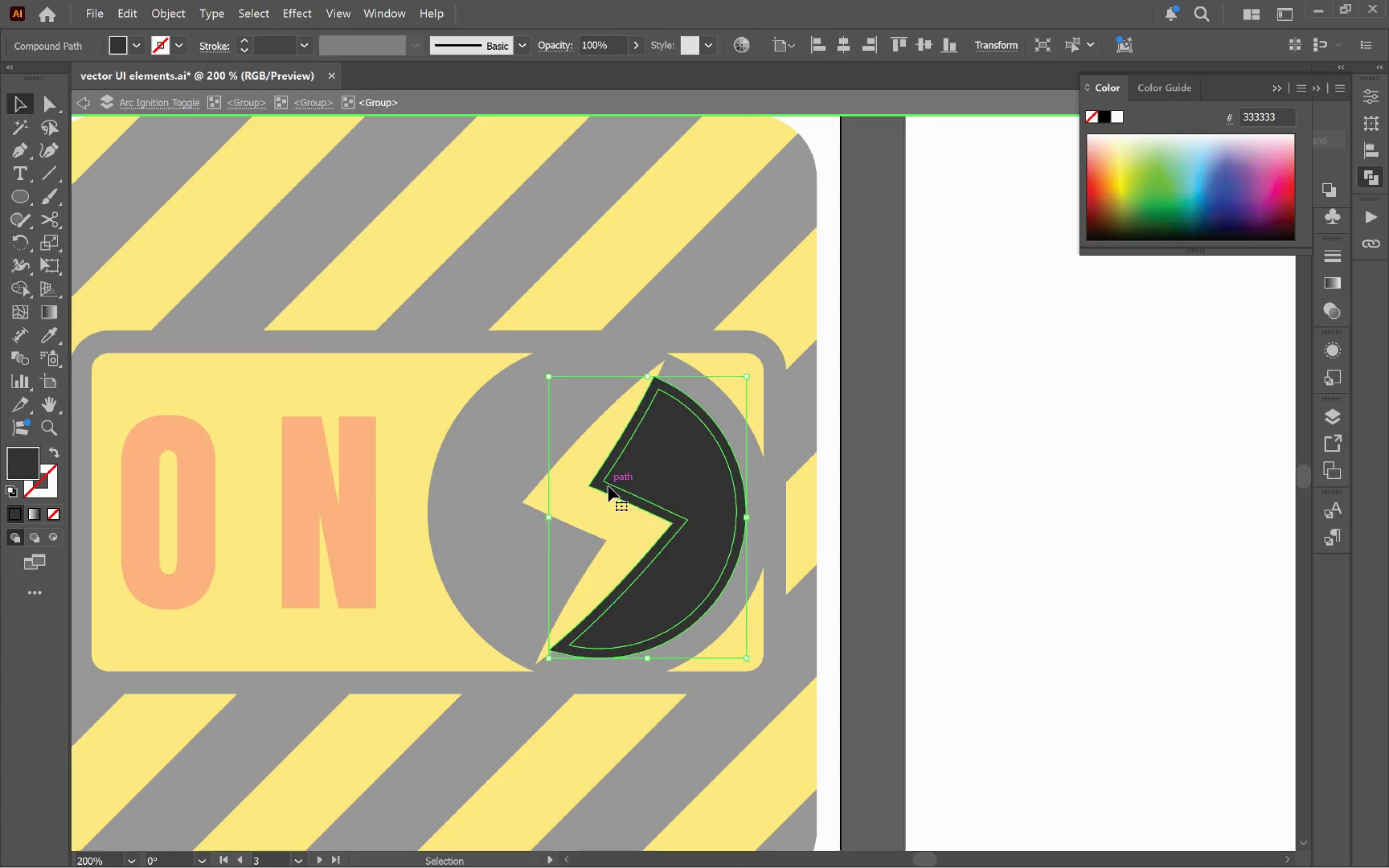 
left_click_drag(start_coordinate=[608, 486], to_coordinate=[630, 520])
 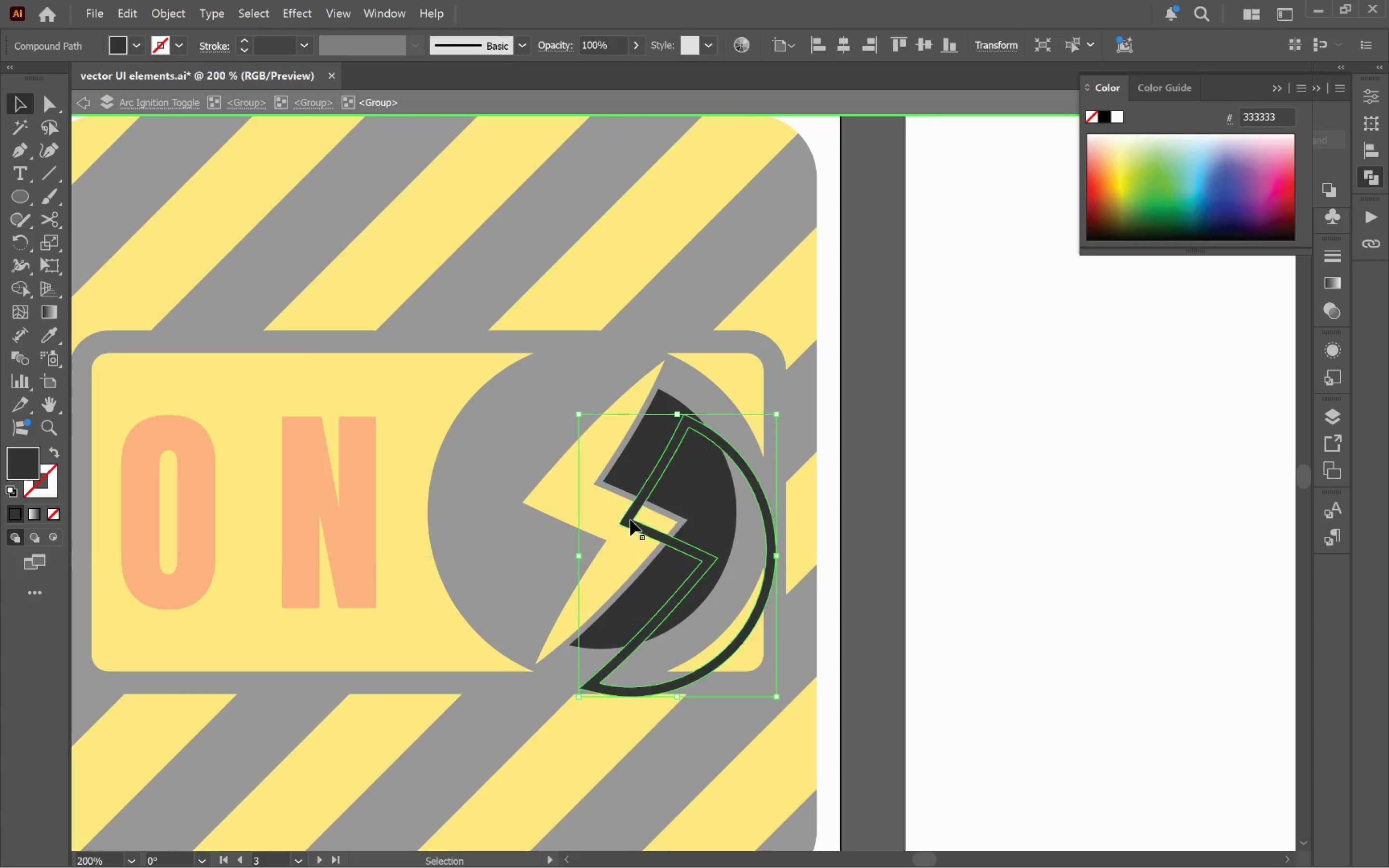 
key(Control+Z)
 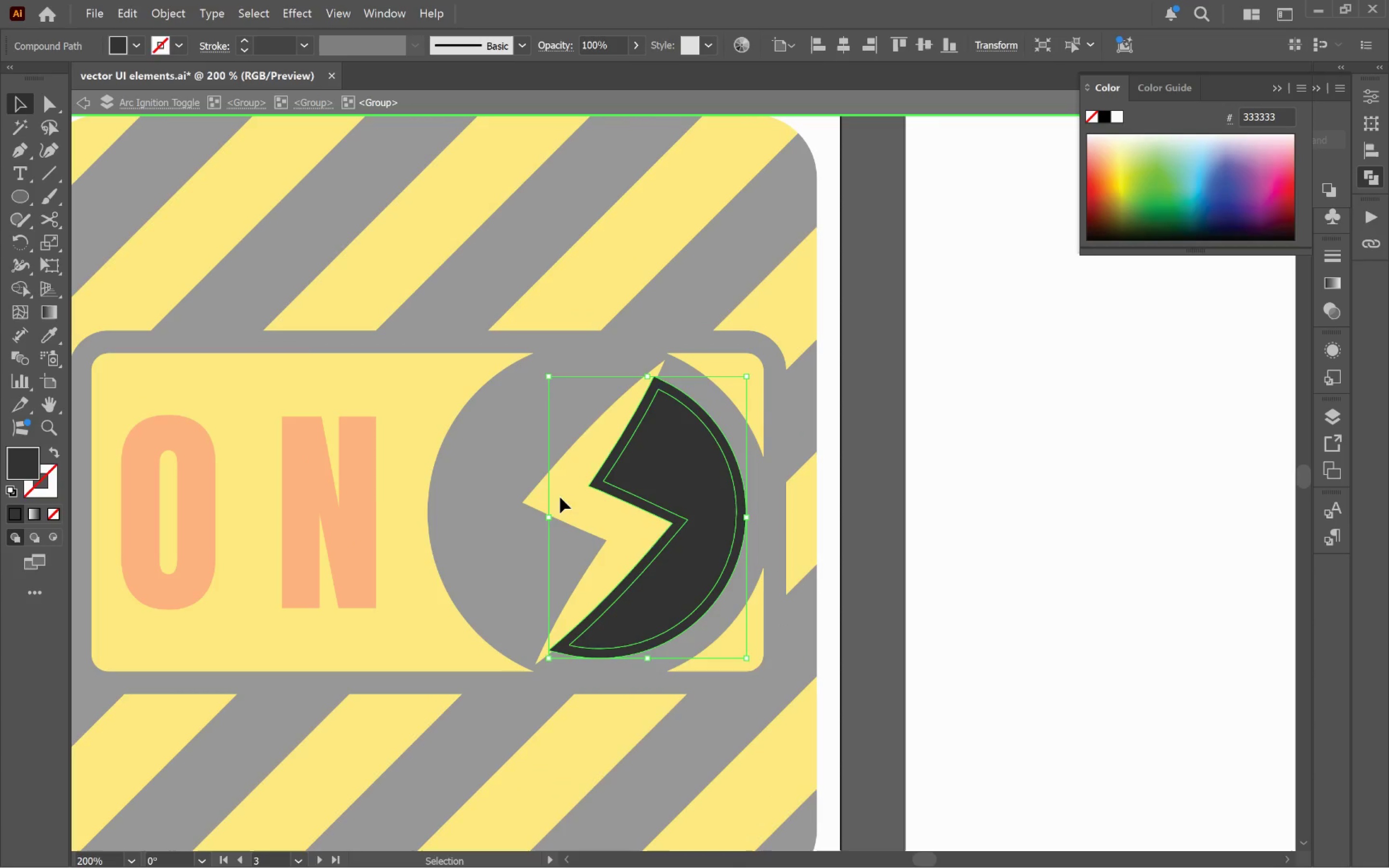 
hold_key(key=Space, duration=0.64)
 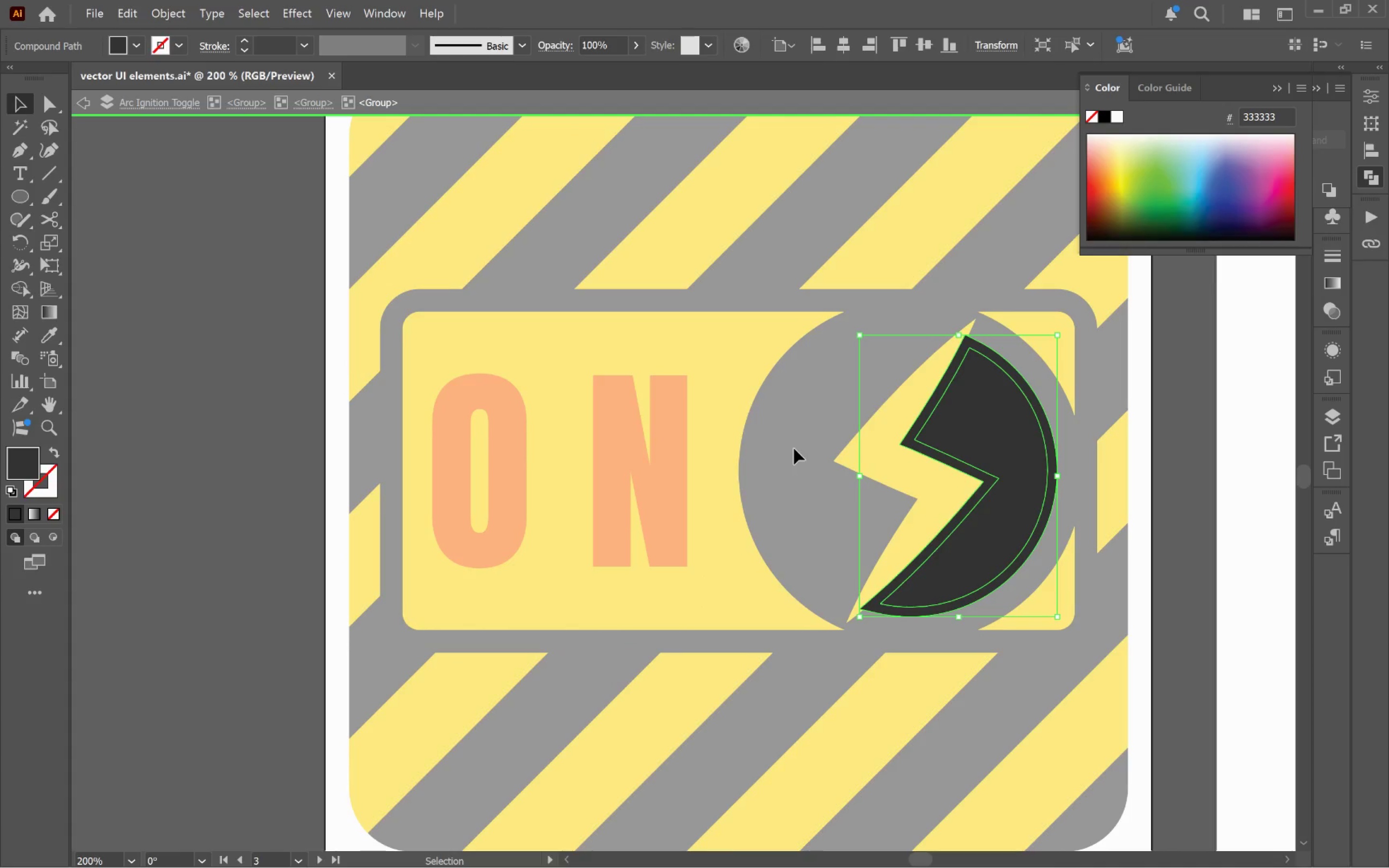 
left_click_drag(start_coordinate=[541, 484], to_coordinate=[853, 443])
 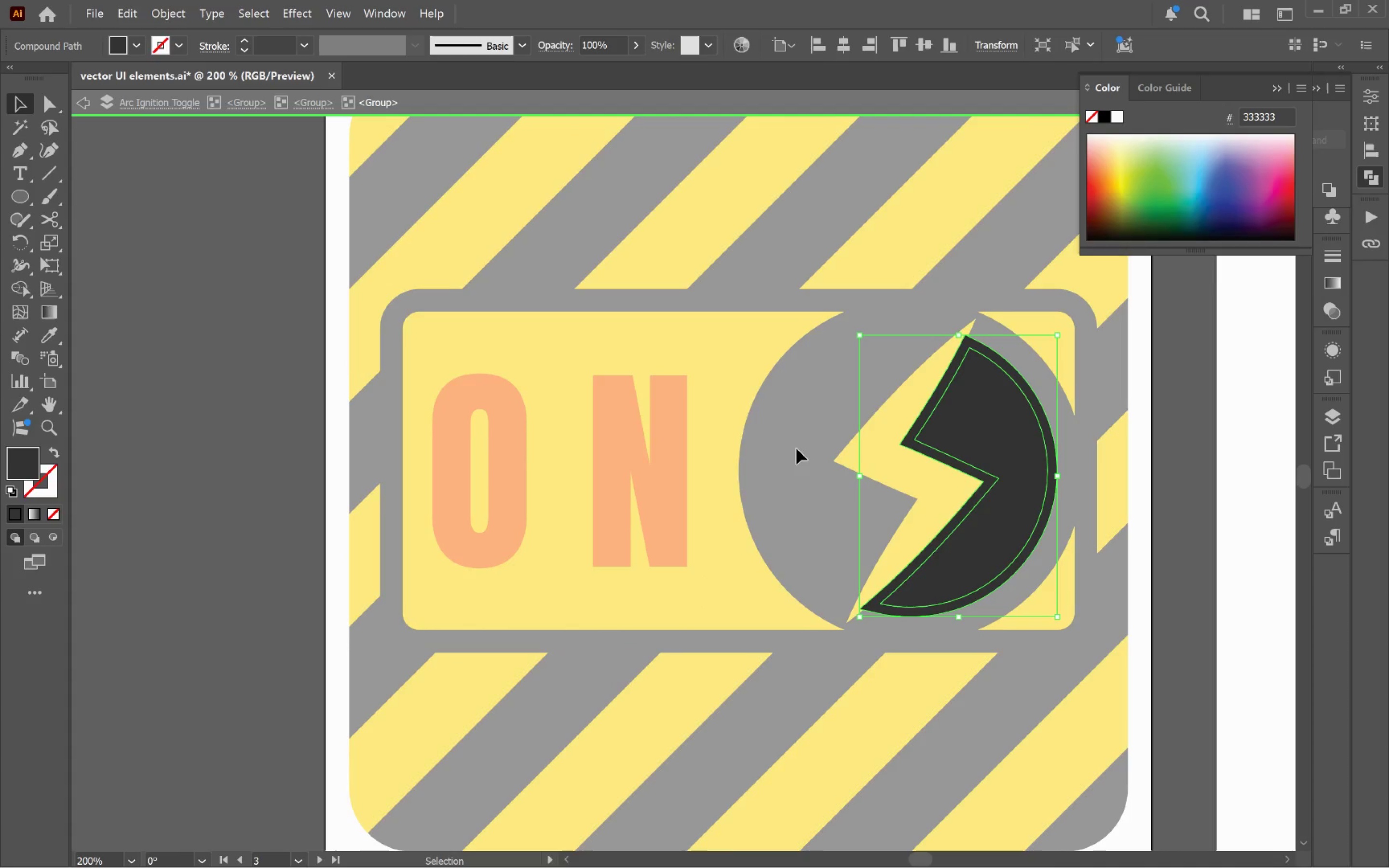 
key(I)
 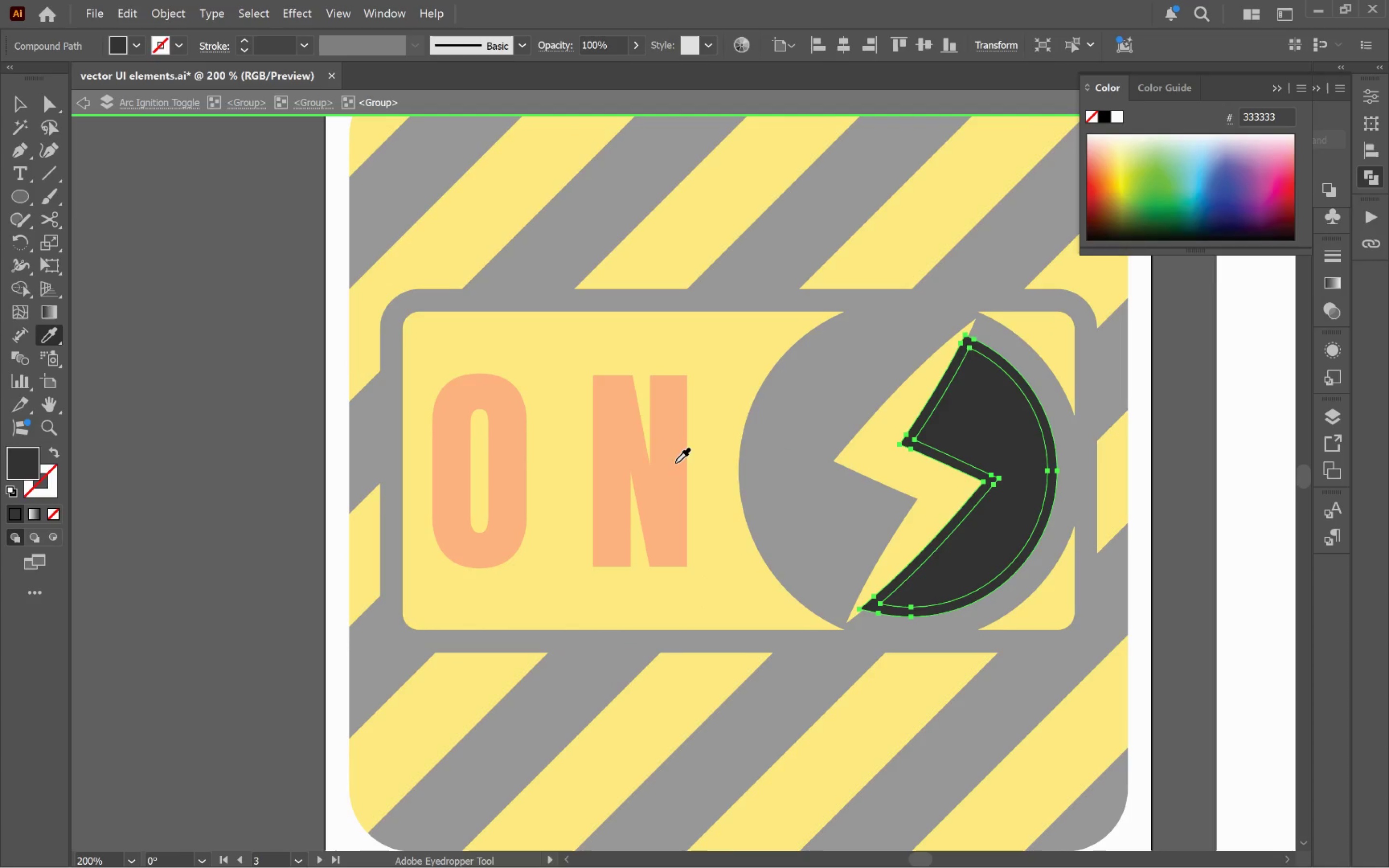 
left_click([673, 464])
 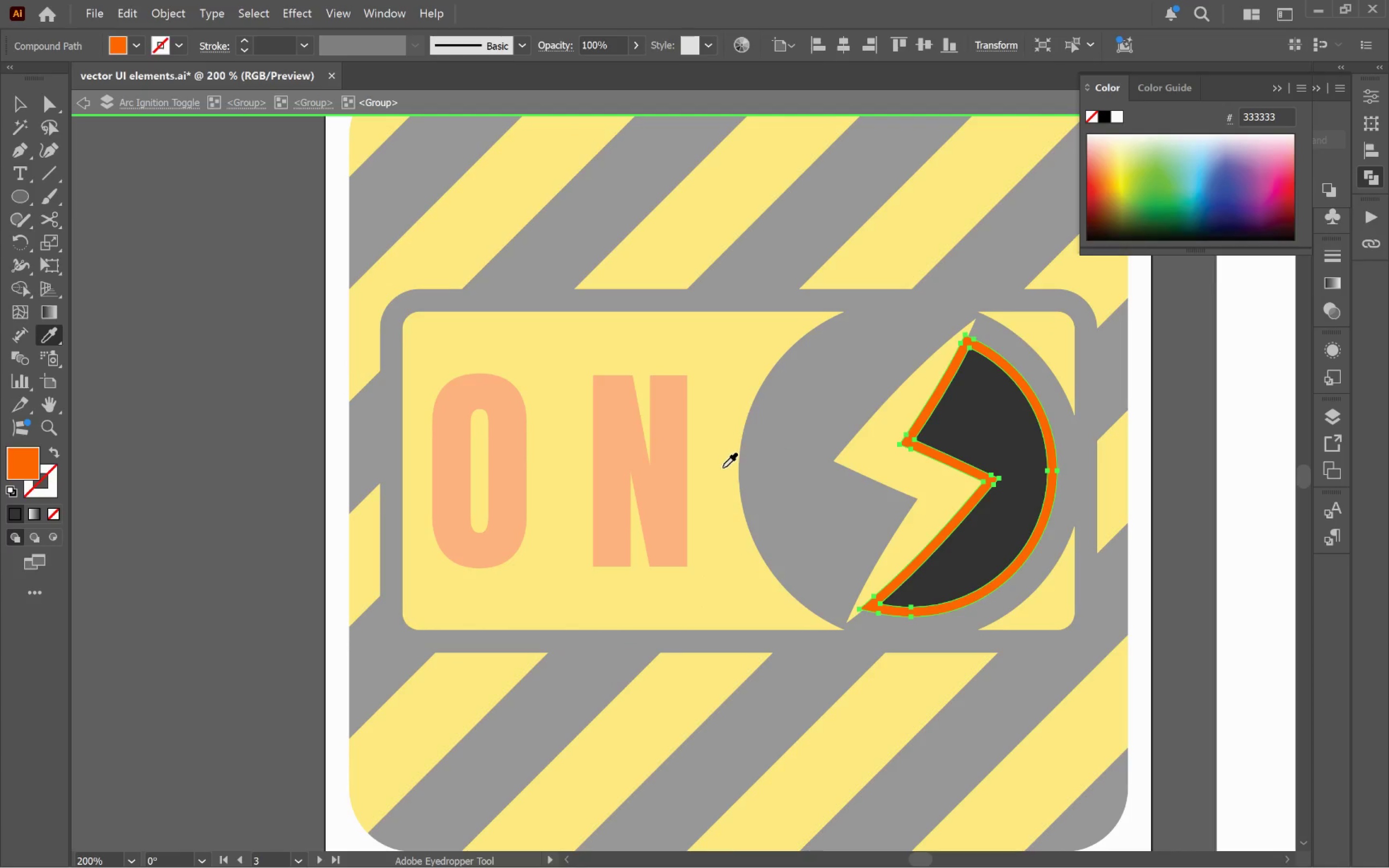 
key(V)
 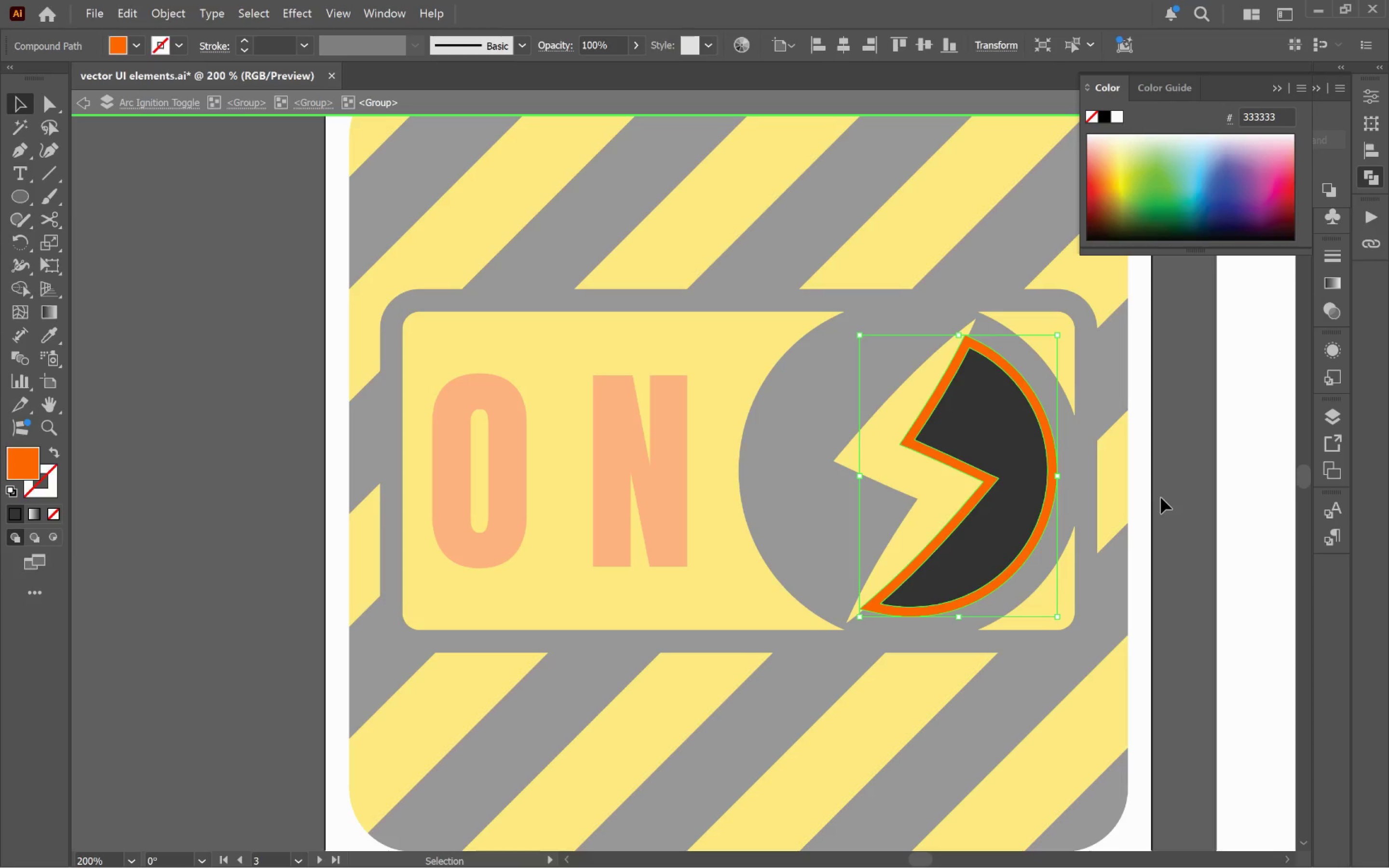 
double_click([1167, 498])
 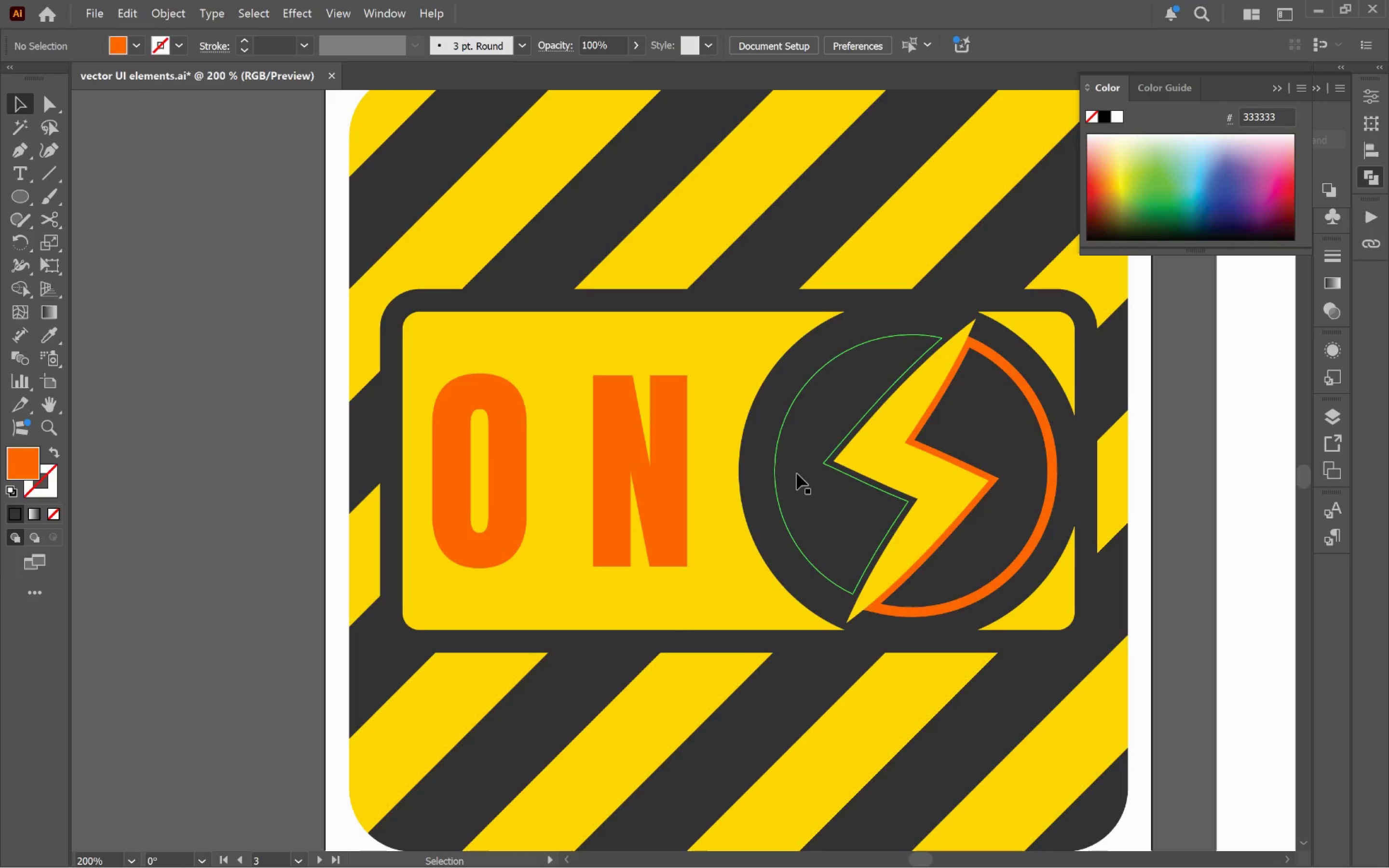 
left_click([797, 474])
 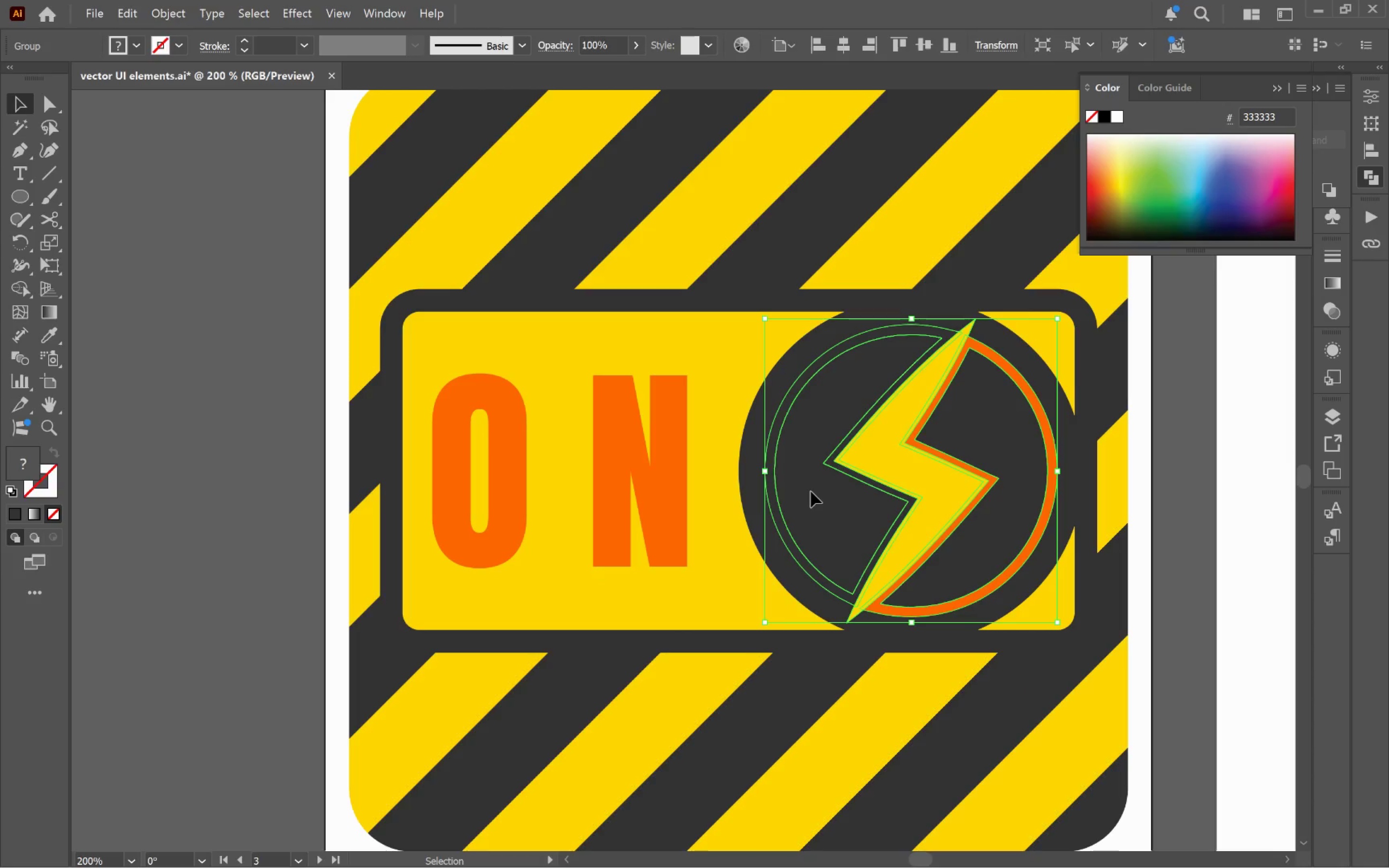 
double_click([811, 491])
 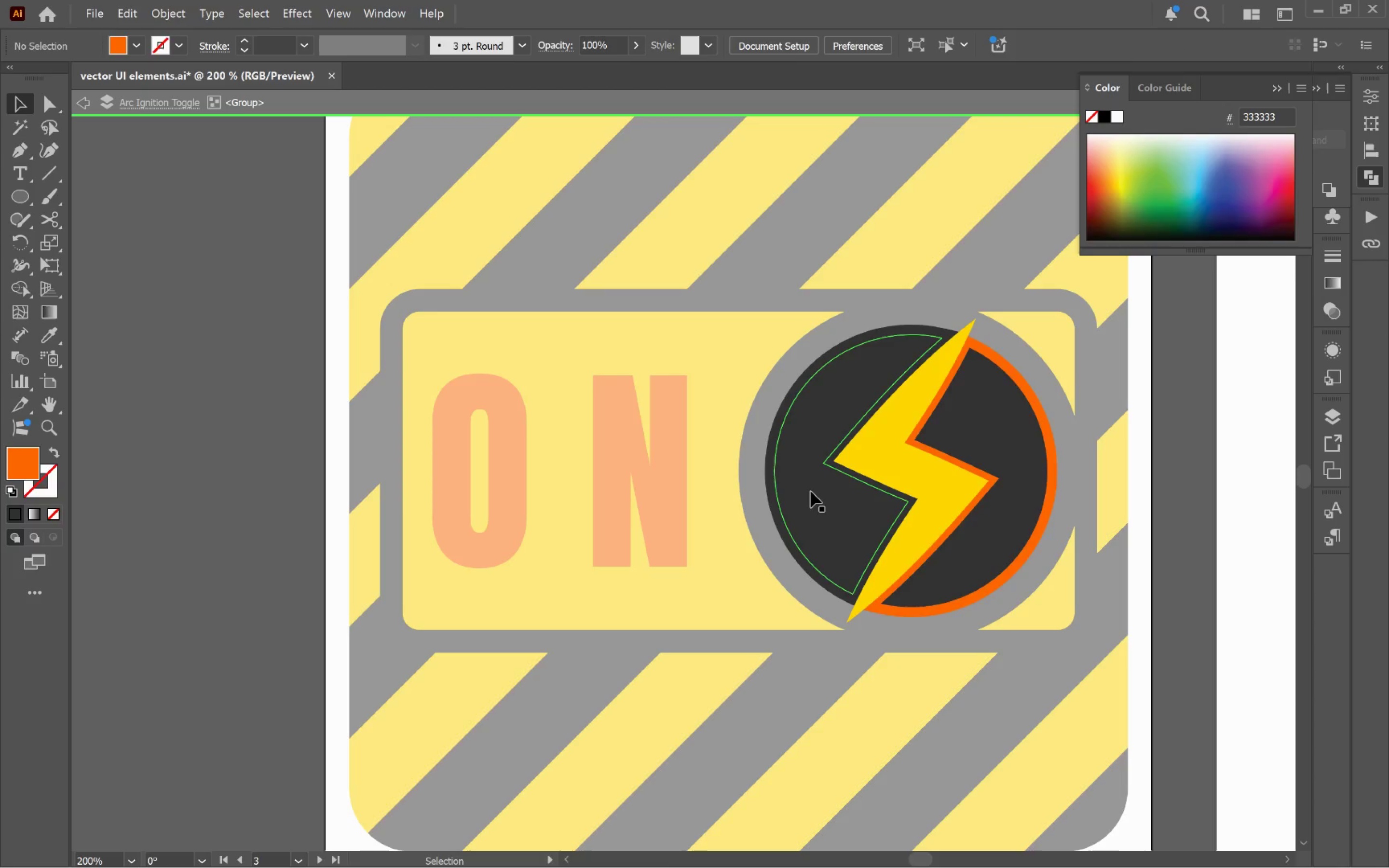 
triple_click([811, 491])
 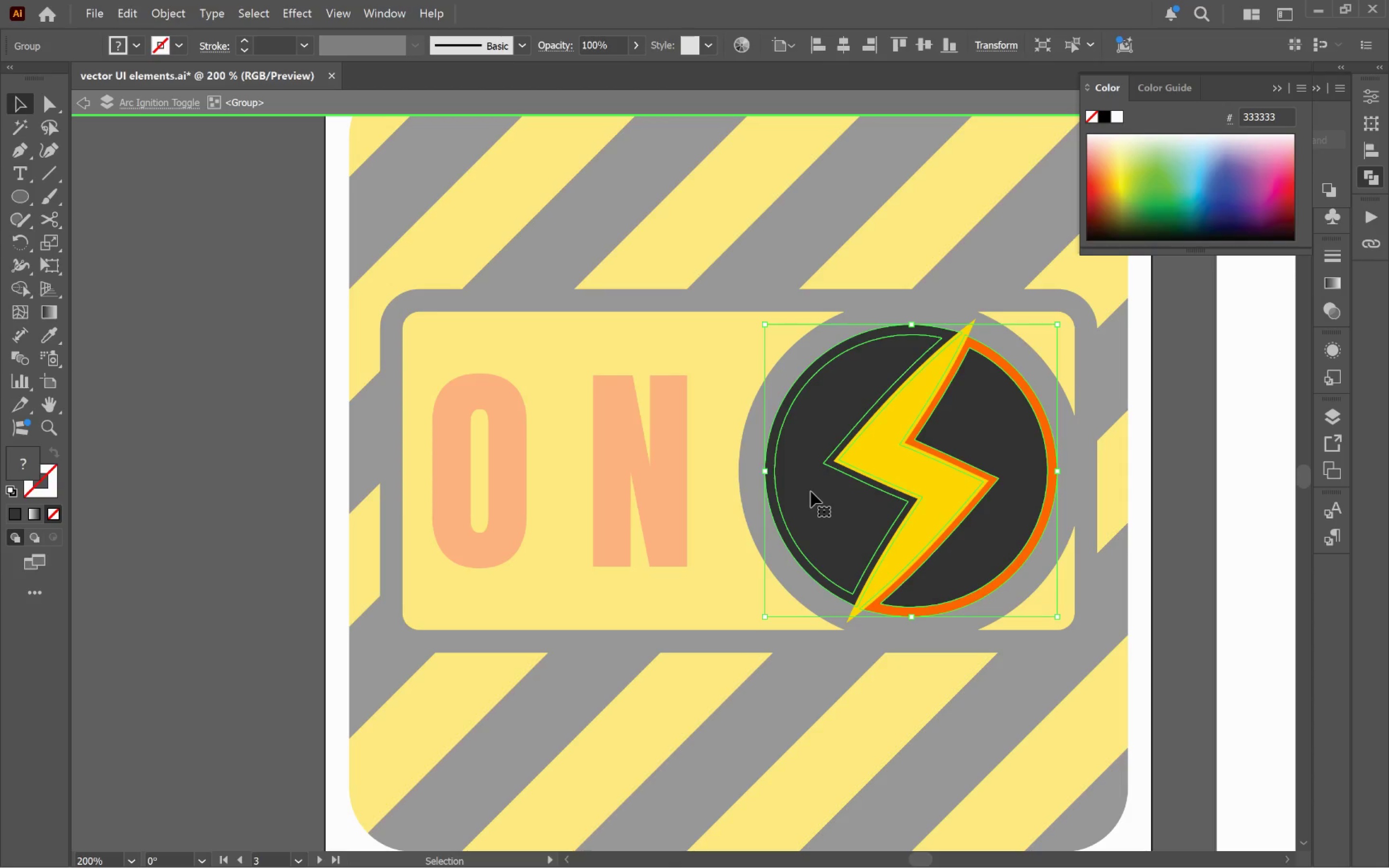 
double_click([811, 491])
 